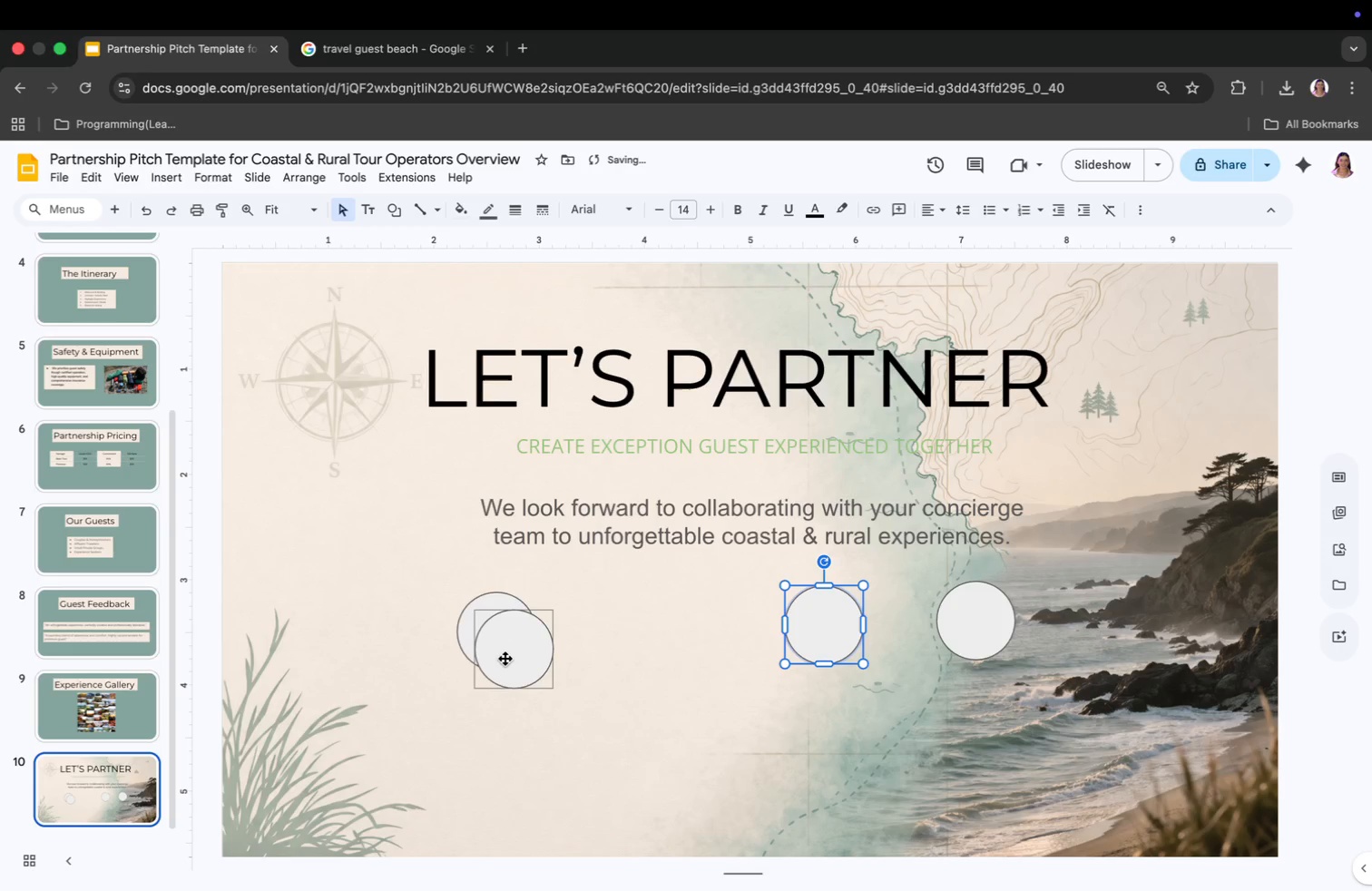 
left_click_drag(start_coordinate=[509, 654], to_coordinate=[616, 637])
 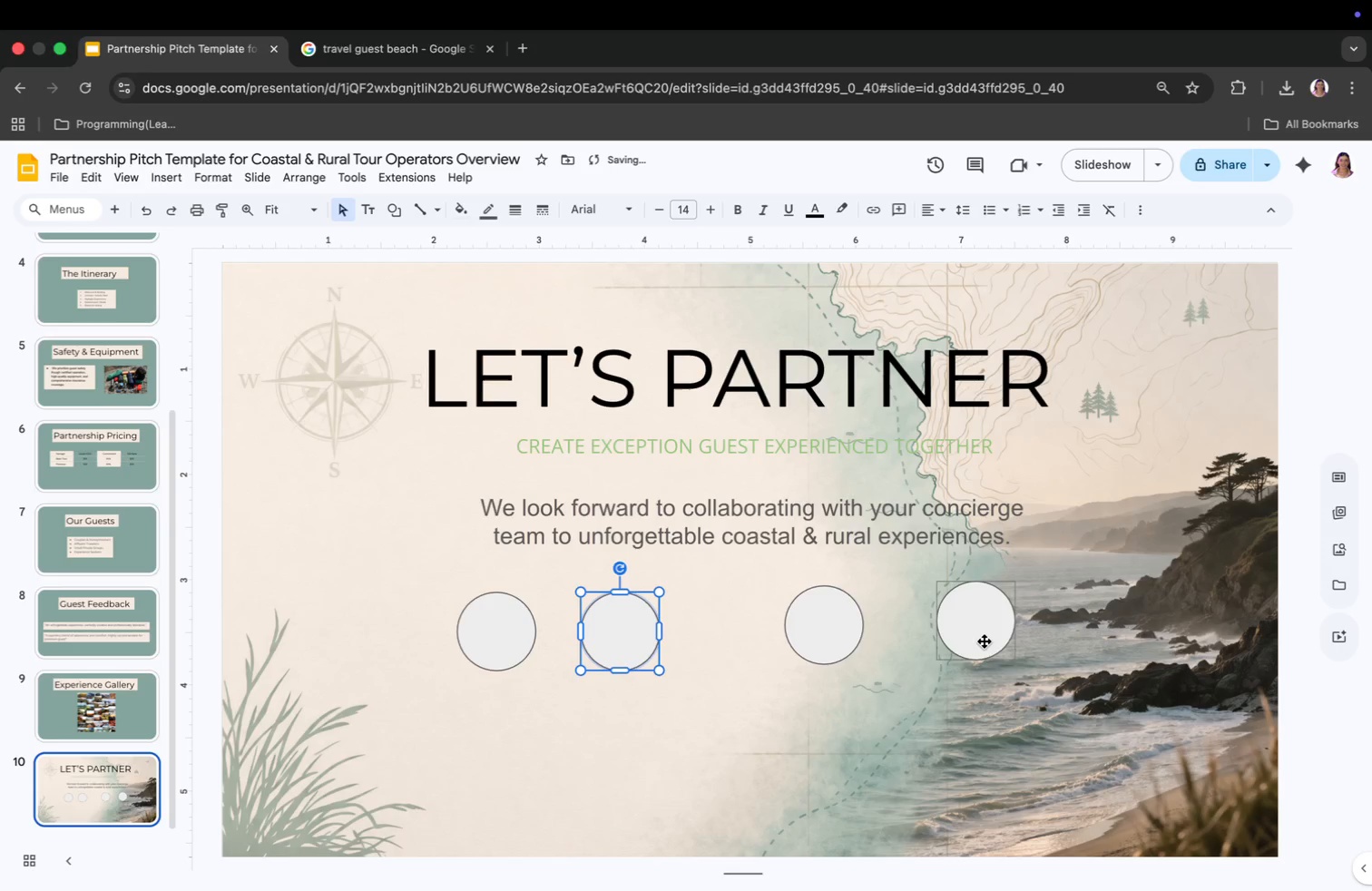 
left_click_drag(start_coordinate=[985, 641], to_coordinate=[1043, 635])
 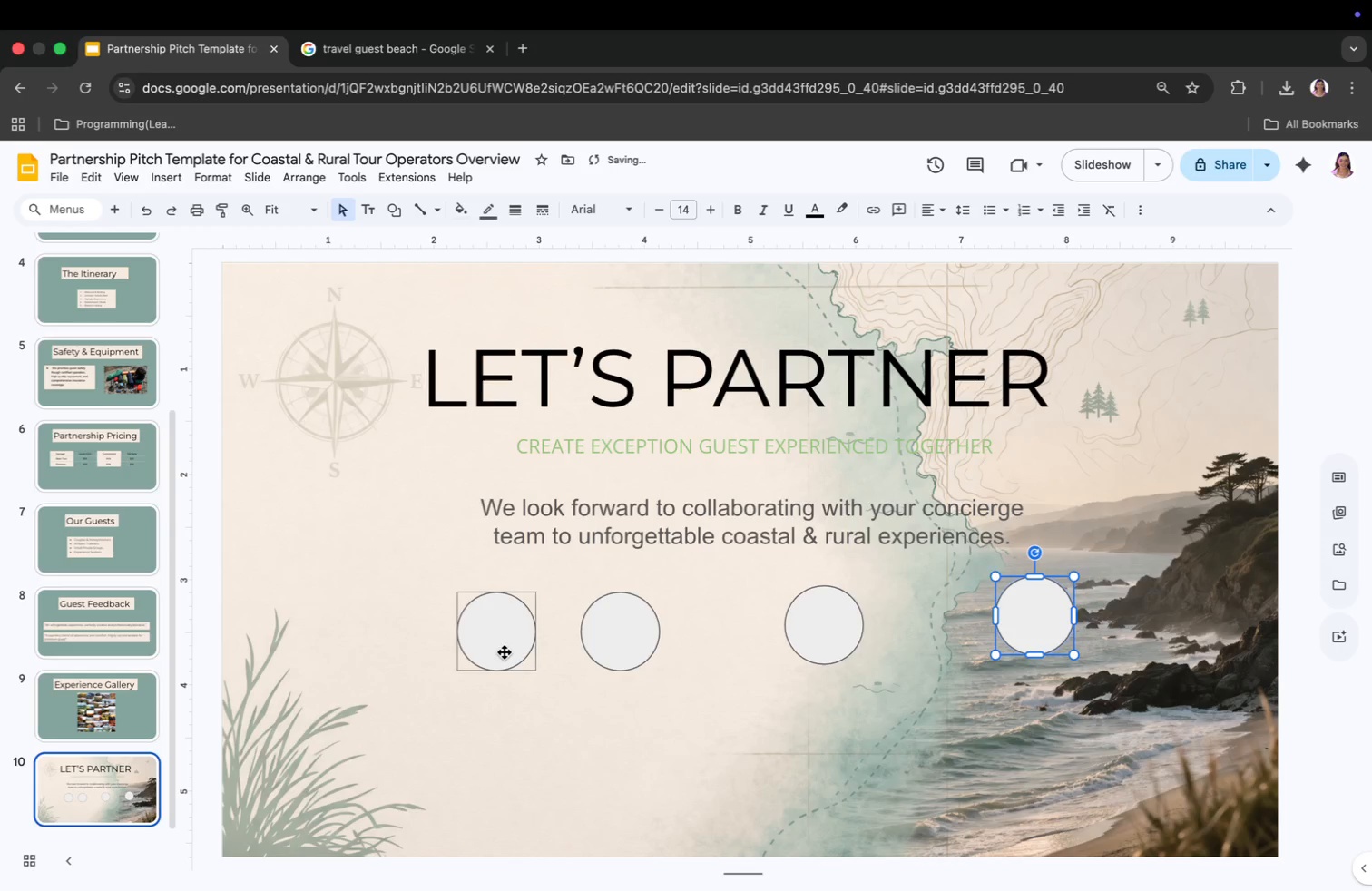 
left_click_drag(start_coordinate=[499, 647], to_coordinate=[455, 639])
 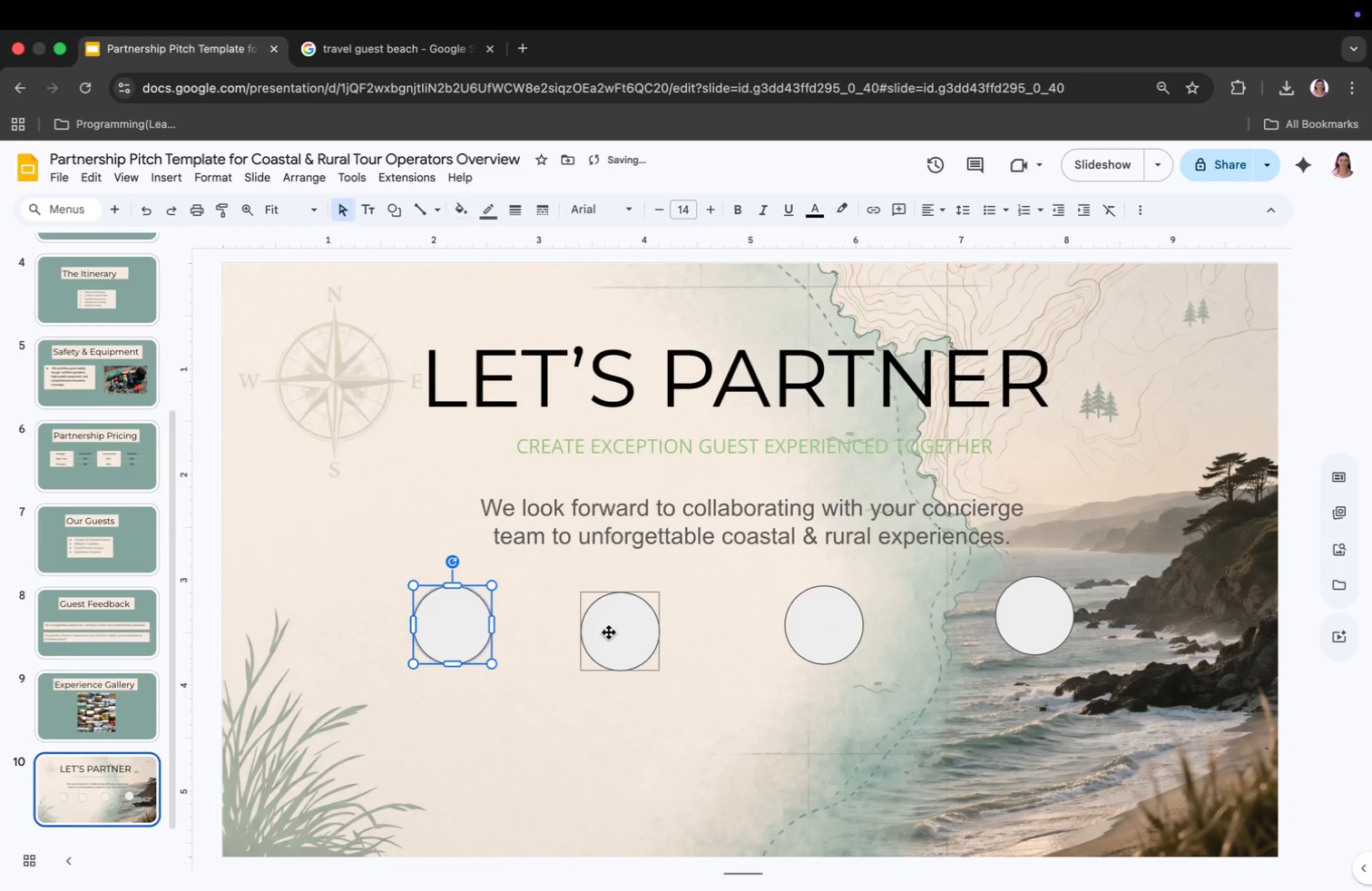 
left_click_drag(start_coordinate=[609, 632], to_coordinate=[609, 623])
 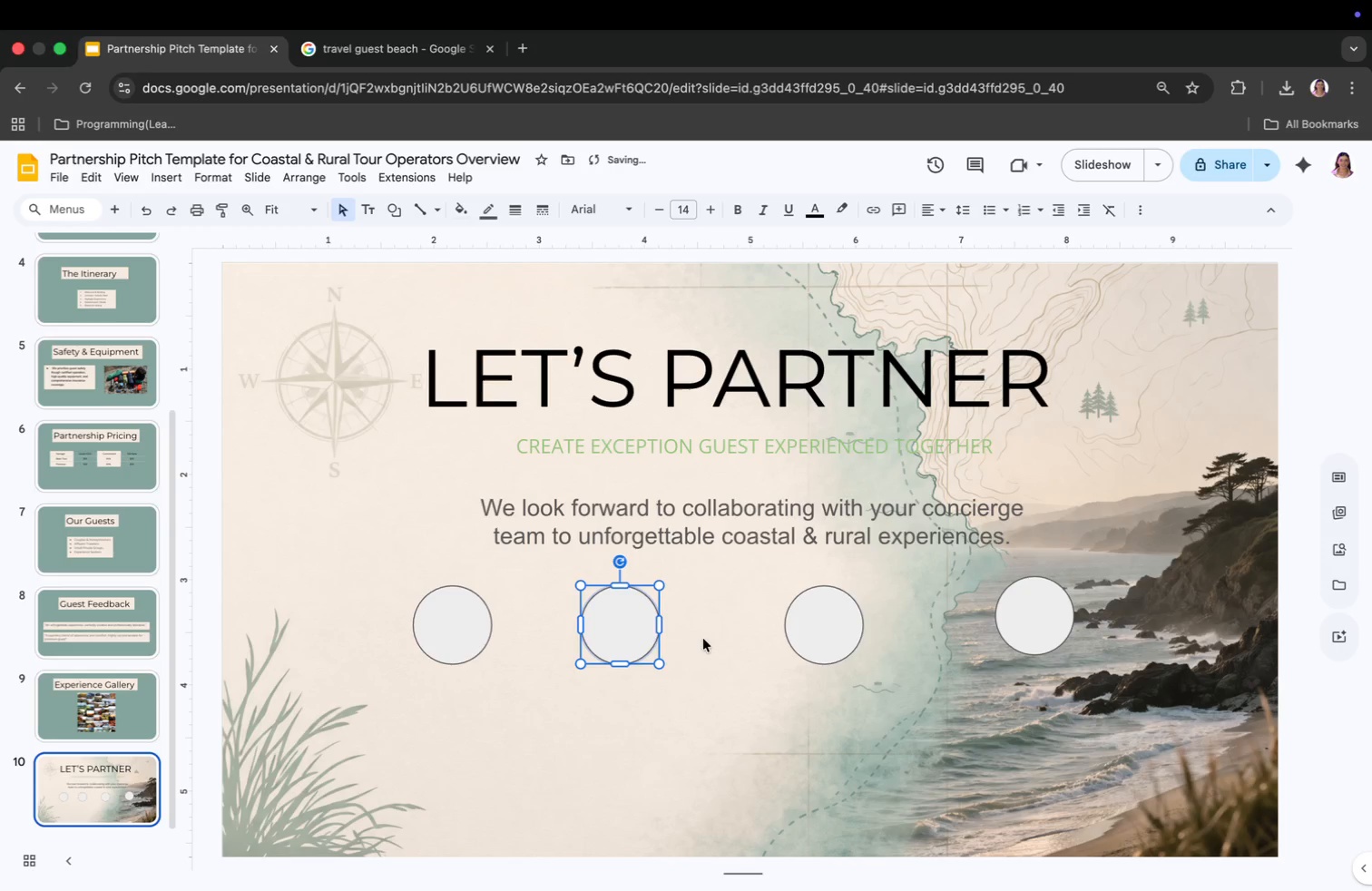 
left_click_drag(start_coordinate=[632, 633], to_coordinate=[655, 632])
 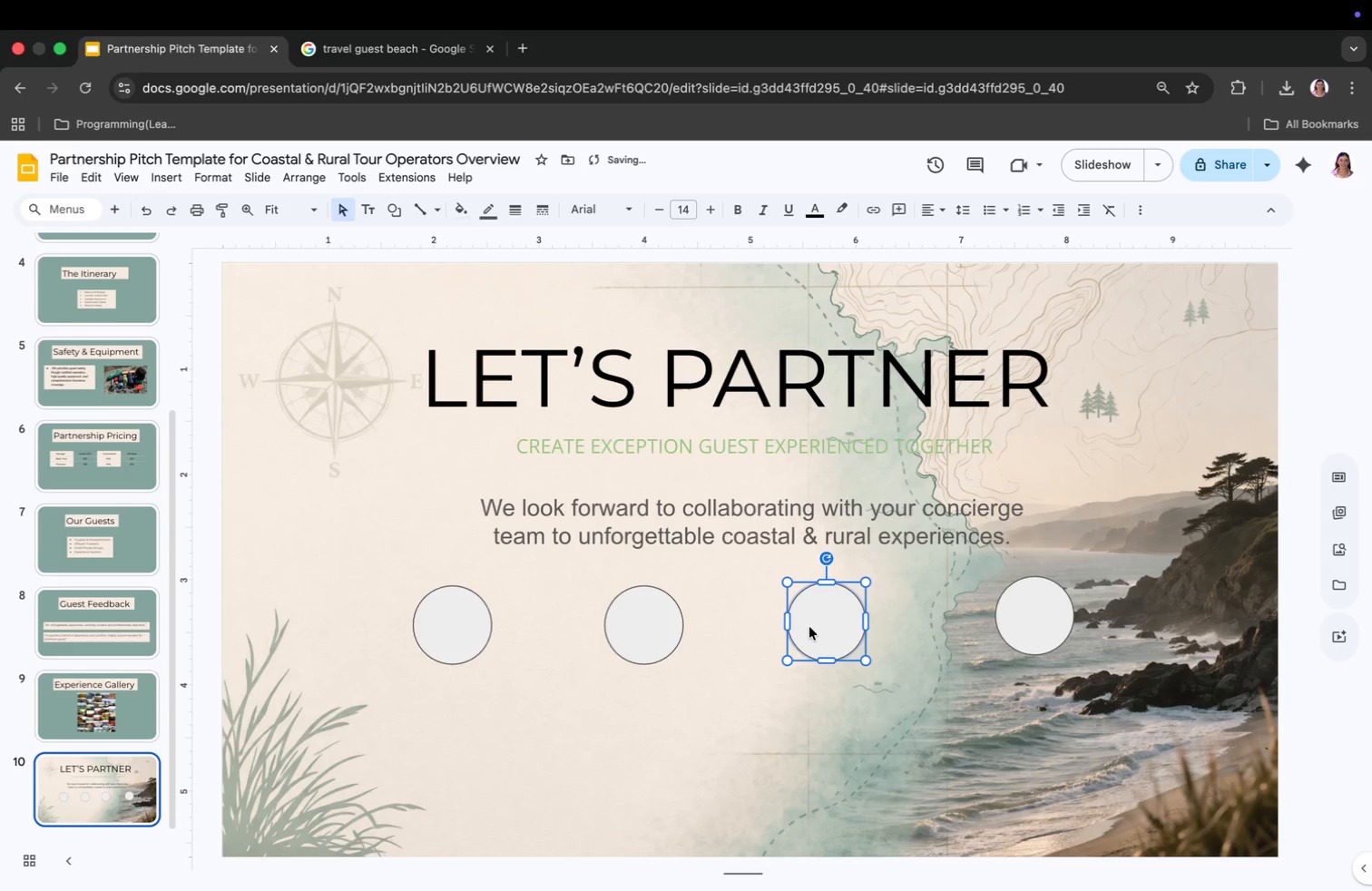 
left_click_drag(start_coordinate=[1011, 622], to_coordinate=[997, 623])
 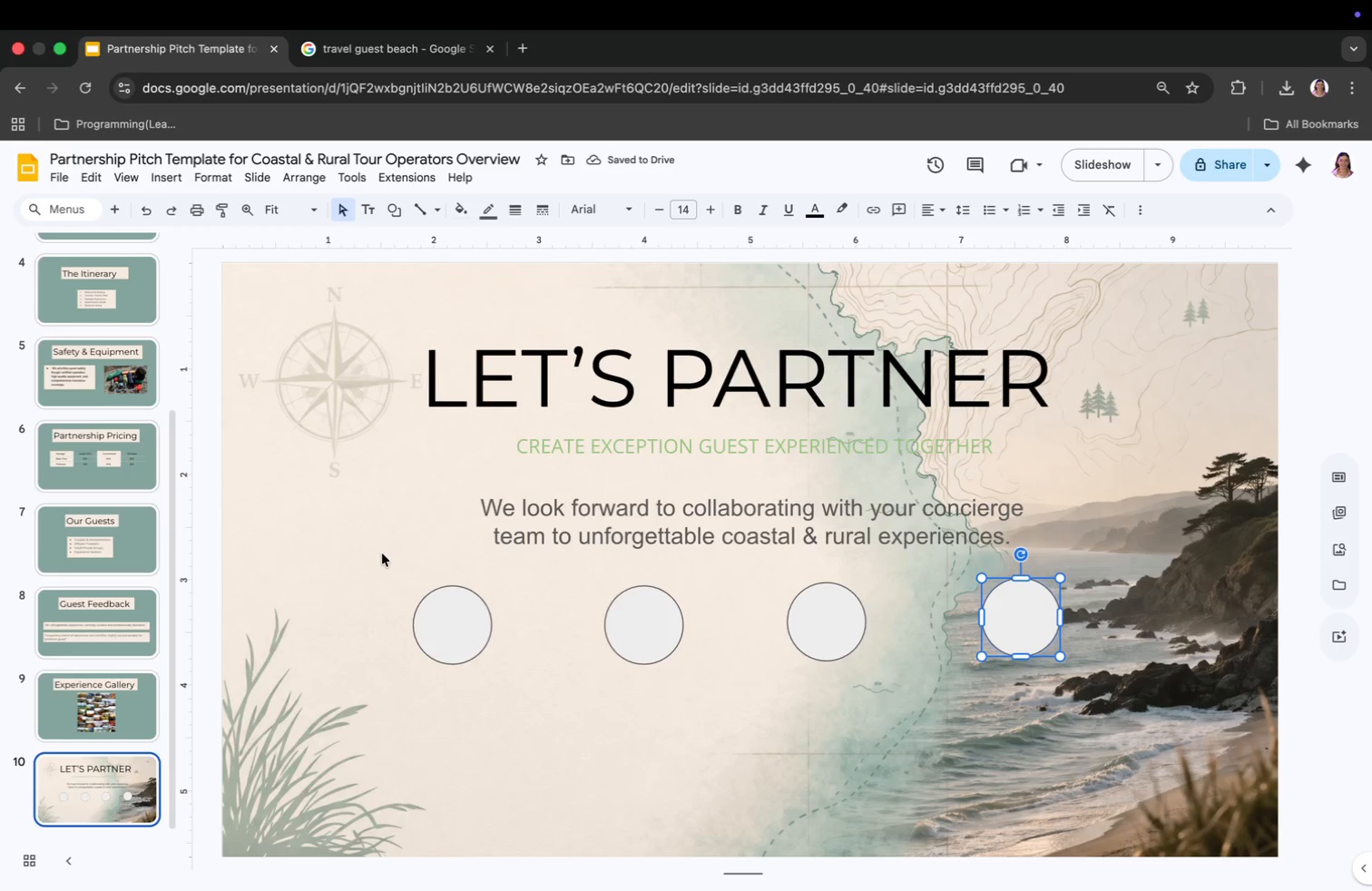 
wait(5.84)
 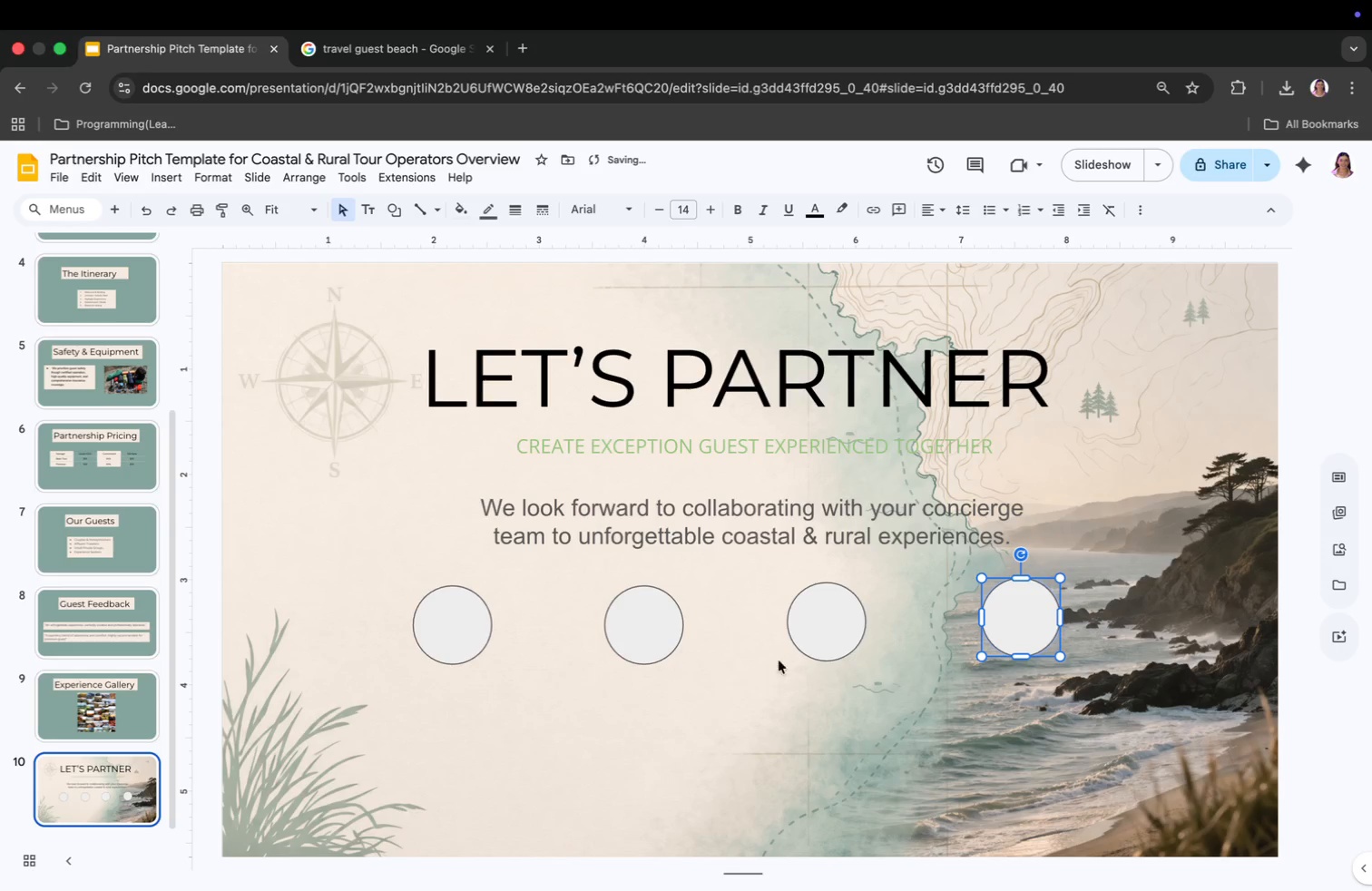 
left_click([422, 205])
 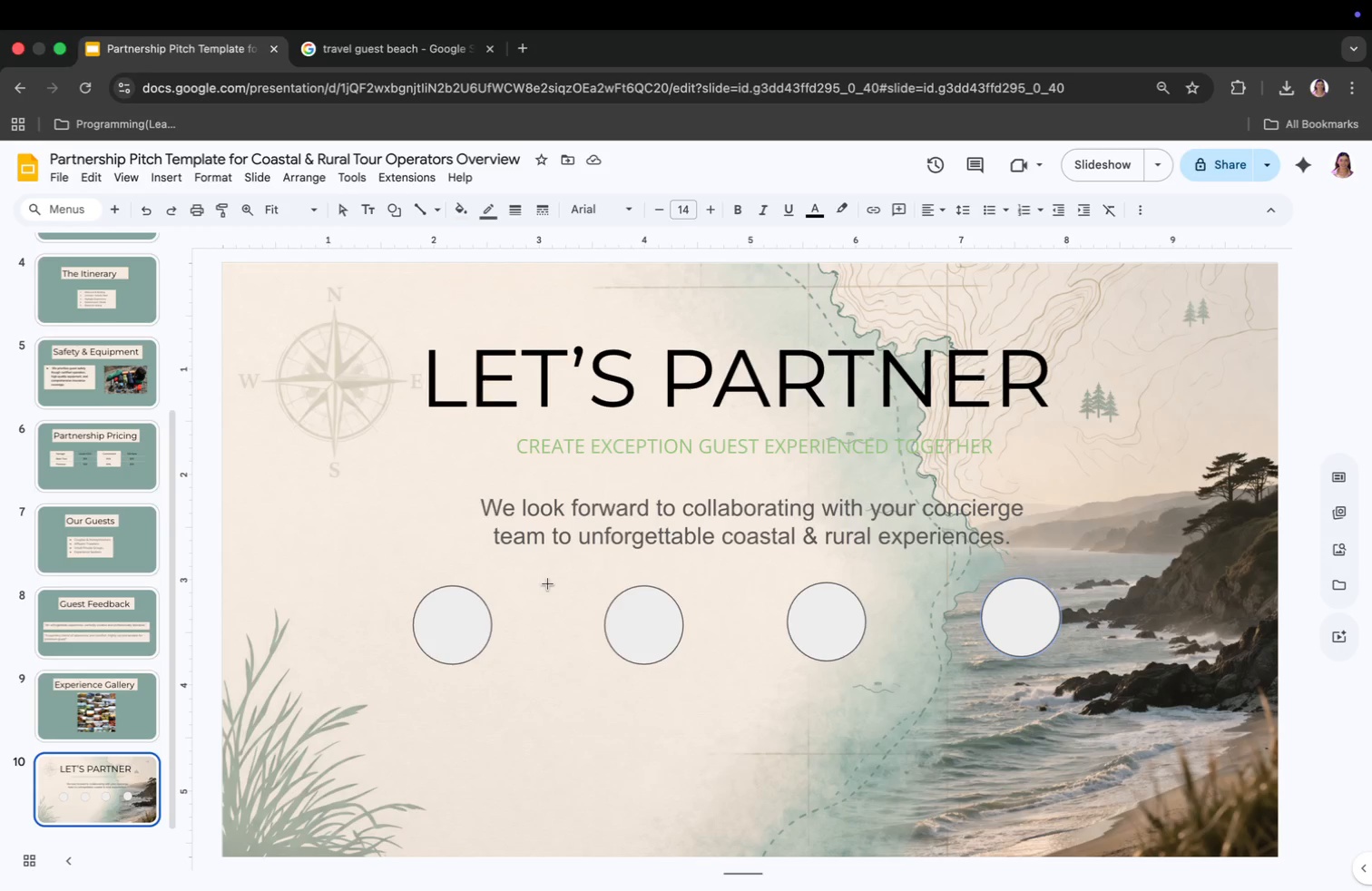 
wait(6.31)
 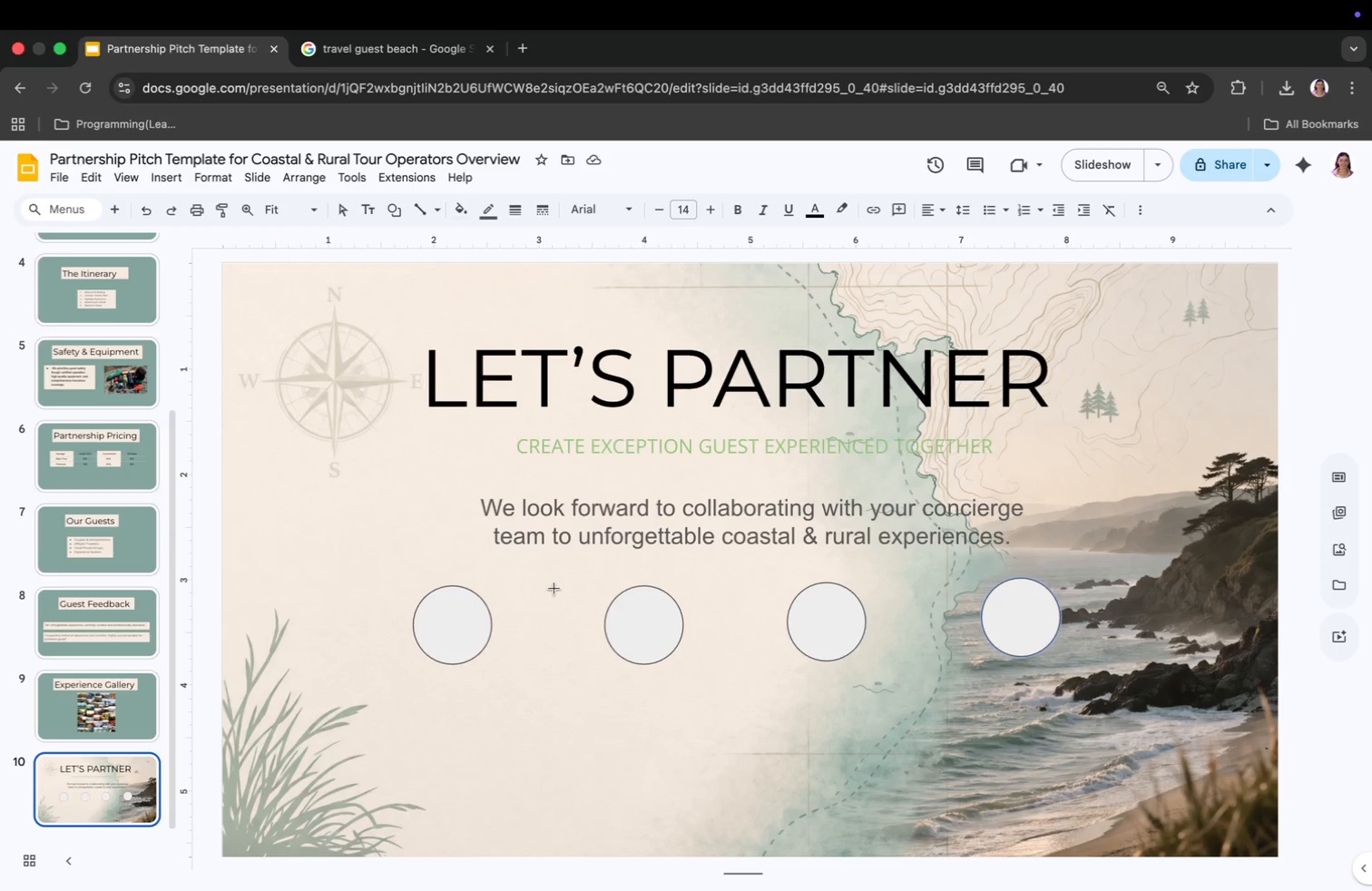 
left_click_drag(start_coordinate=[547, 586], to_coordinate=[549, 711])
 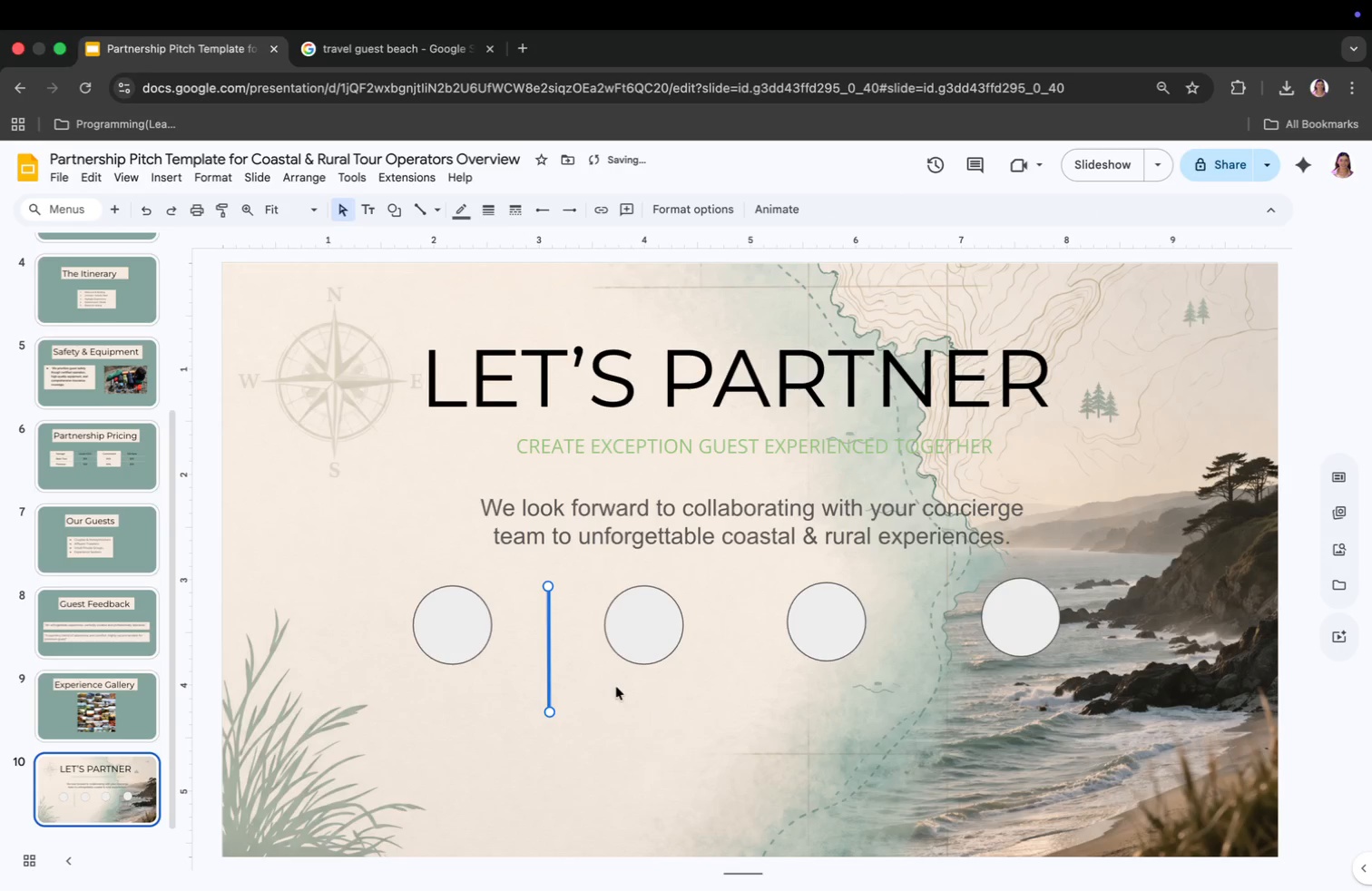 
left_click([616, 686])
 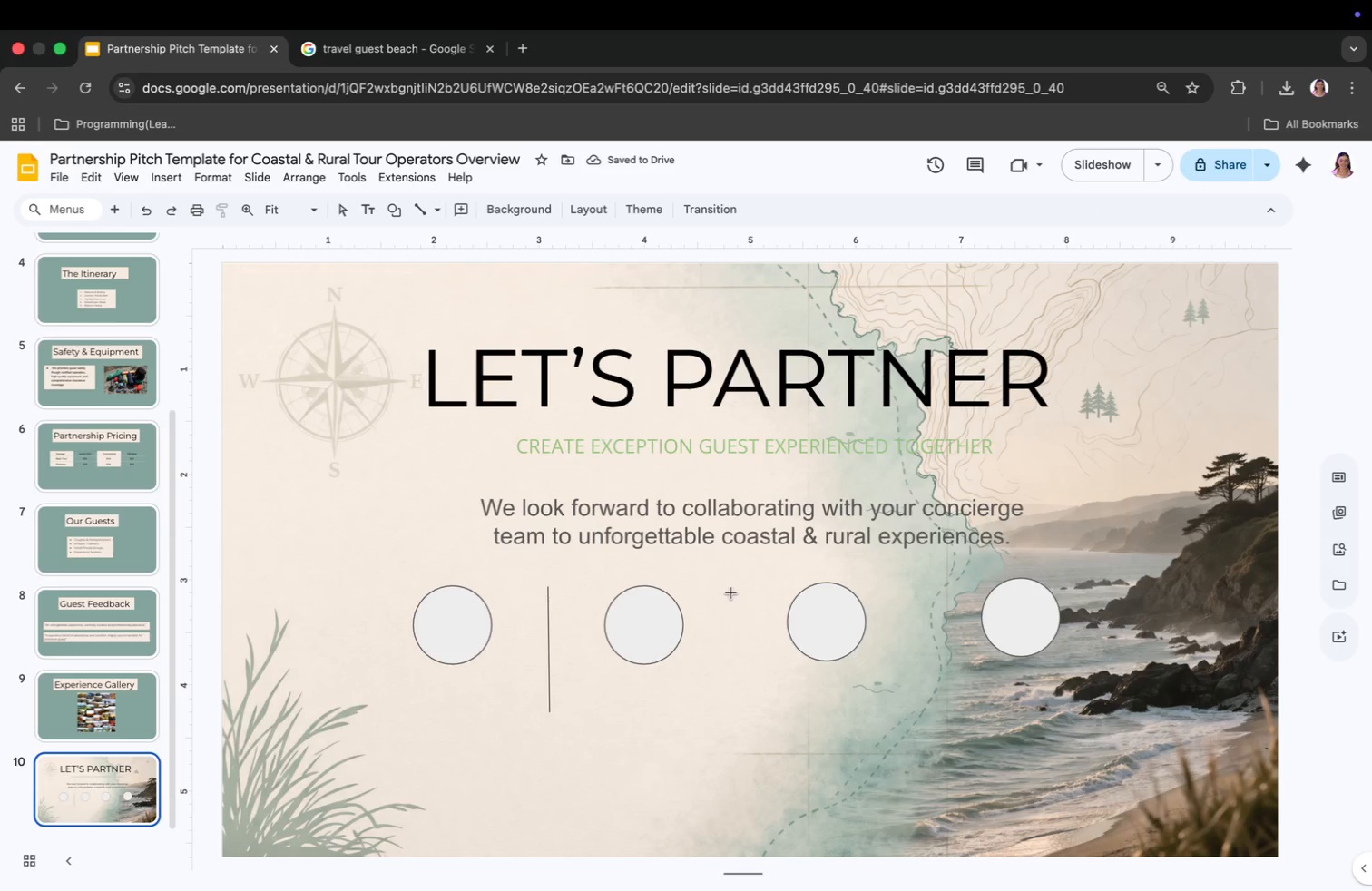 
left_click_drag(start_coordinate=[727, 587], to_coordinate=[730, 707])
 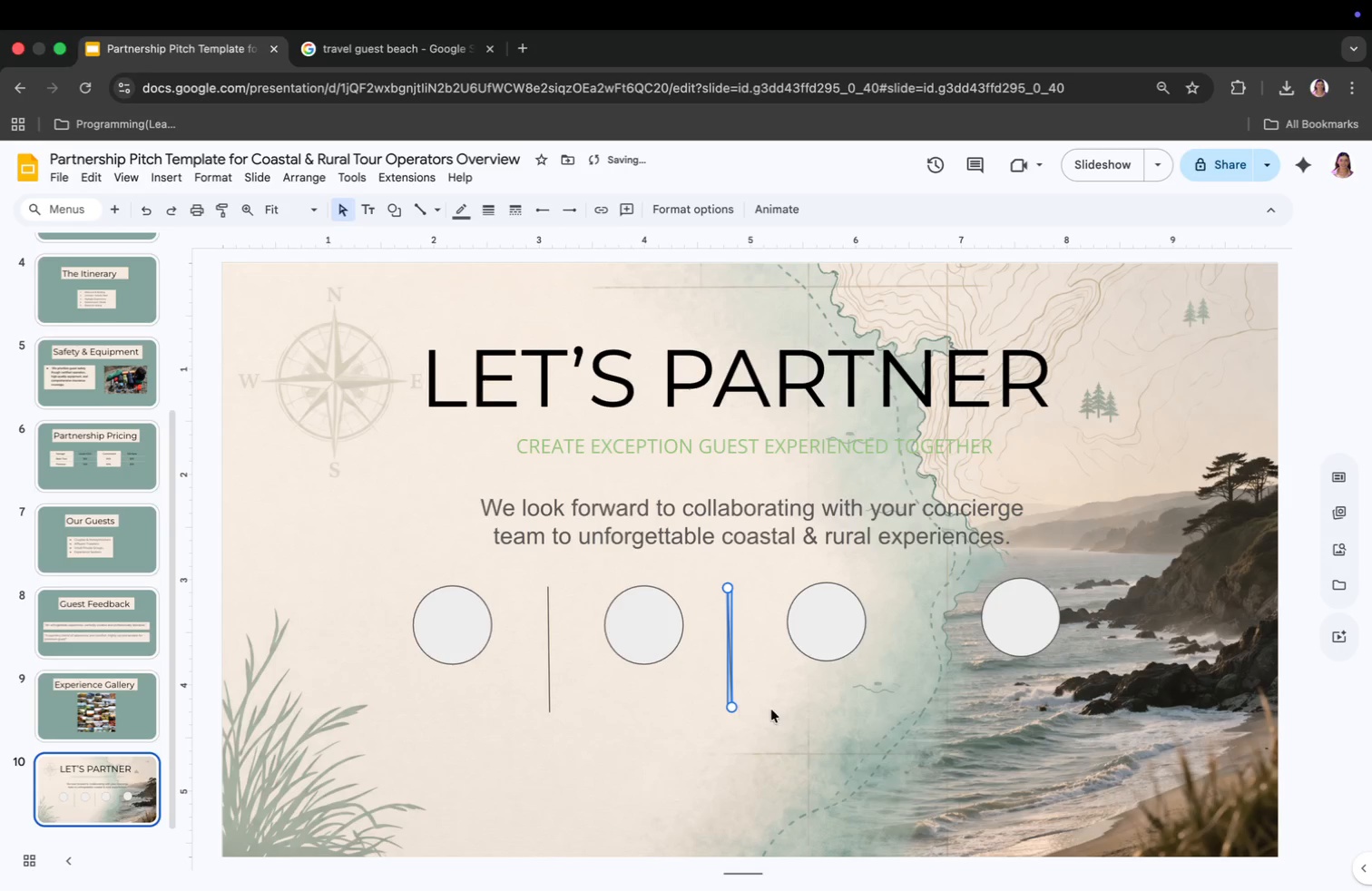 
left_click([770, 708])
 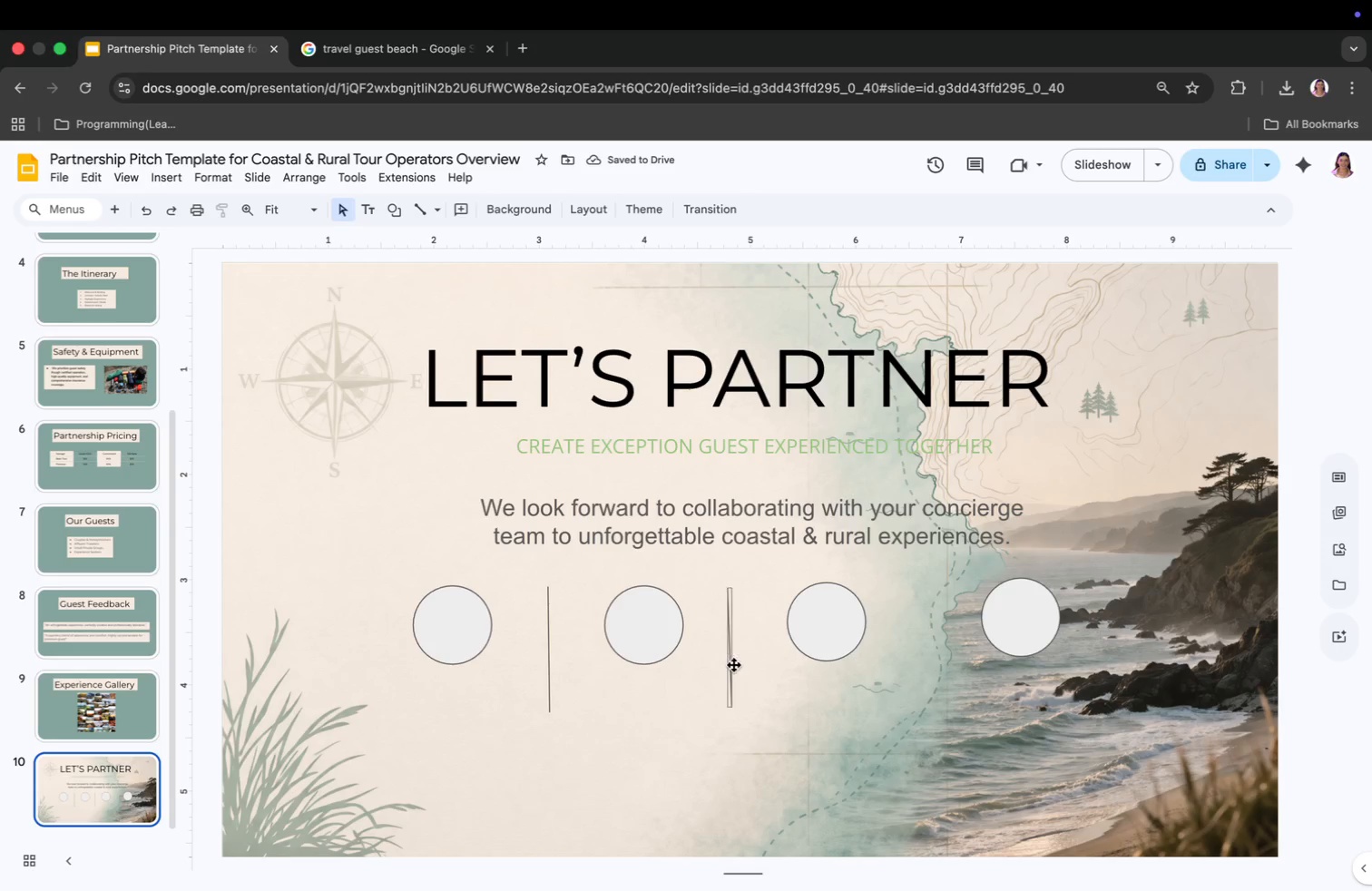 
left_click([730, 663])
 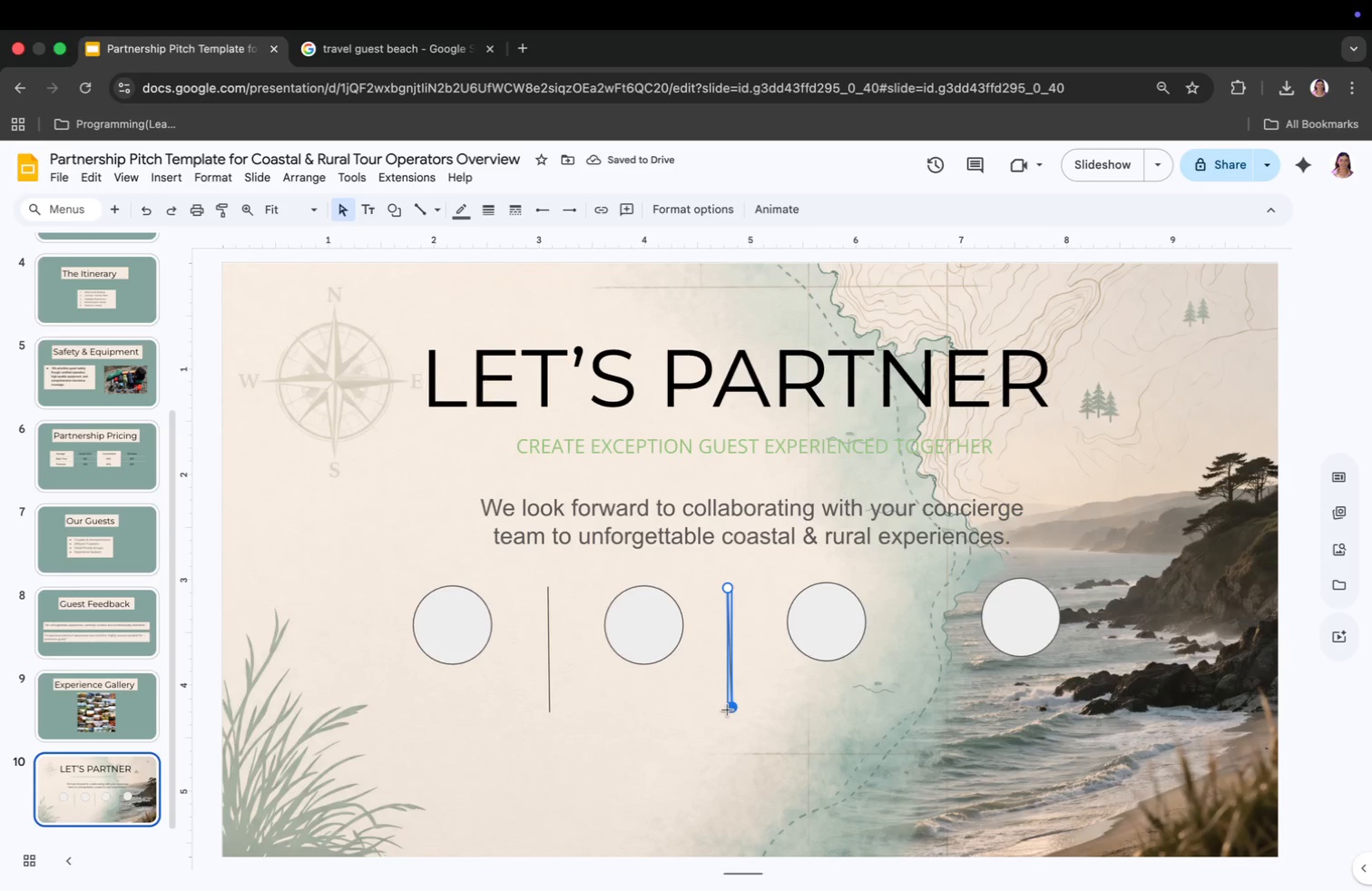 
key(Meta+CommandLeft)
 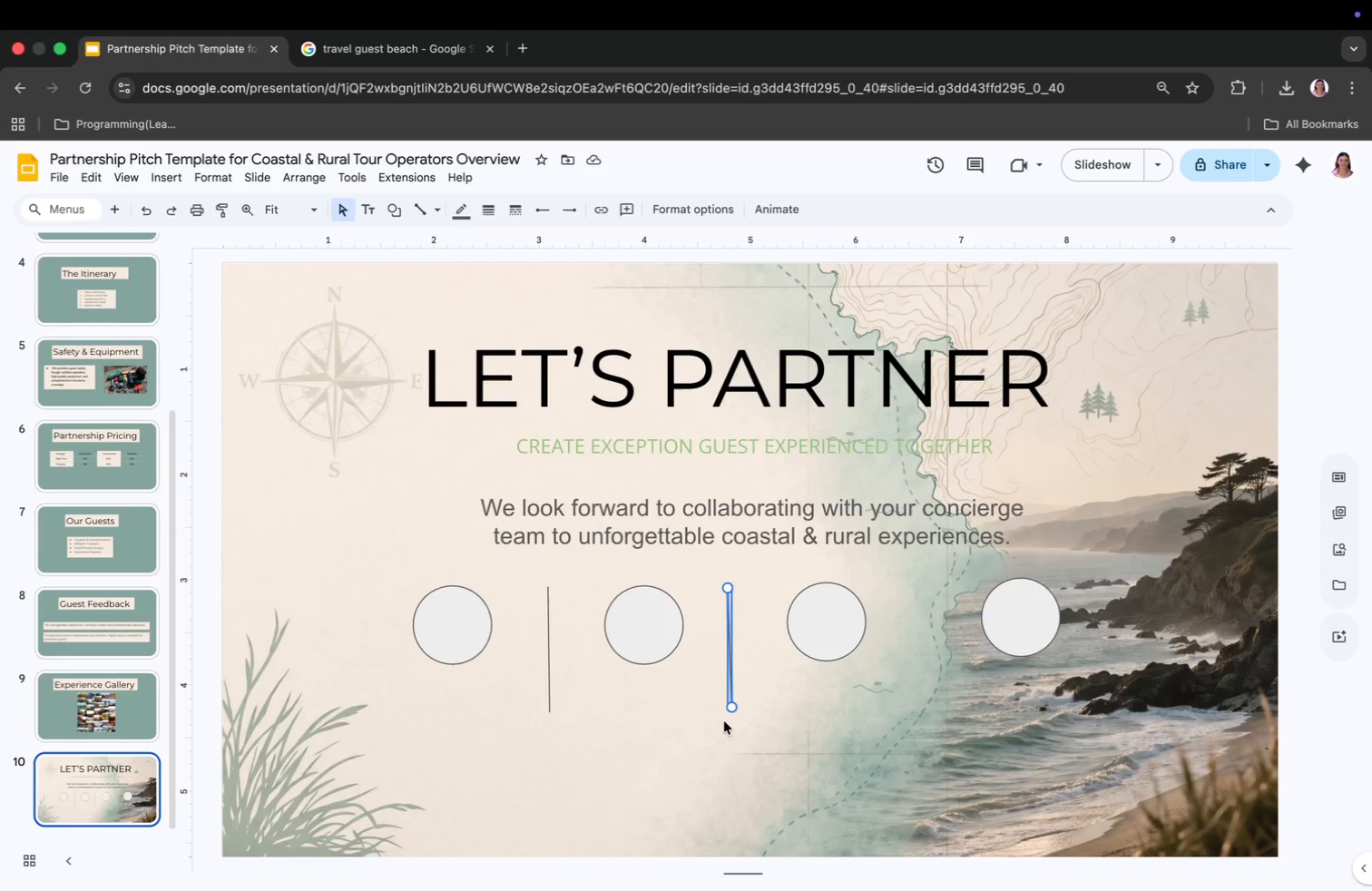 
key(Meta+Z)
 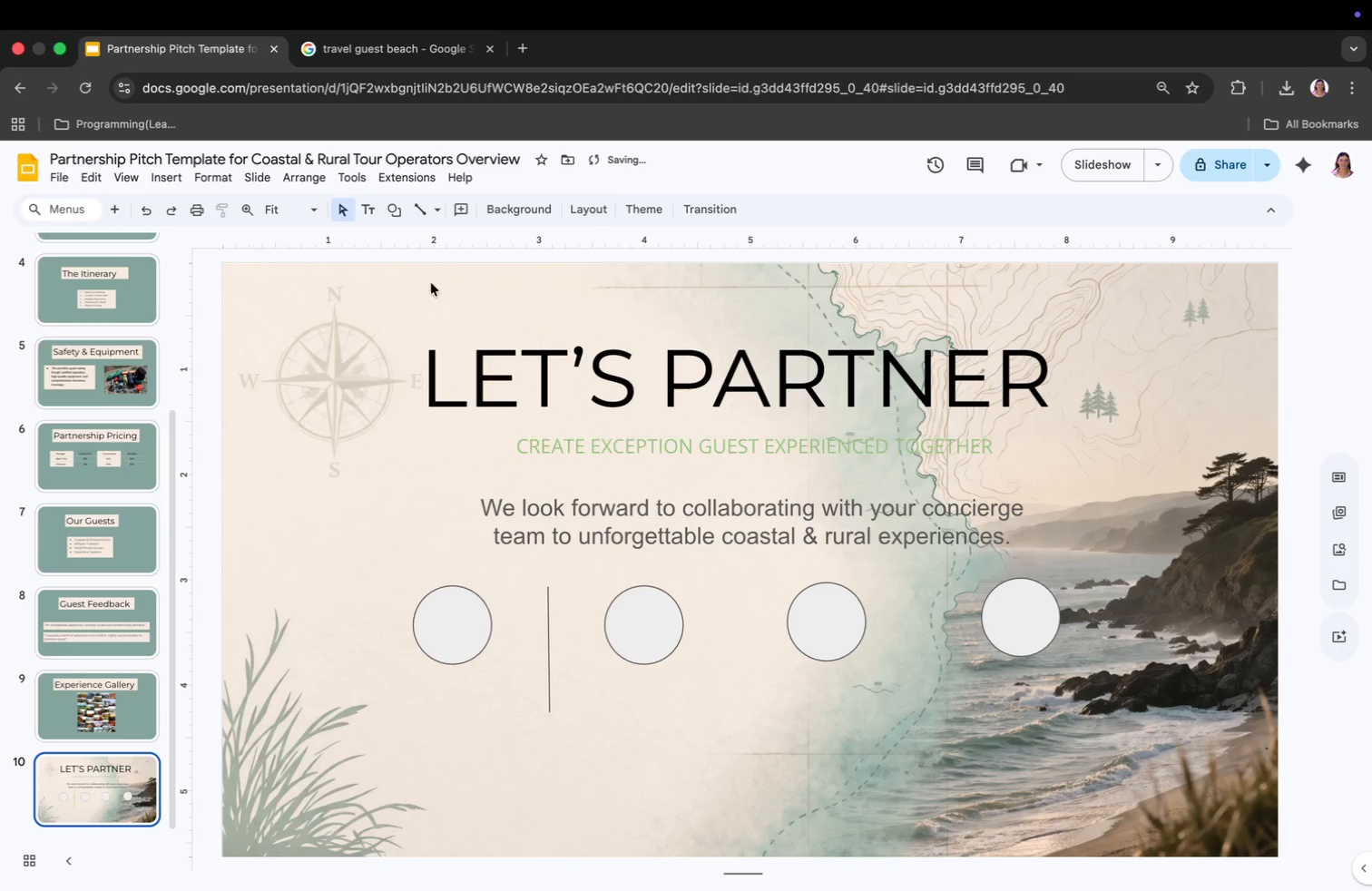 
left_click([418, 208])
 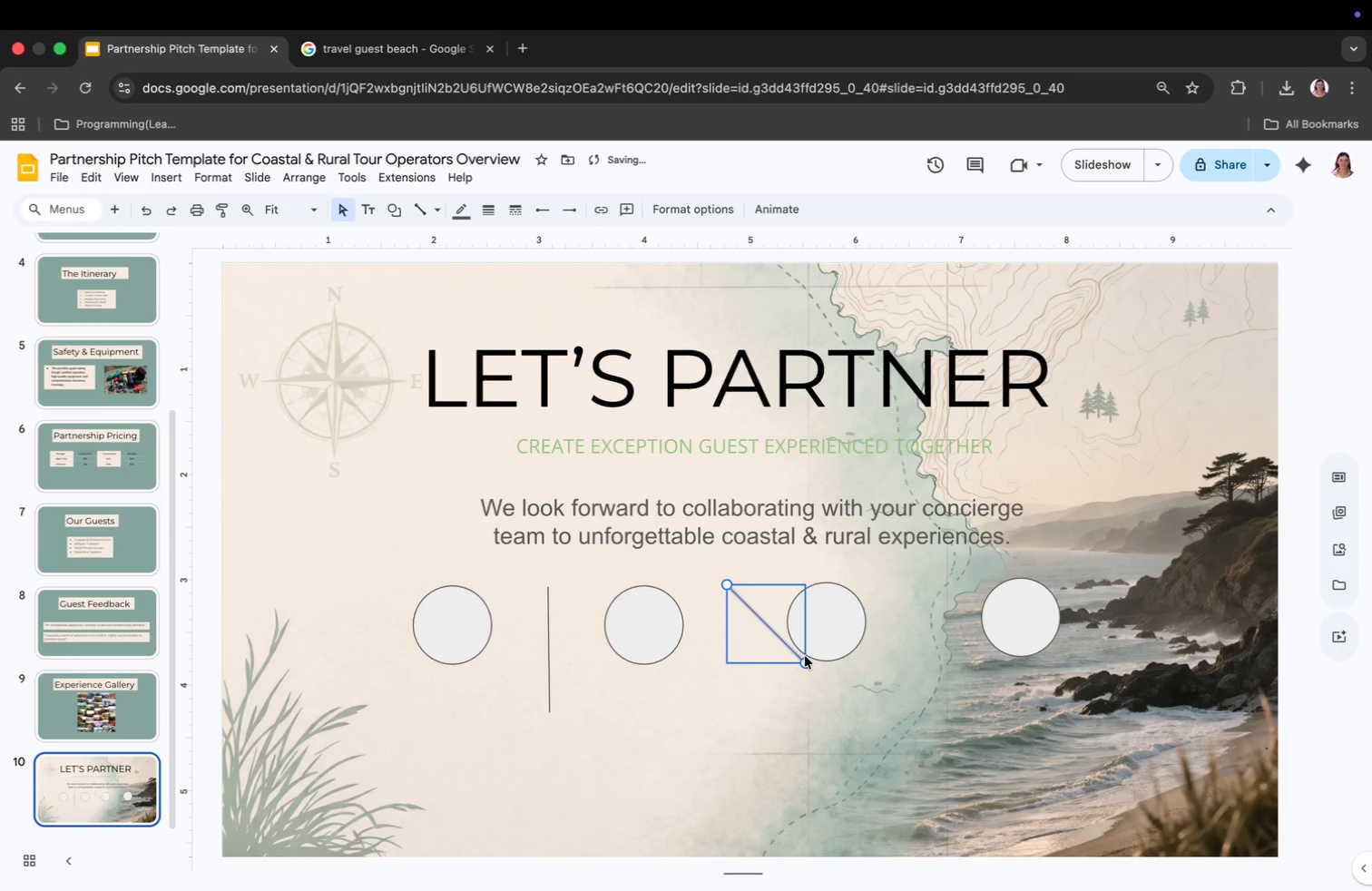 
left_click_drag(start_coordinate=[807, 664], to_coordinate=[730, 707])
 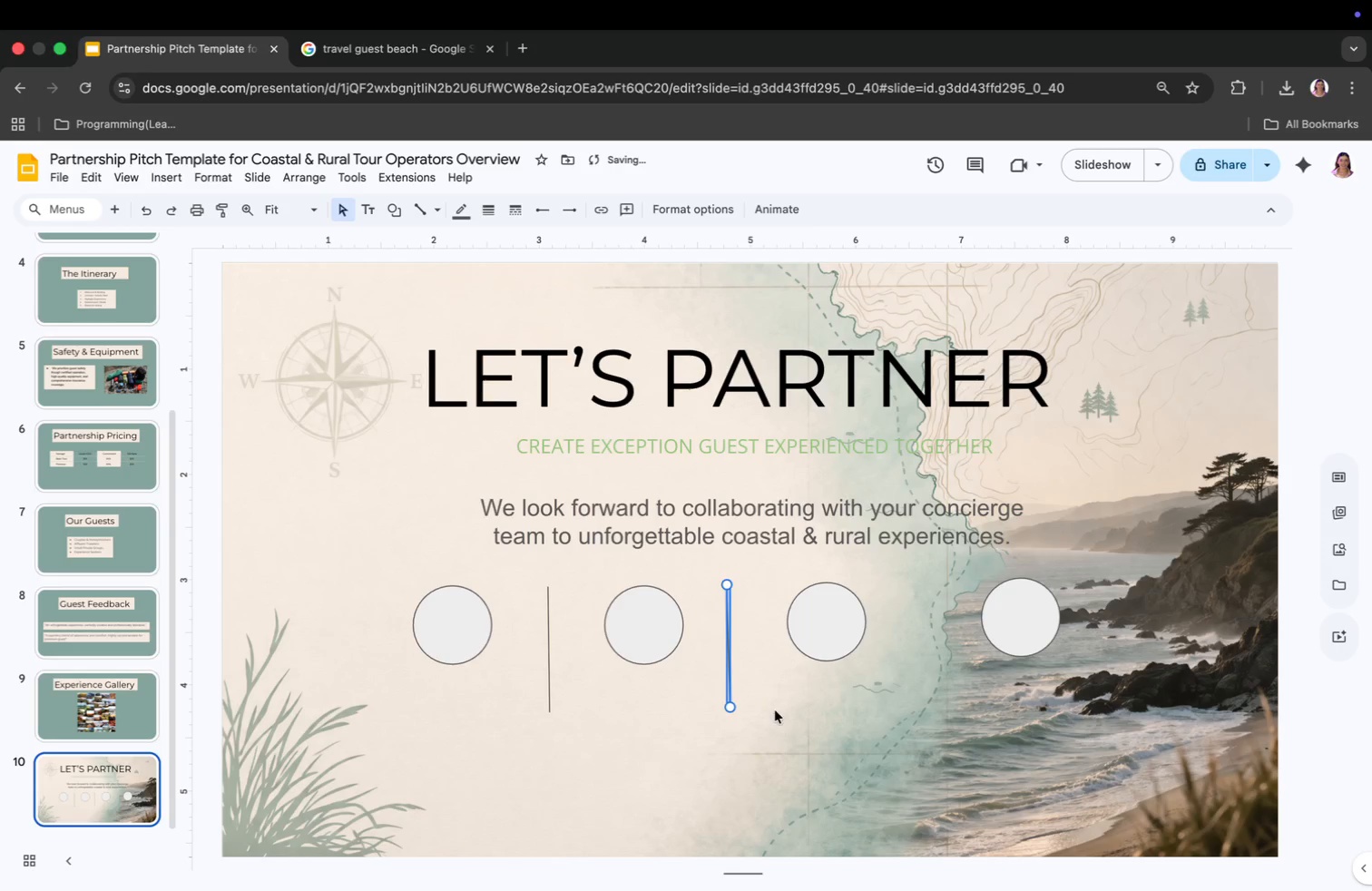 
left_click([779, 711])
 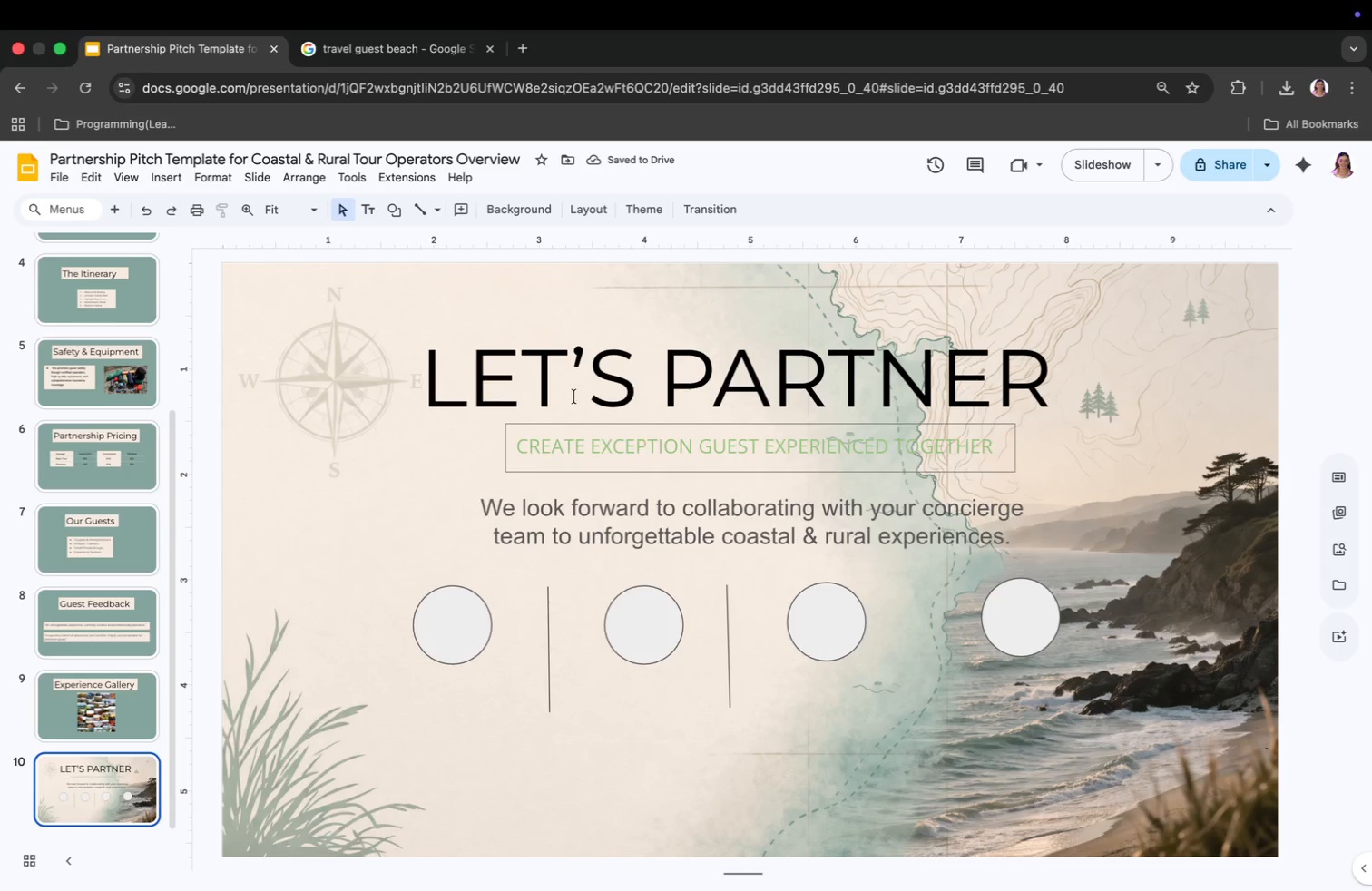 
left_click([420, 209])
 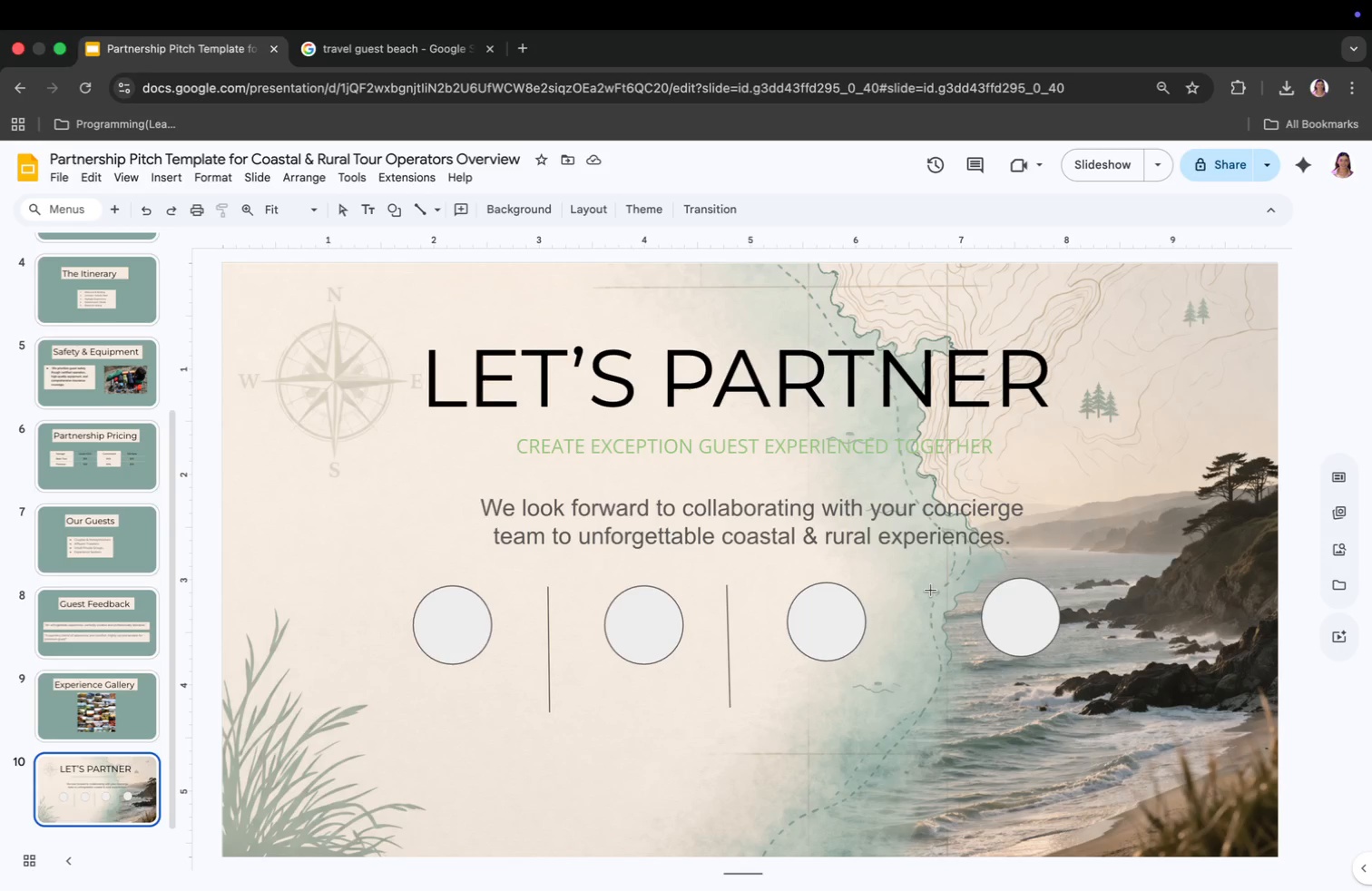 
left_click([925, 590])
 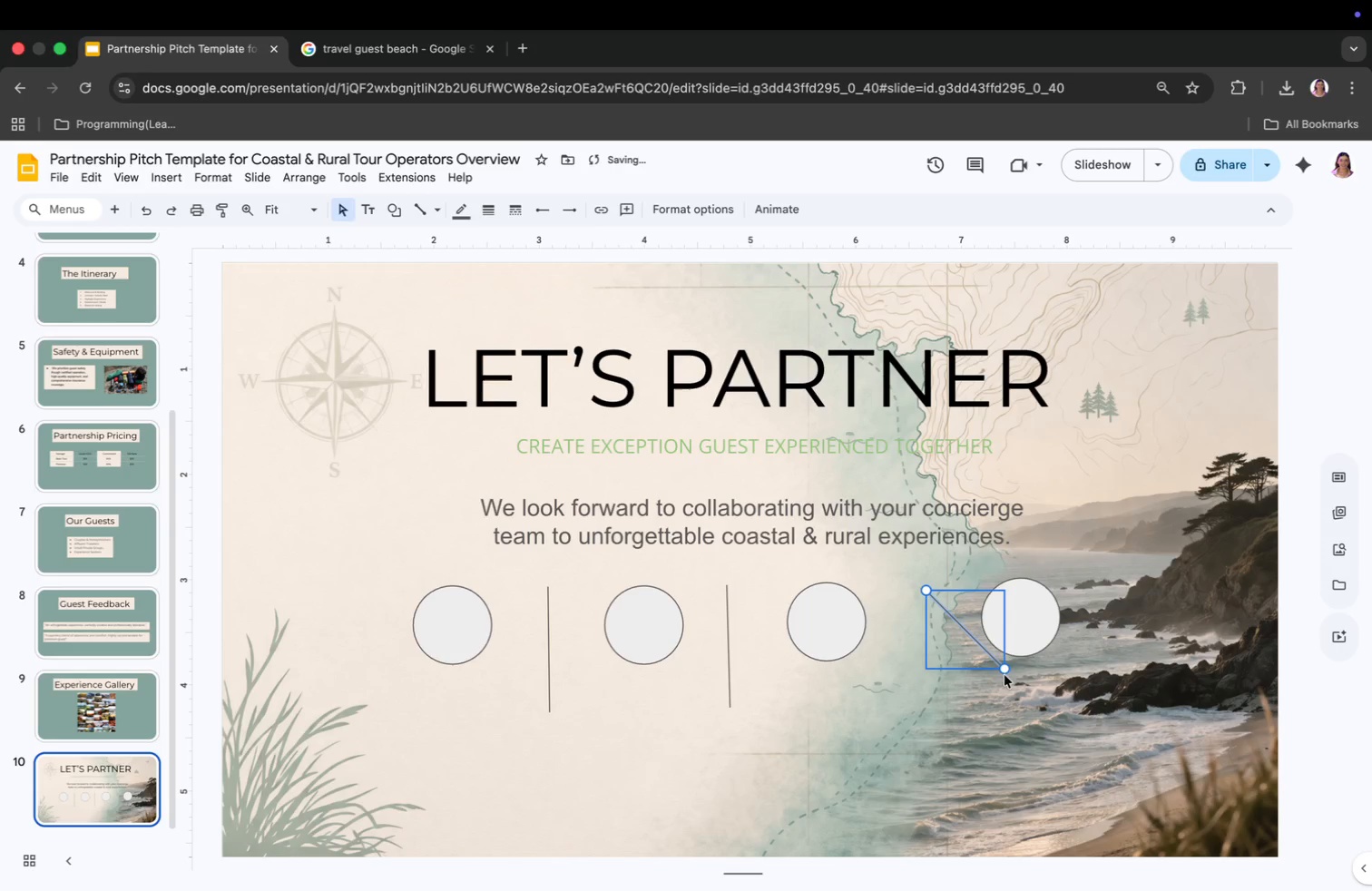 
left_click_drag(start_coordinate=[1005, 670], to_coordinate=[939, 713])
 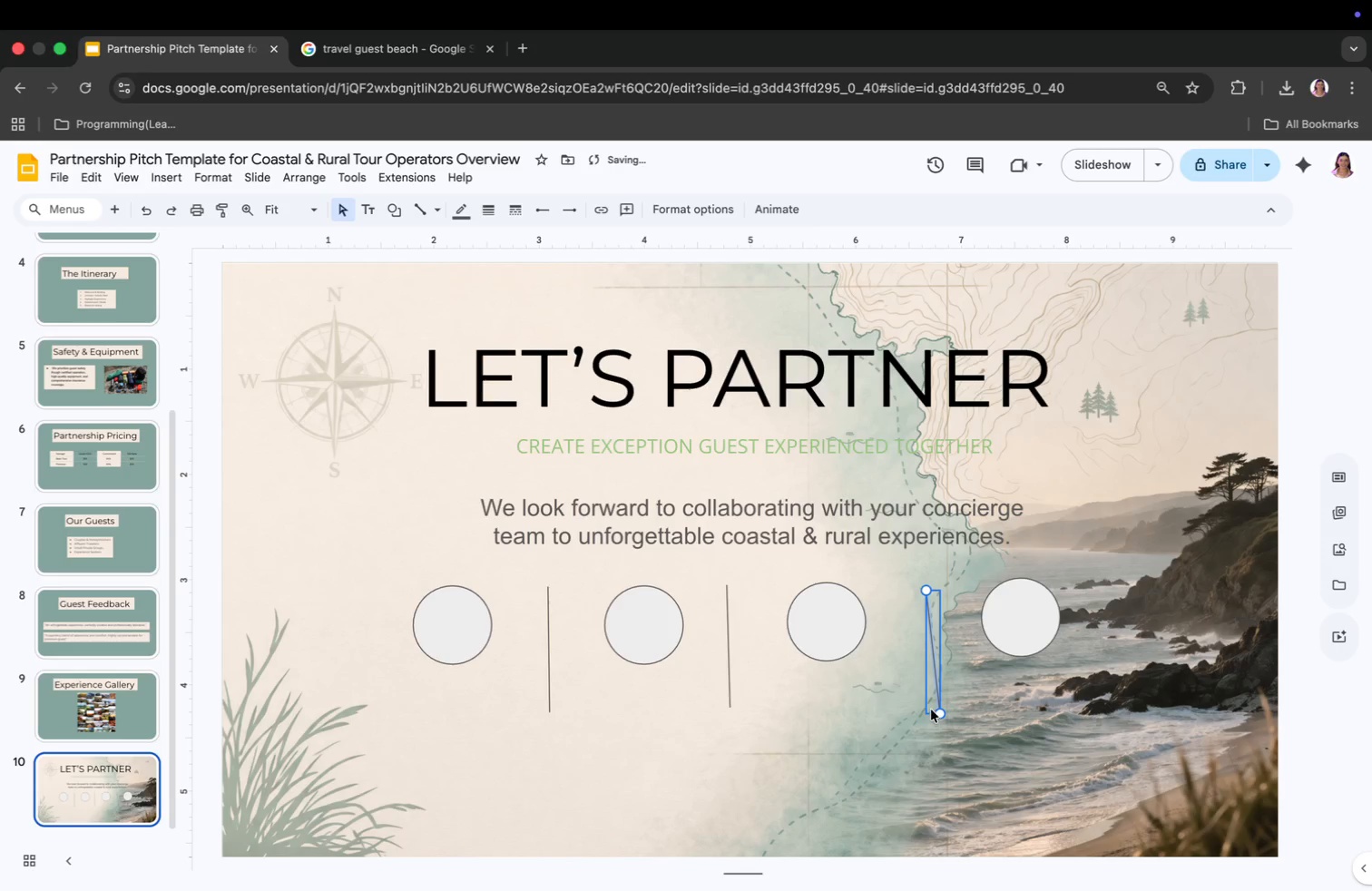 
left_click_drag(start_coordinate=[928, 709], to_coordinate=[911, 703])
 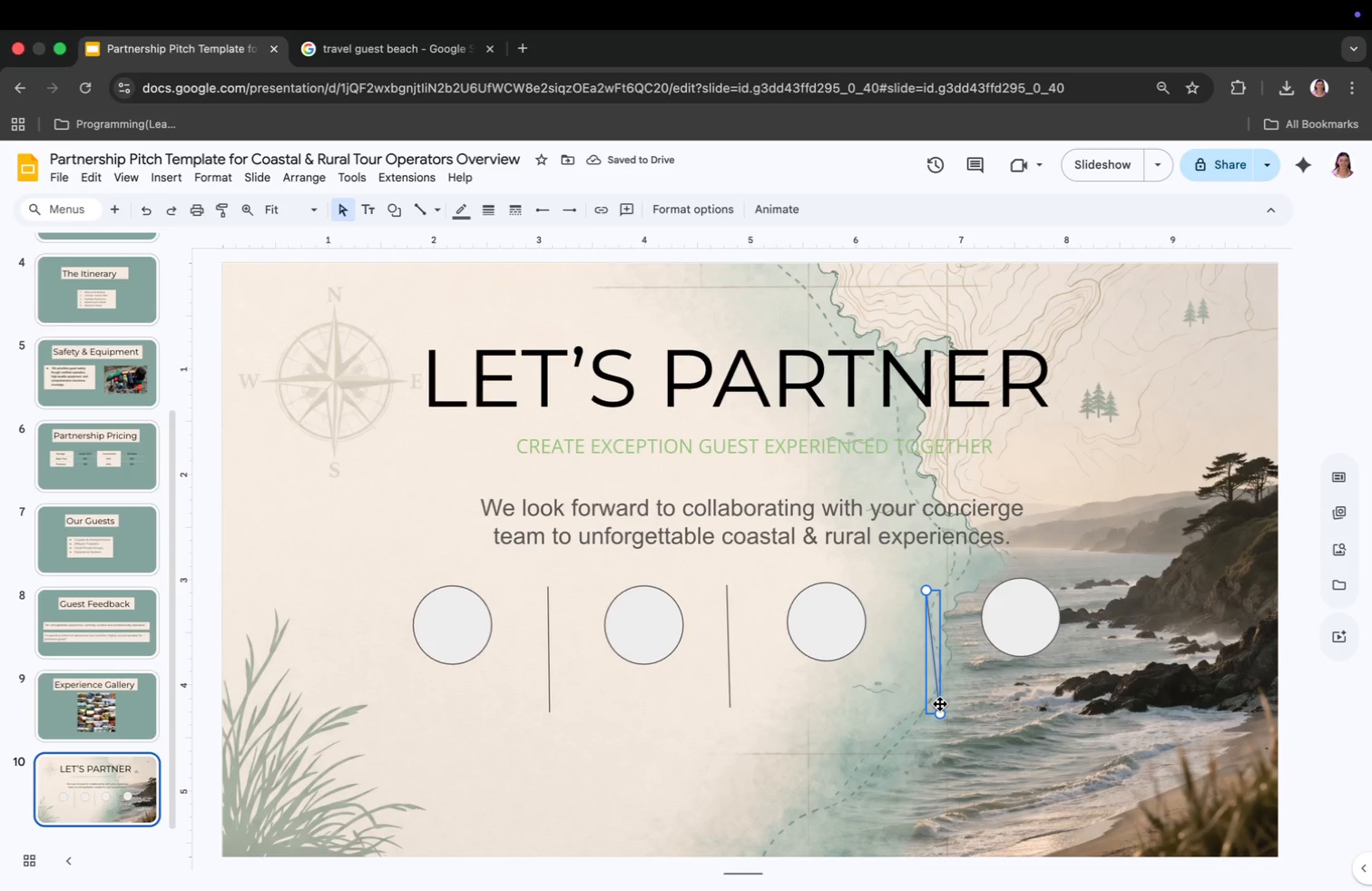 
key(Meta+CommandLeft)
 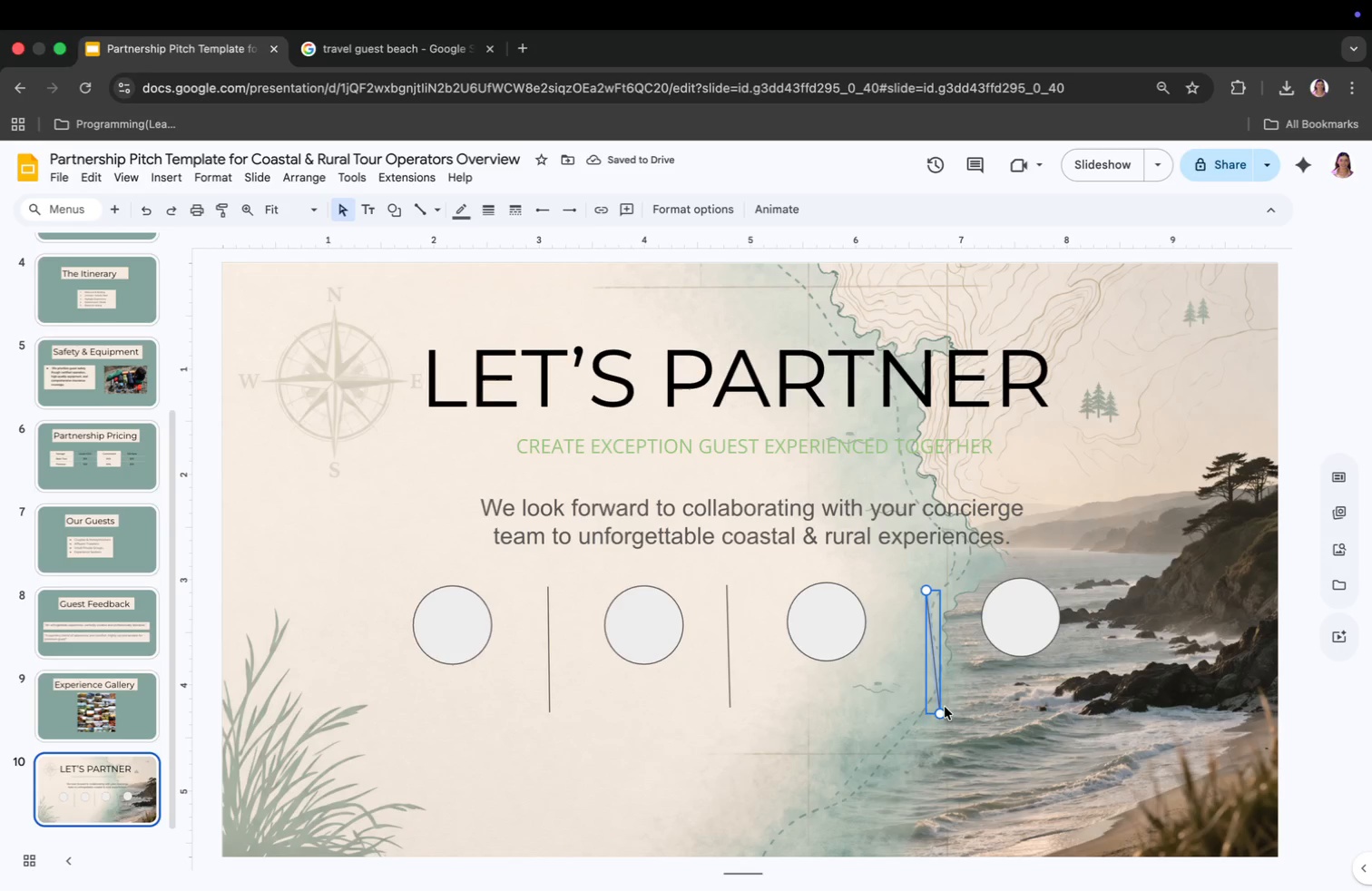 
key(Meta+Z)
 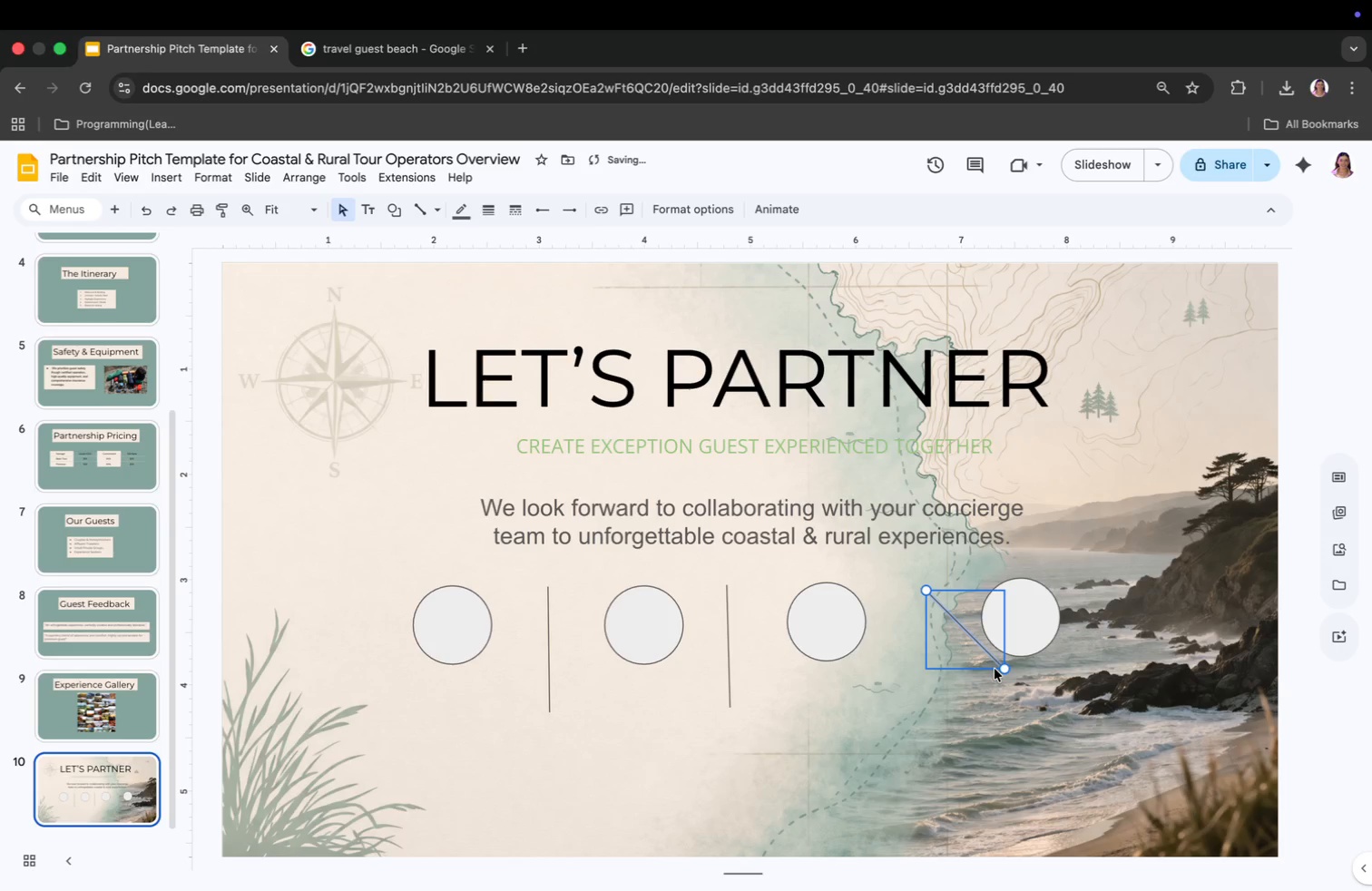 
left_click_drag(start_coordinate=[1006, 670], to_coordinate=[926, 704])
 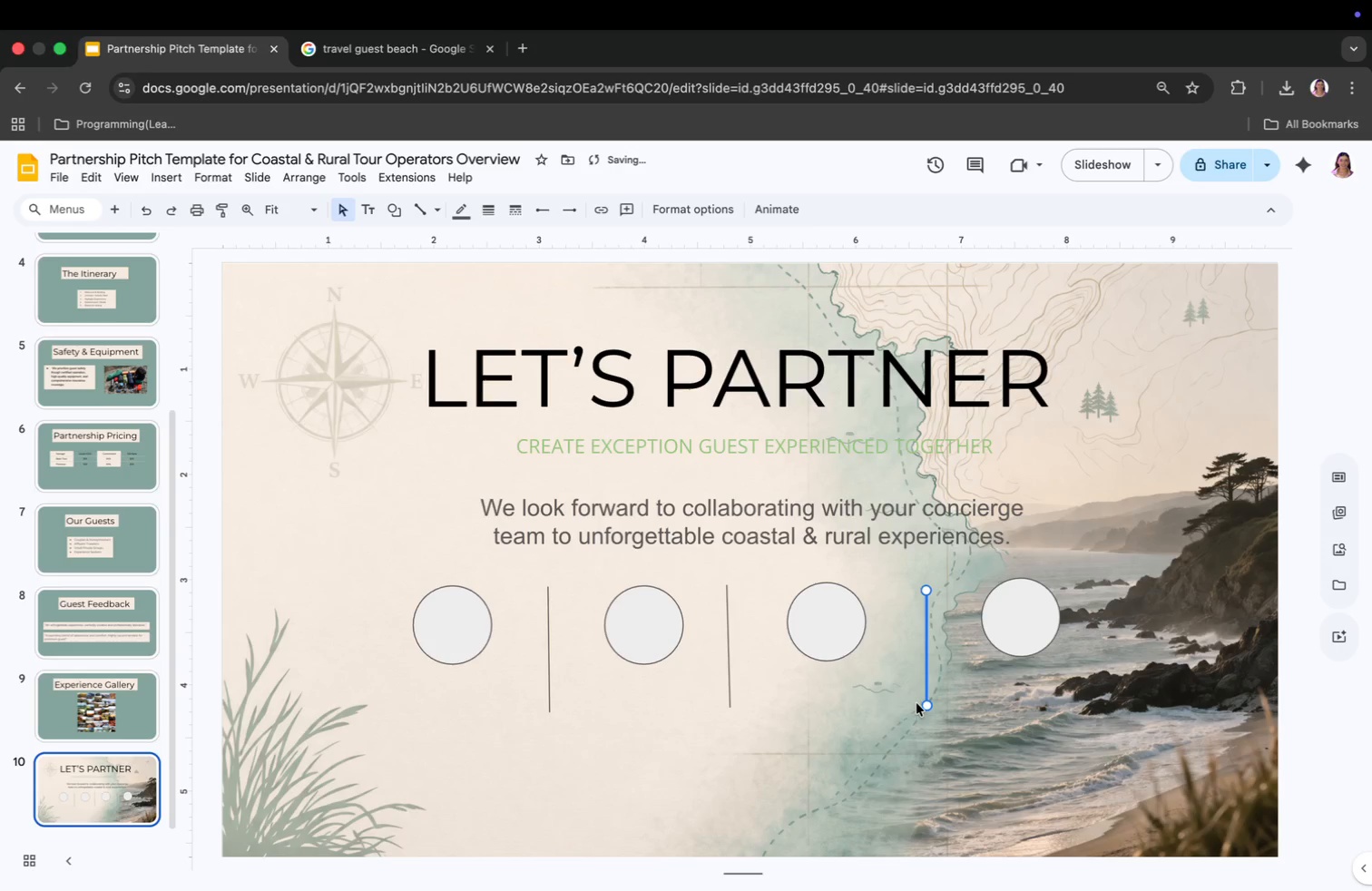 
left_click([890, 699])
 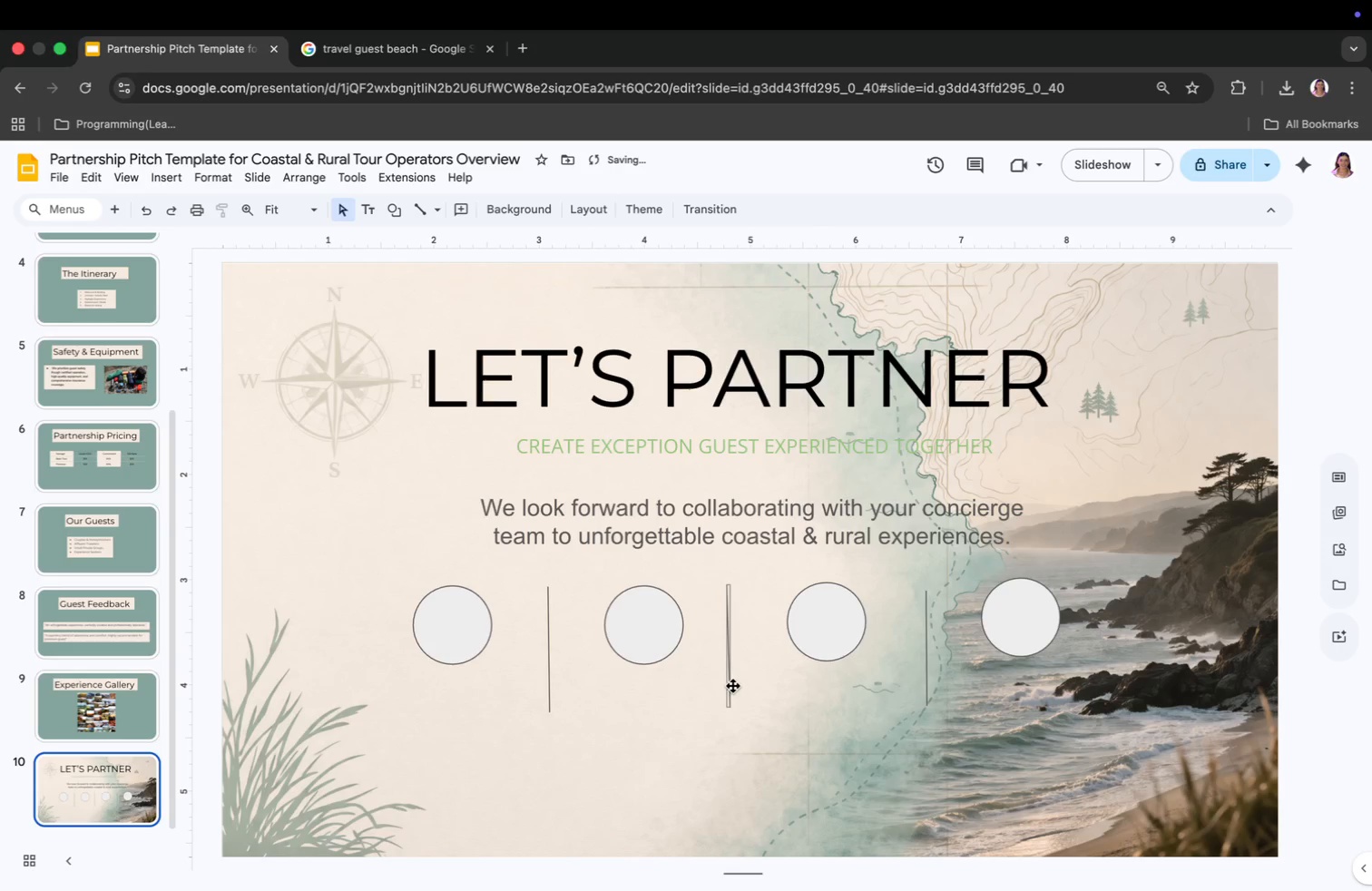 
left_click([733, 686])
 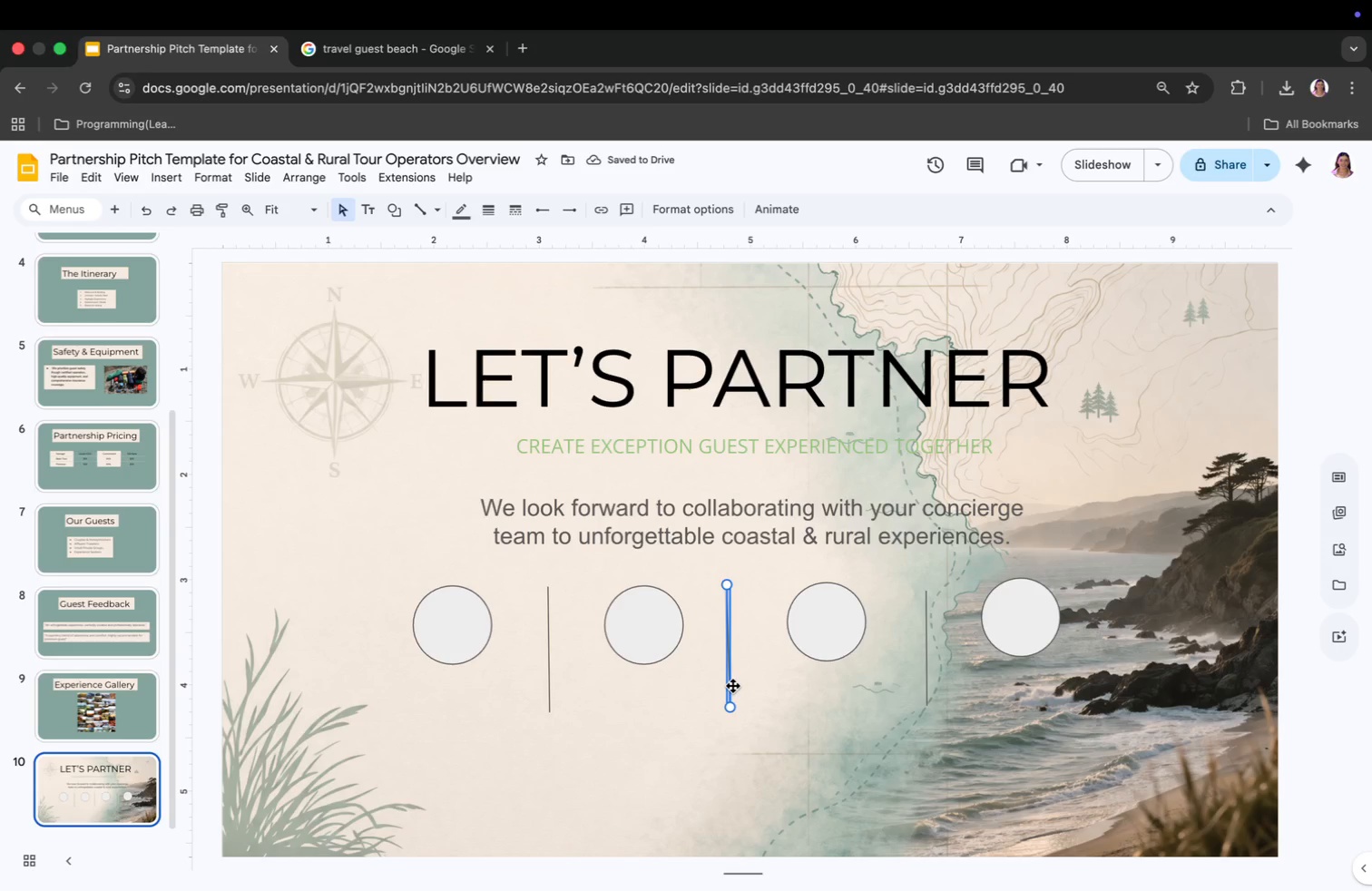 
key(Meta+CommandLeft)
 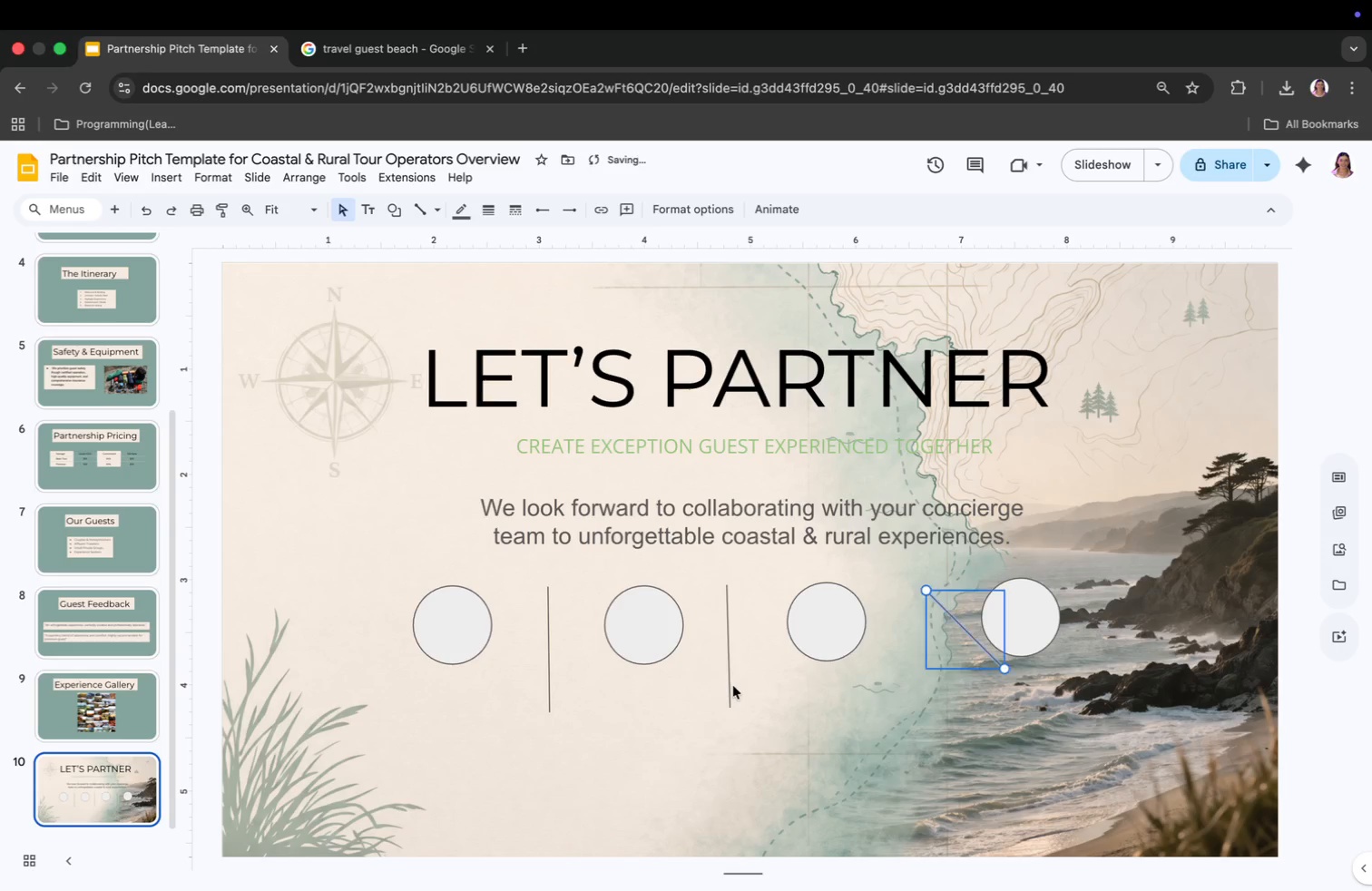 
key(Meta+Z)
 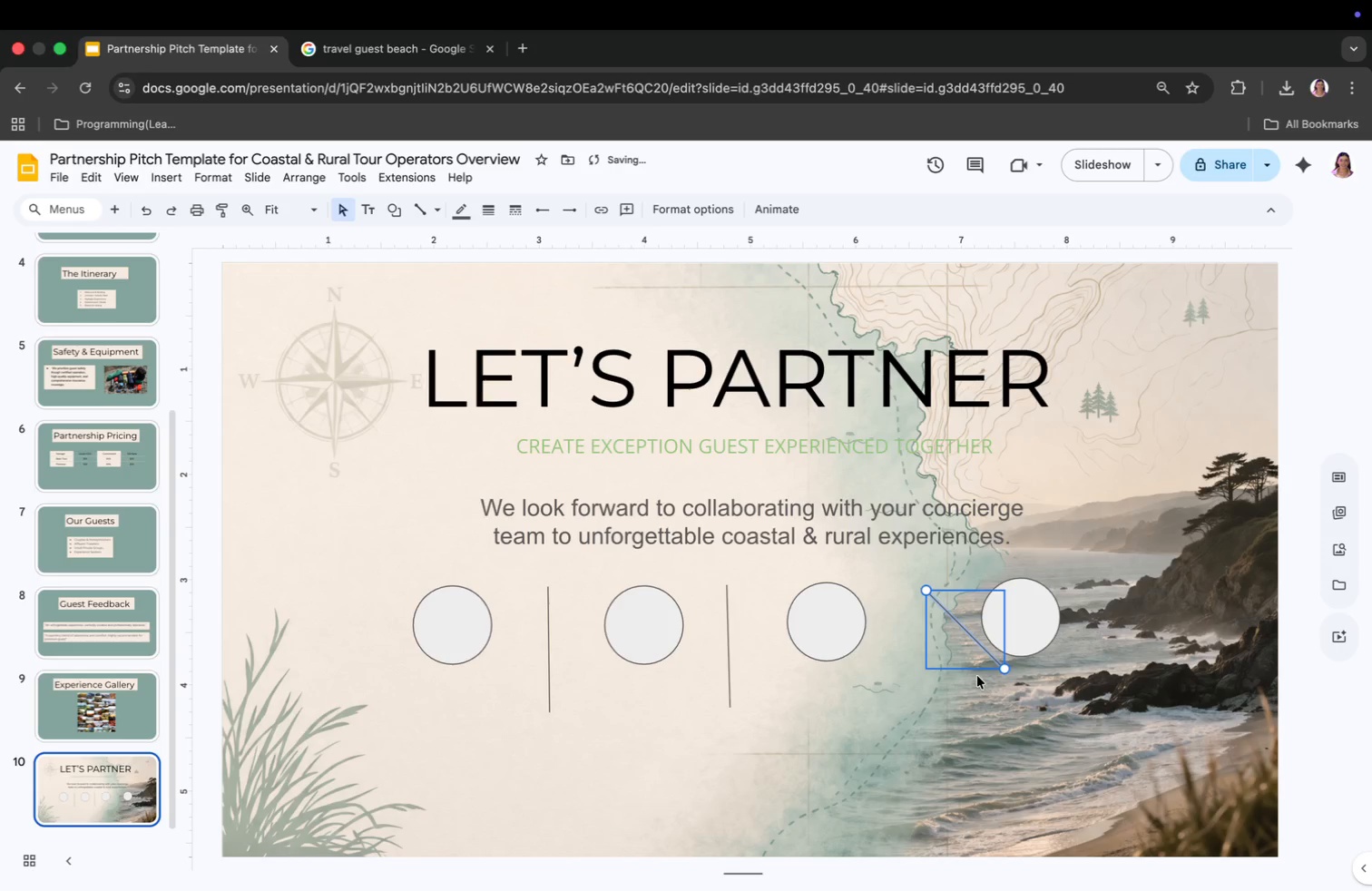 
left_click_drag(start_coordinate=[1004, 668], to_coordinate=[925, 703])
 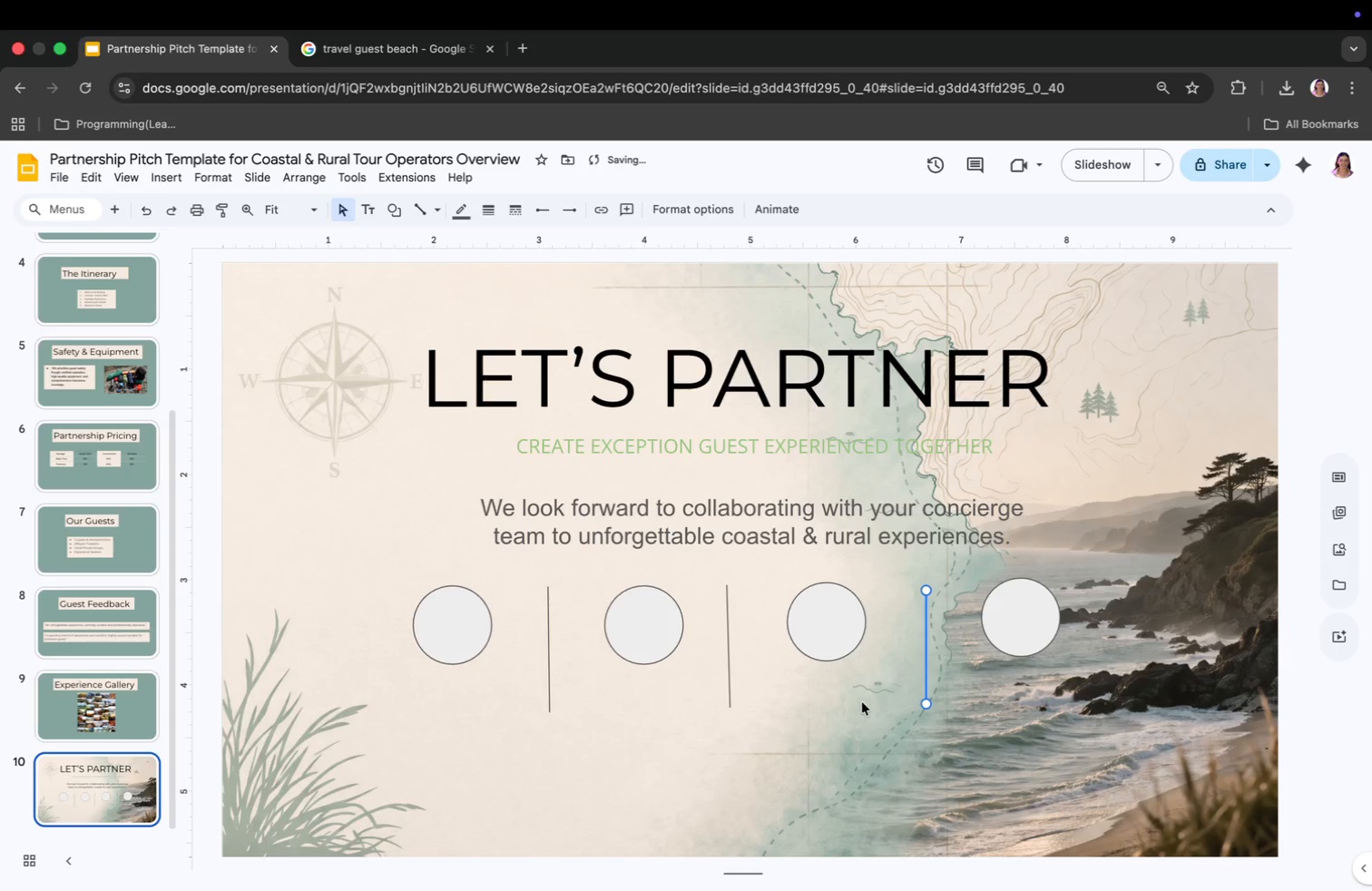 
left_click([836, 699])
 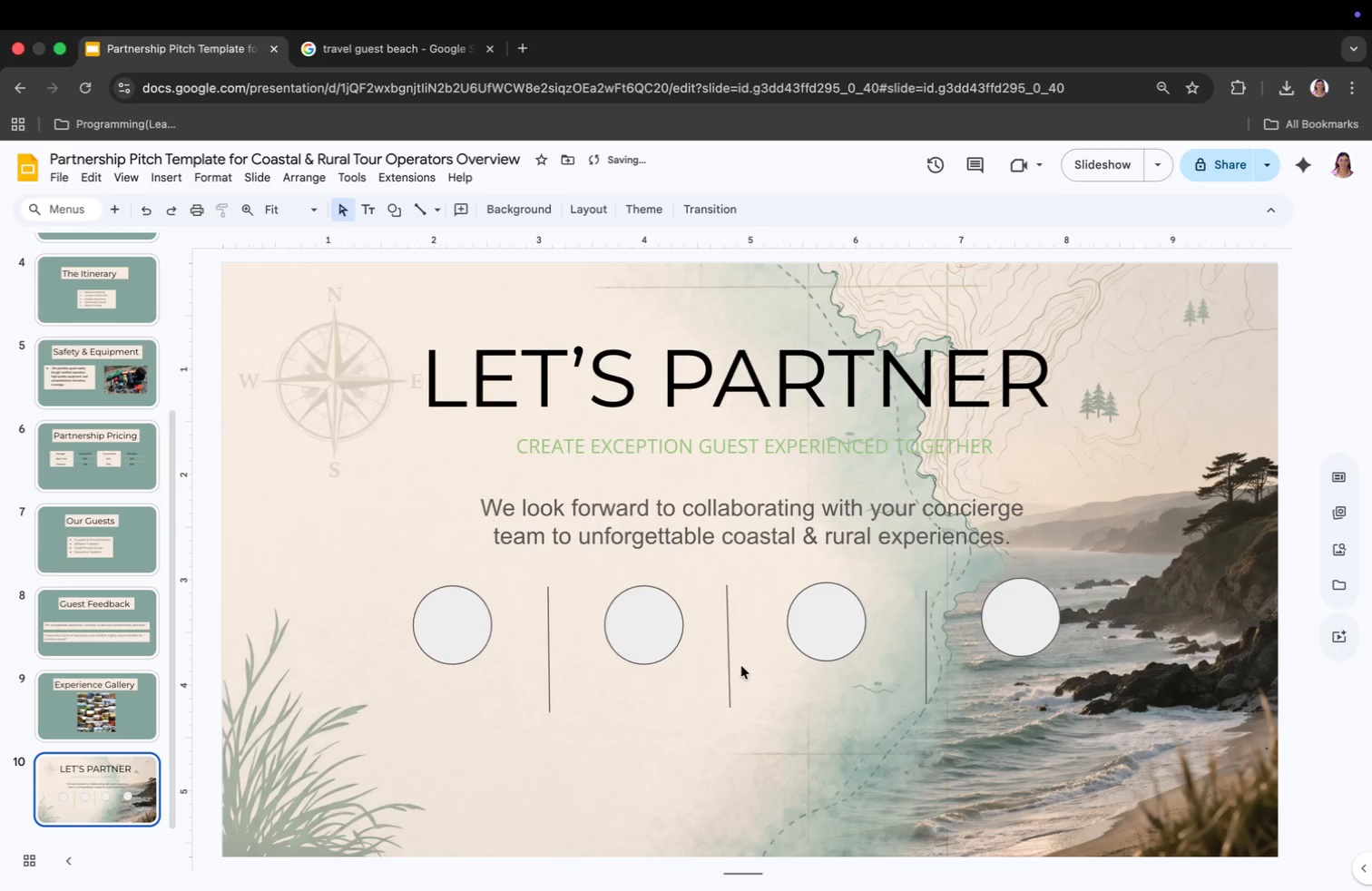 
left_click([728, 665])
 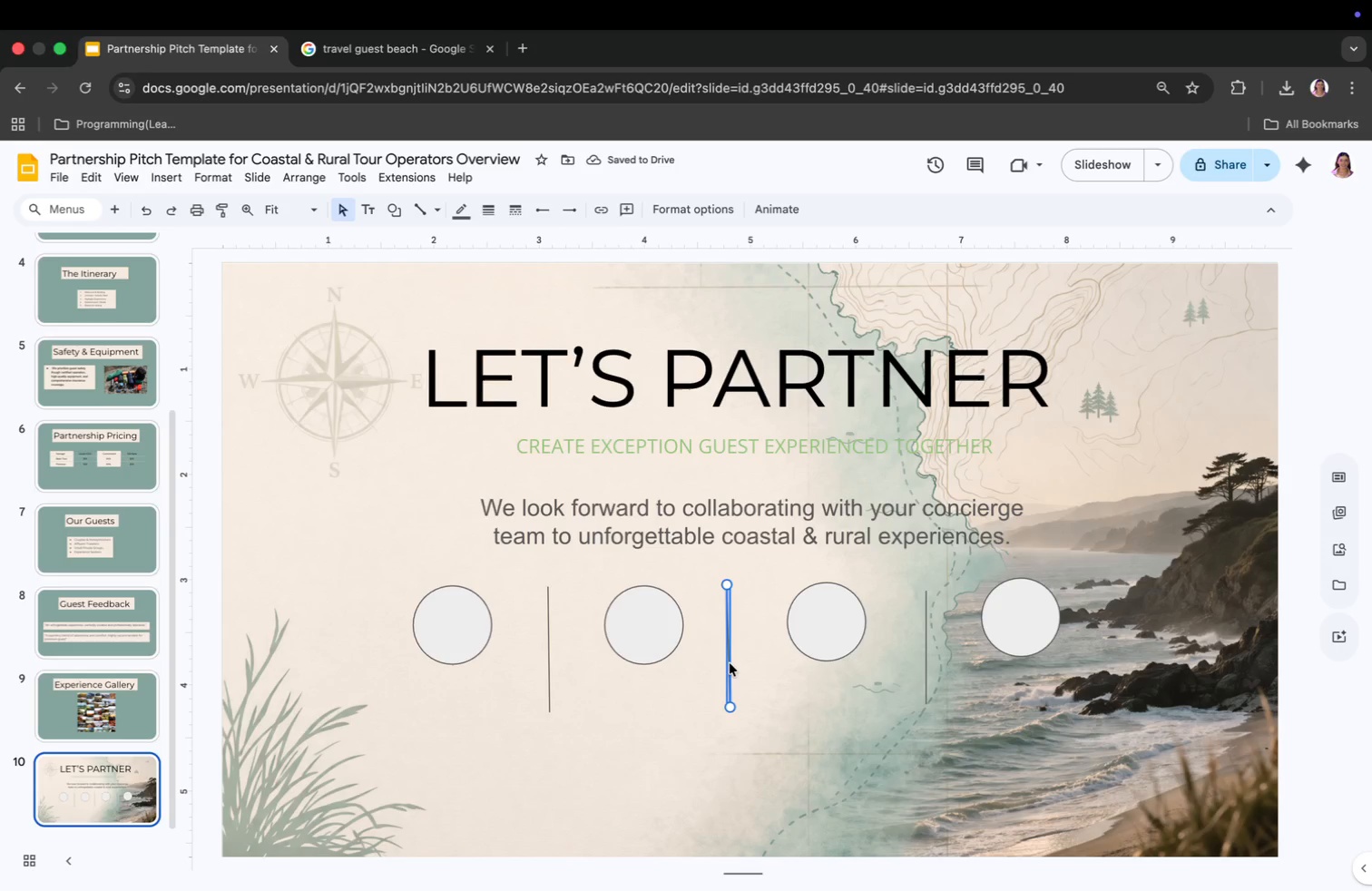 
key(Backspace)
 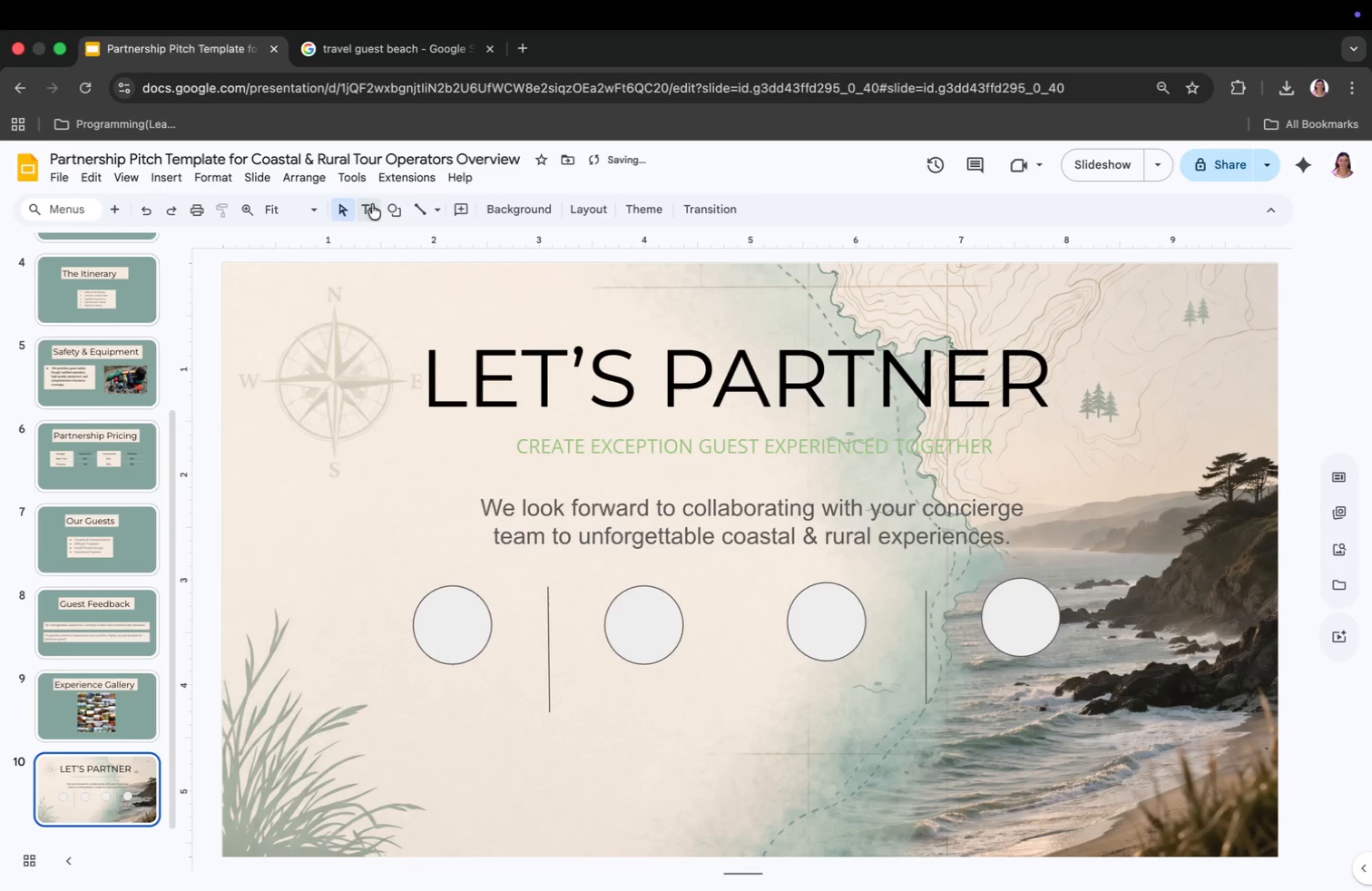 
left_click([416, 212])
 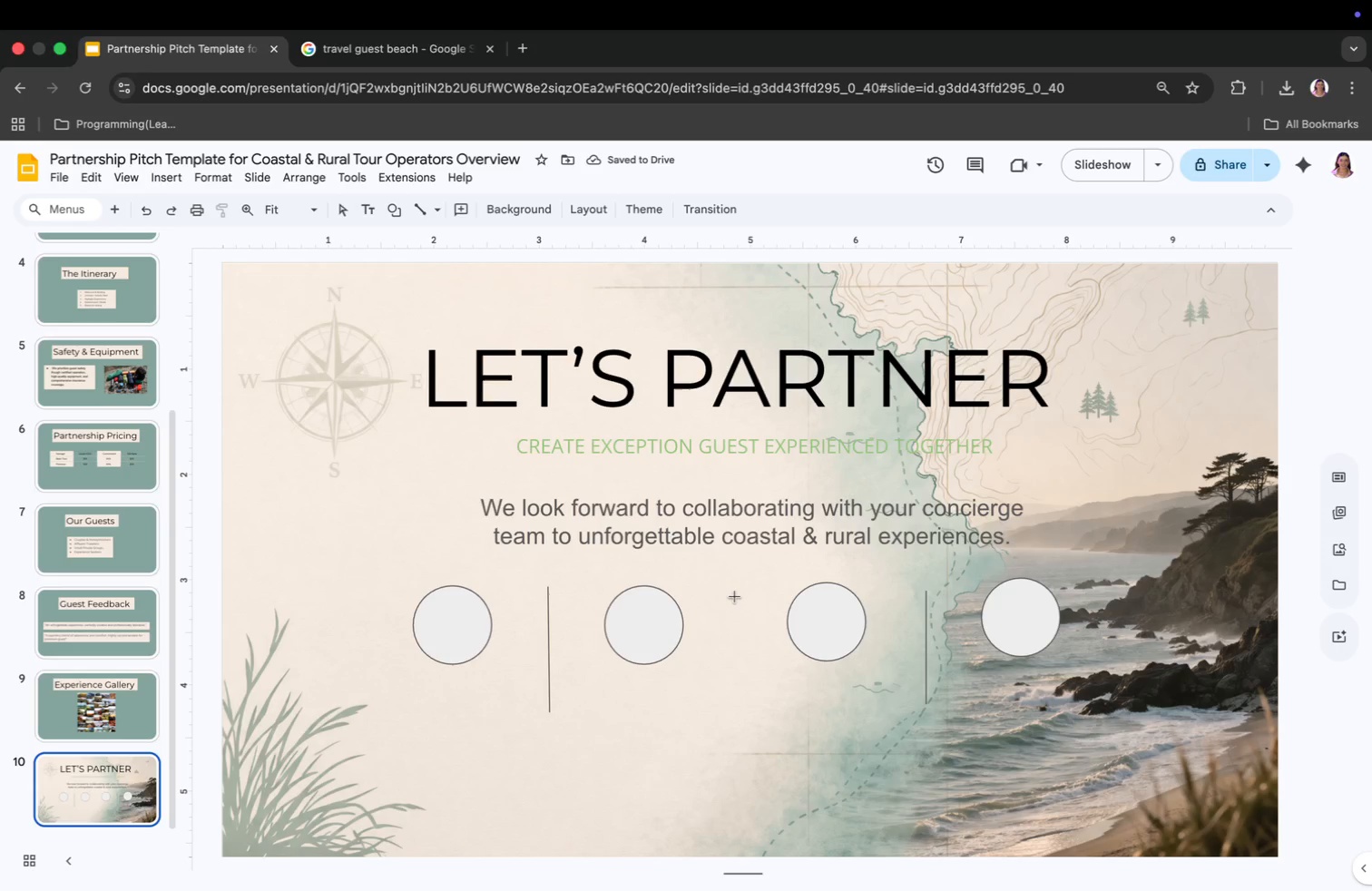 
left_click([734, 596])
 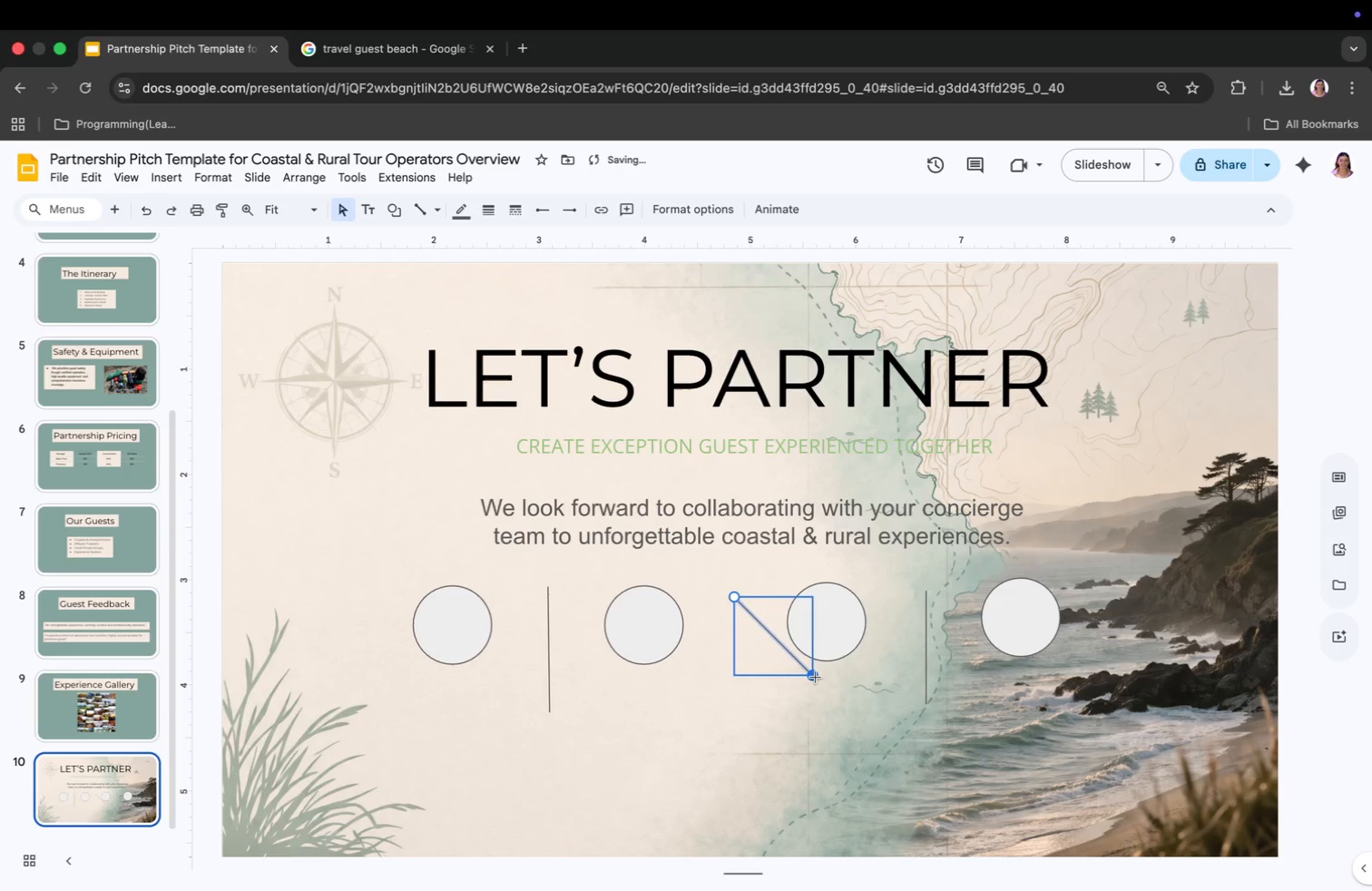 
left_click_drag(start_coordinate=[812, 675], to_coordinate=[732, 699])
 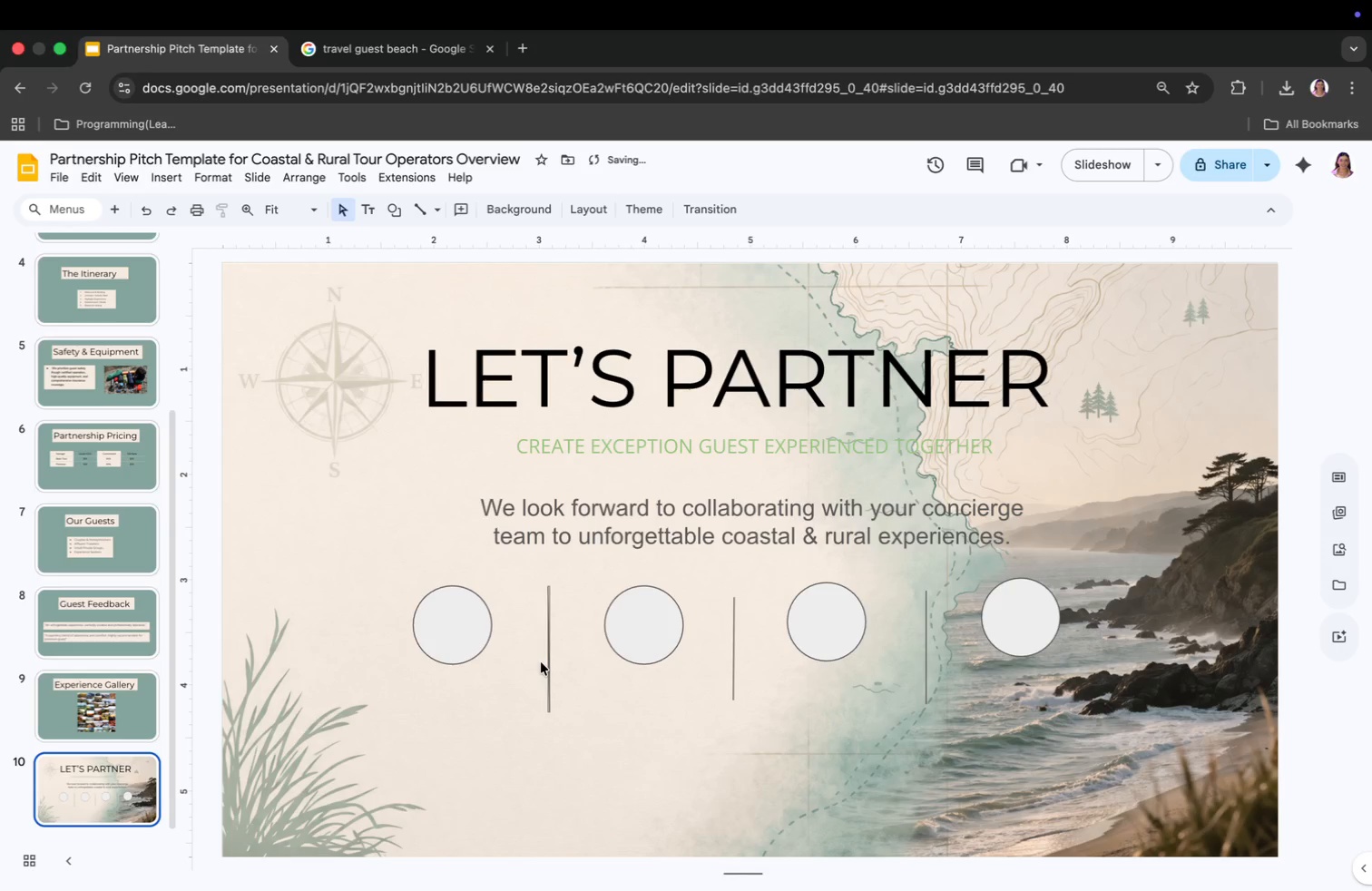 
left_click([546, 664])
 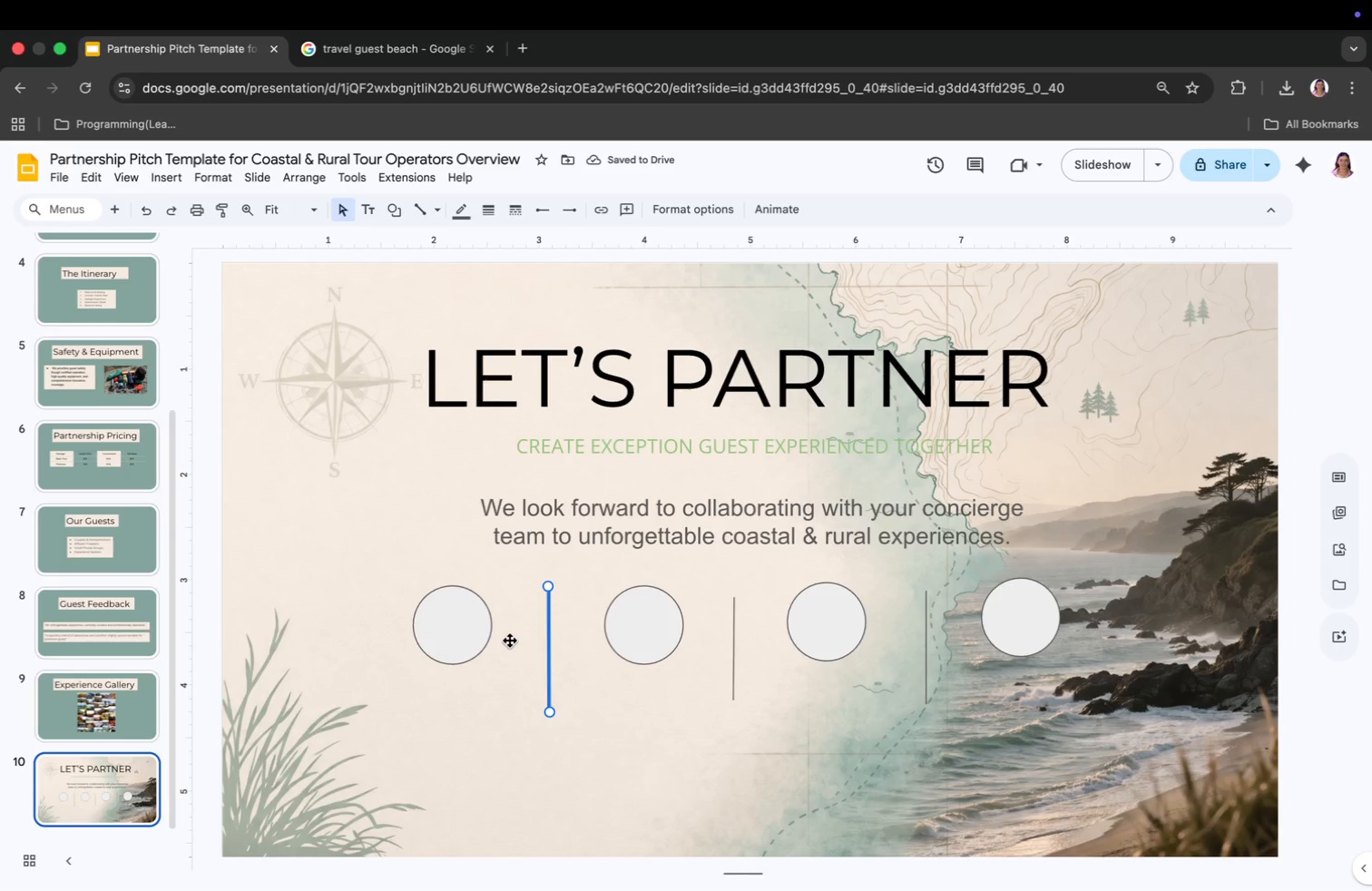 
key(Backspace)
 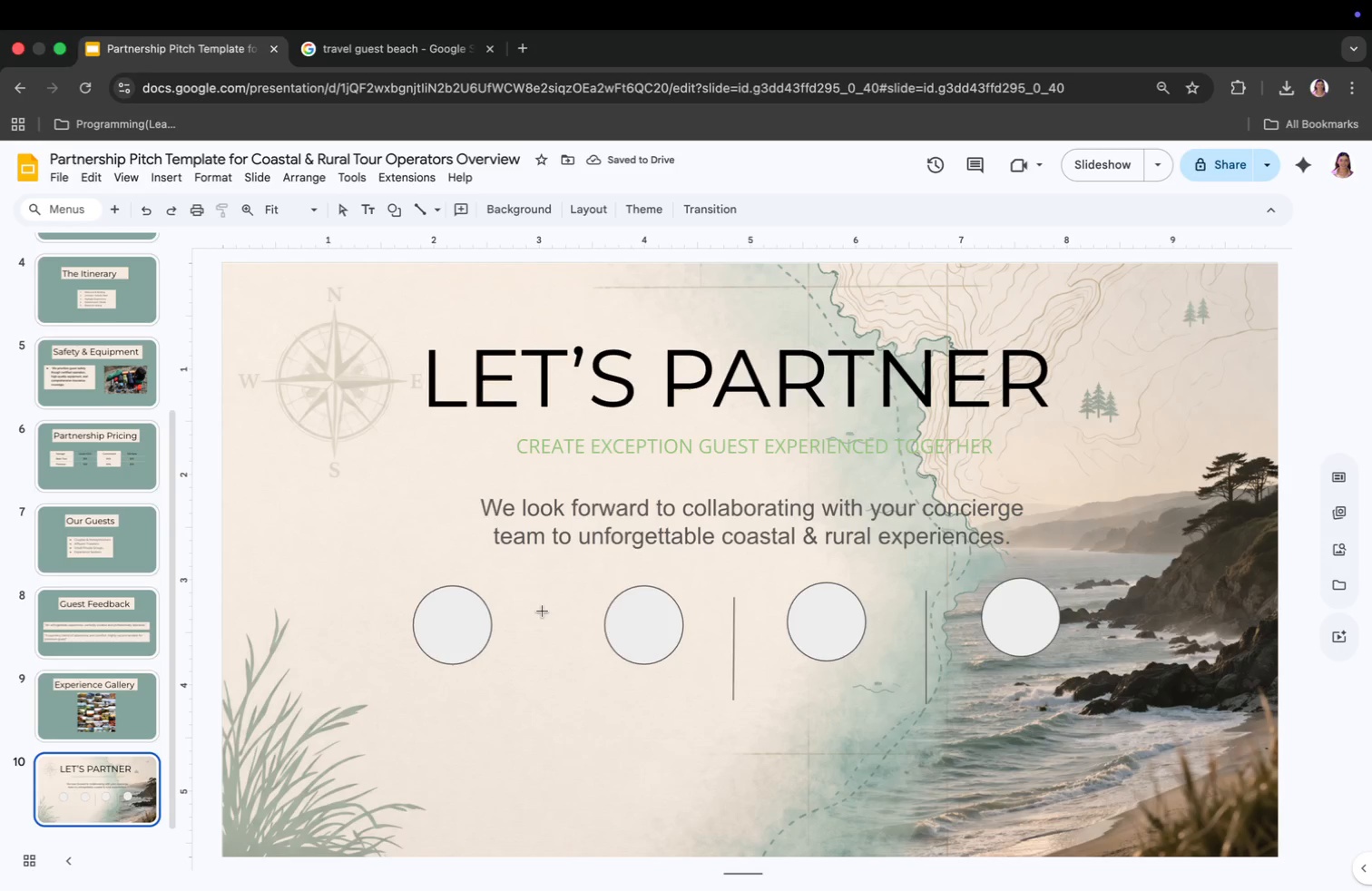 
wait(5.43)
 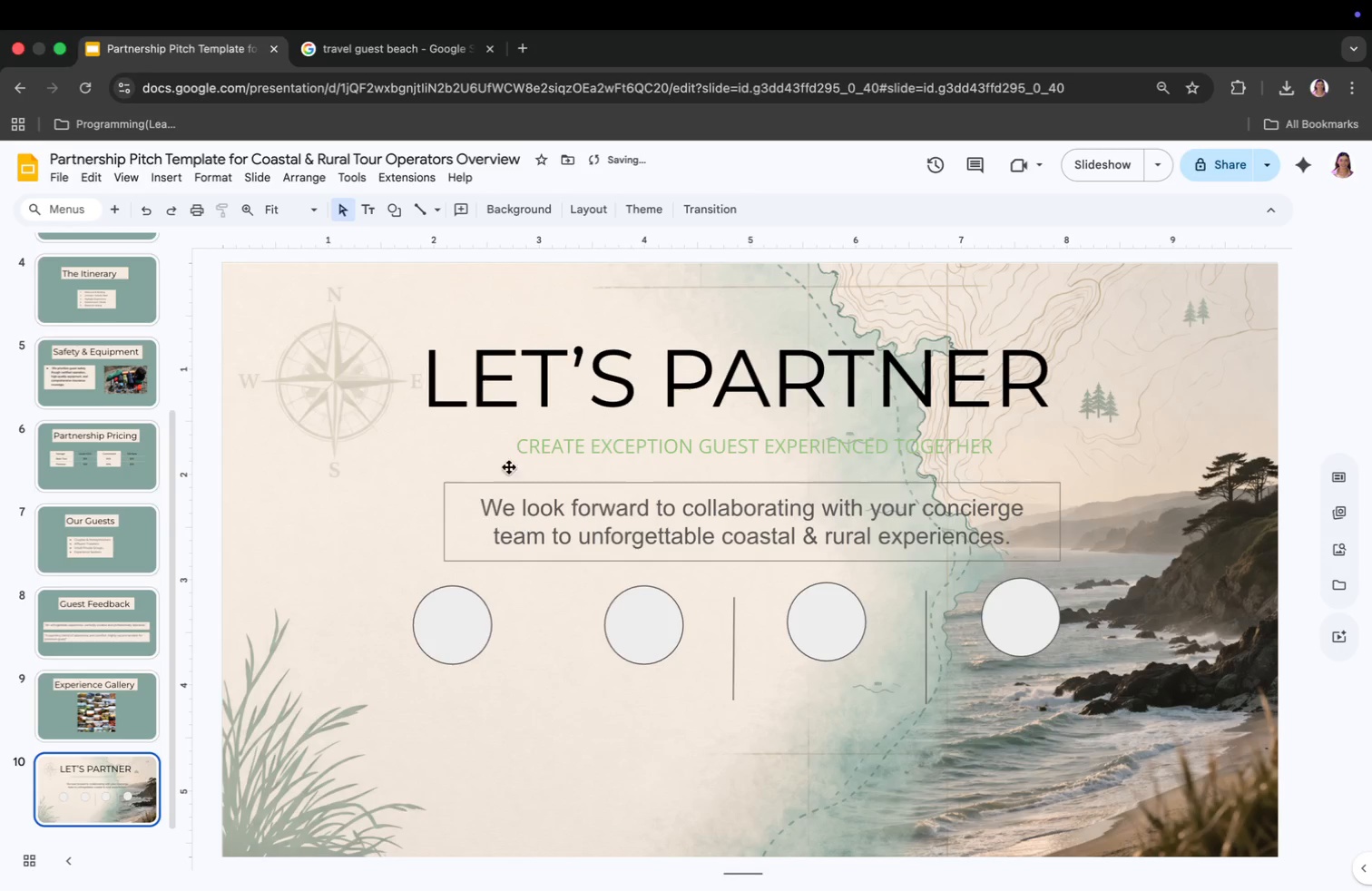 
left_click([545, 599])
 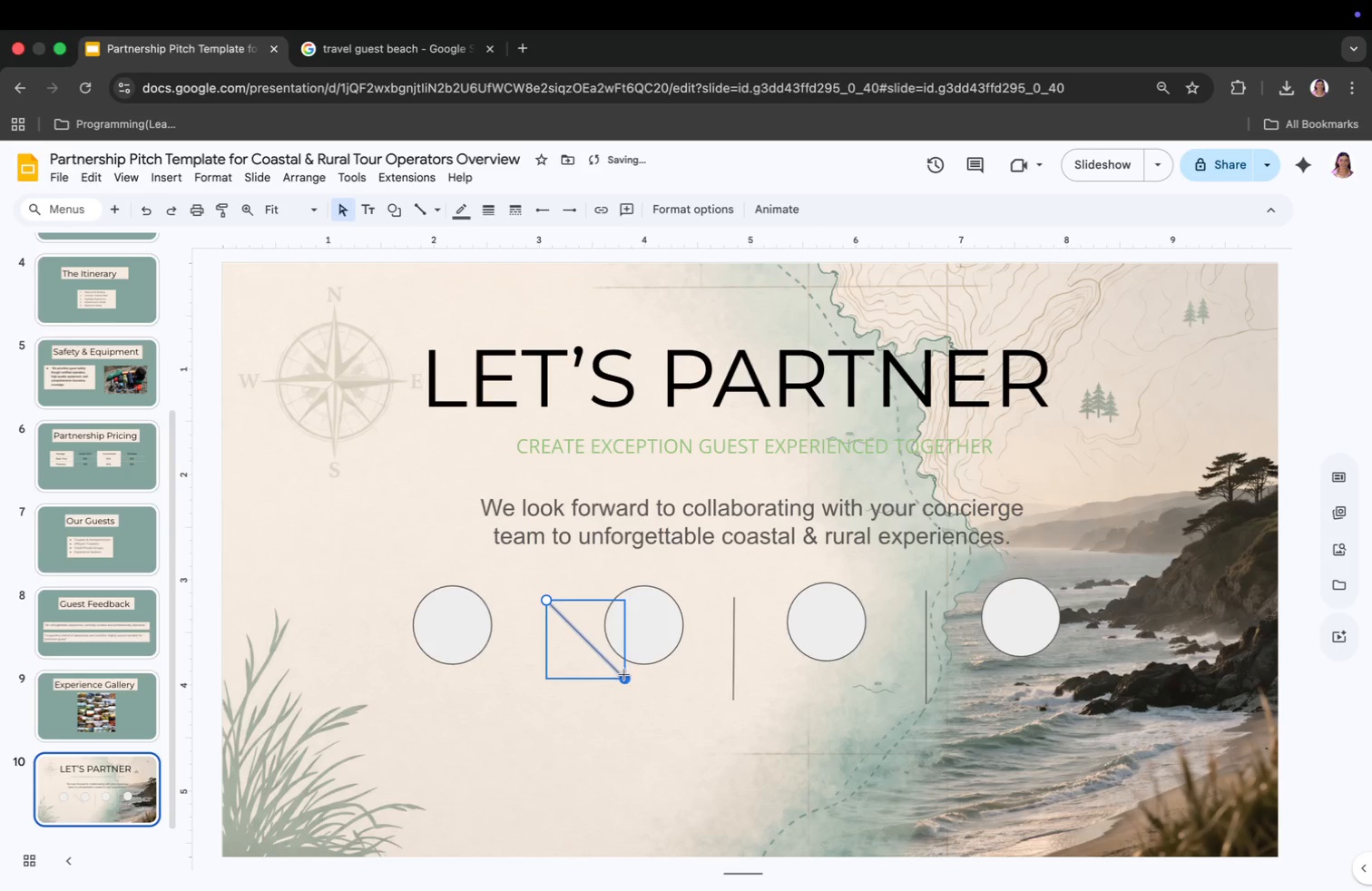 
left_click_drag(start_coordinate=[625, 675], to_coordinate=[545, 695])
 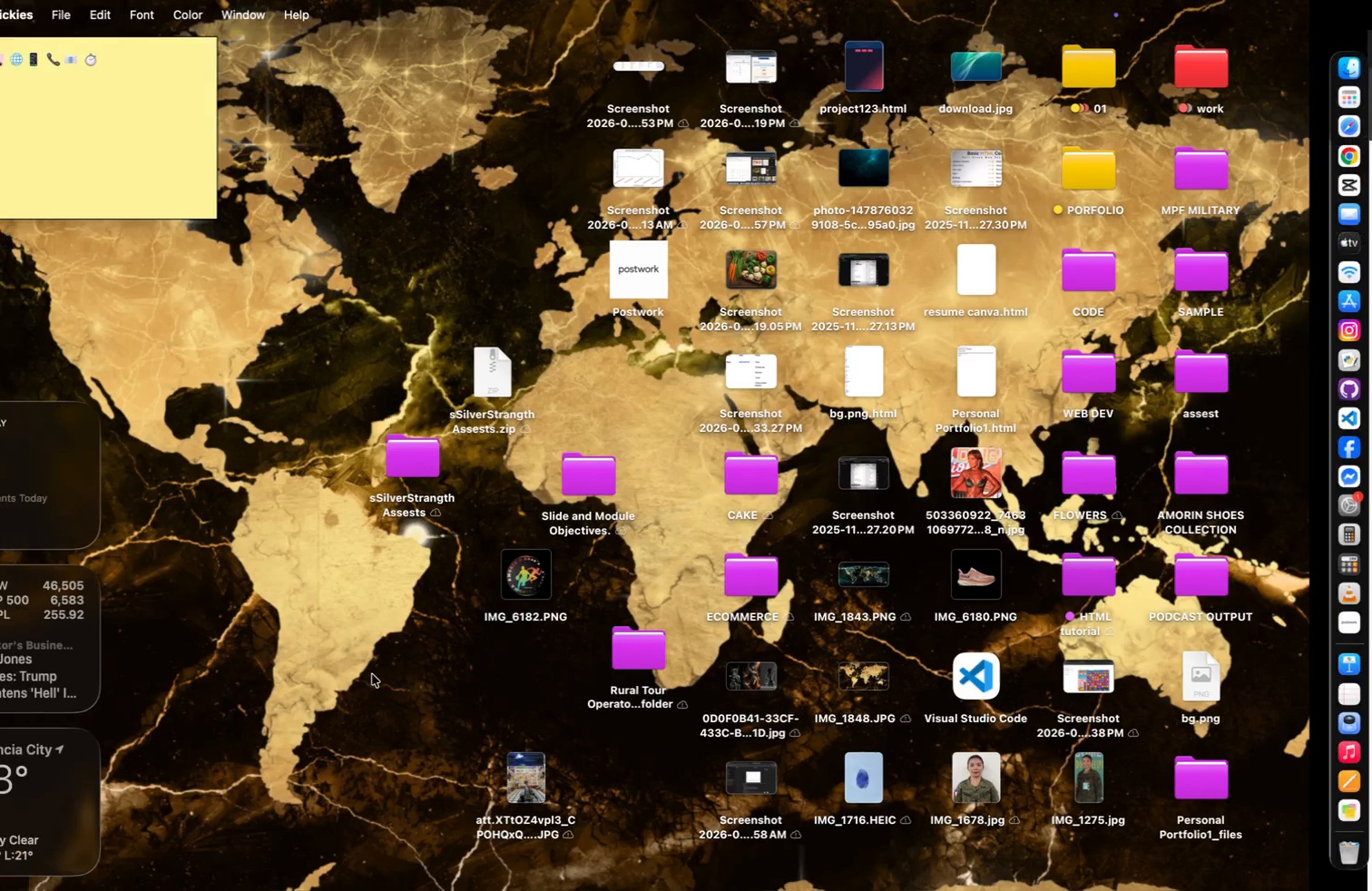 
wait(9.36)
 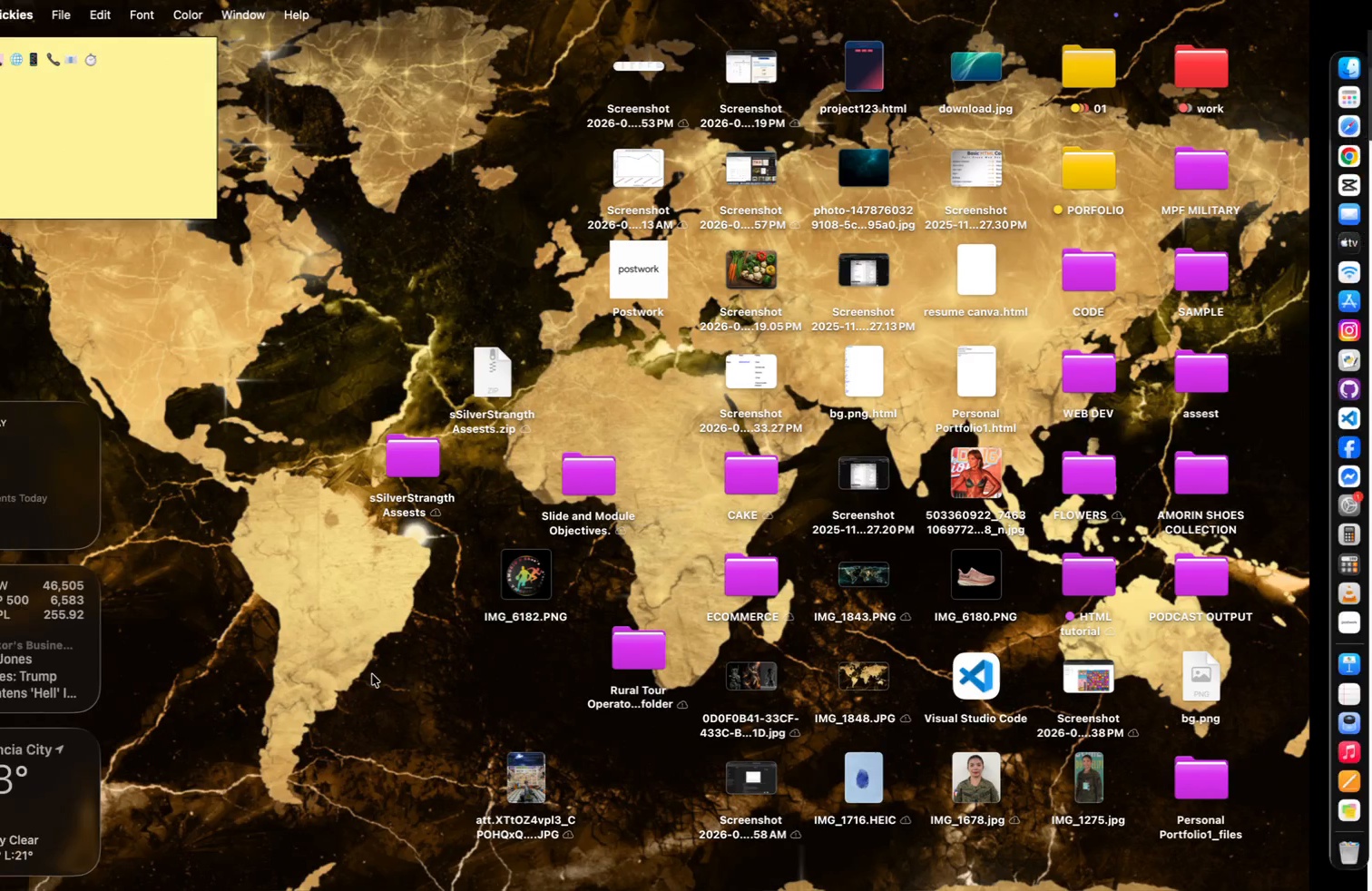 
left_click_drag(start_coordinate=[126, 60], to_coordinate=[139, 60])
 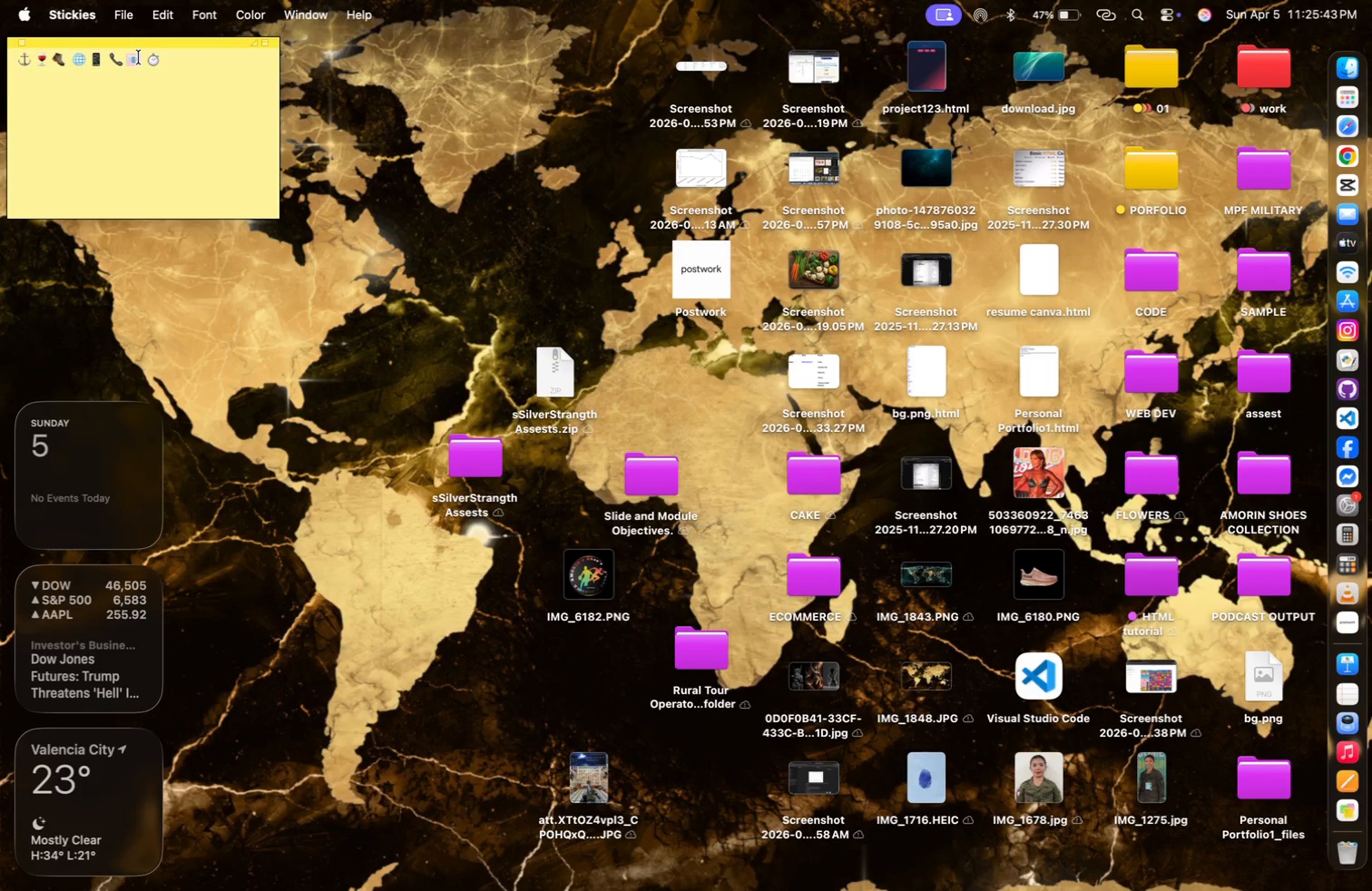 
key(Meta+CommandLeft)
 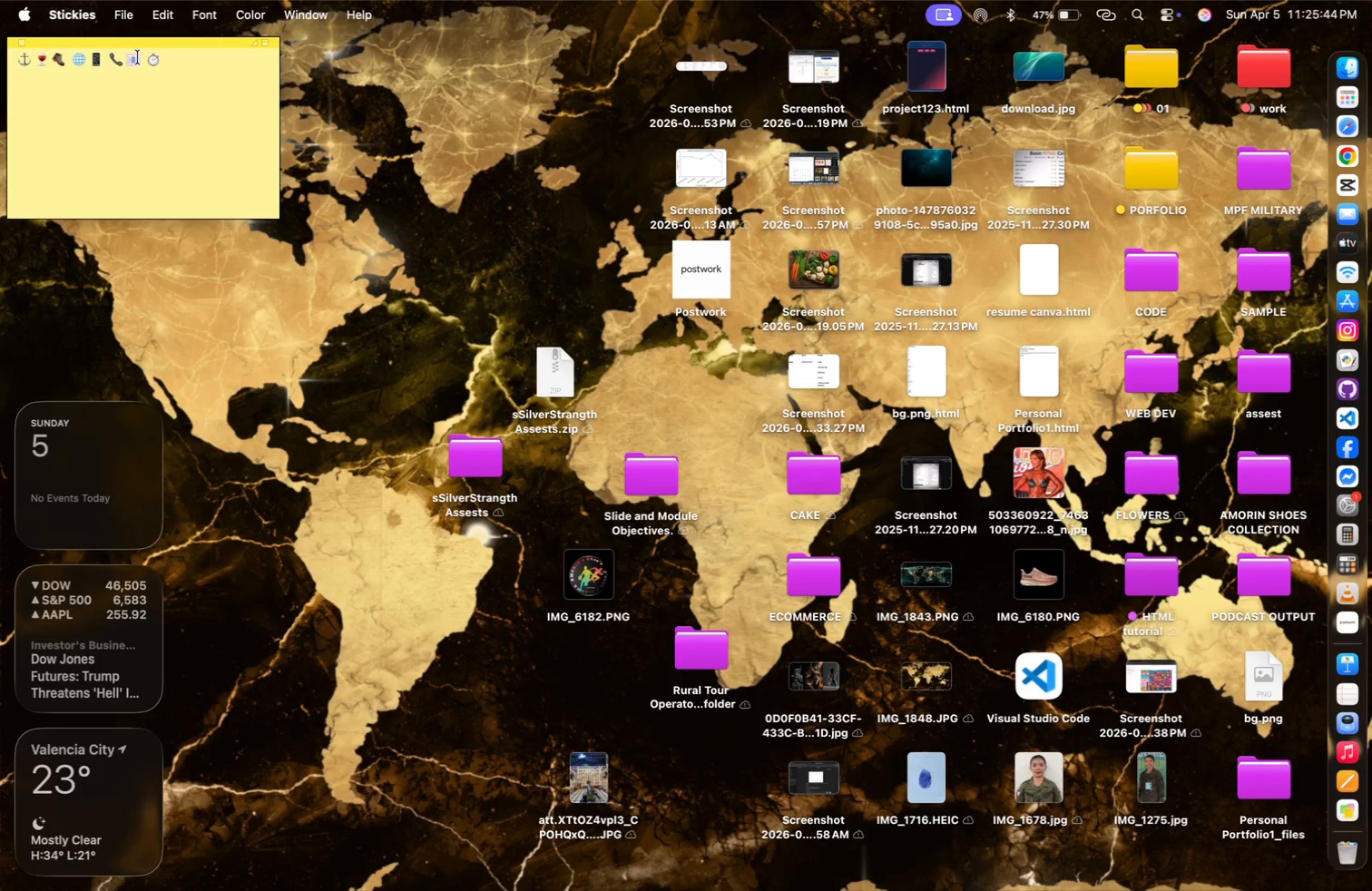 
key(Meta+C)
 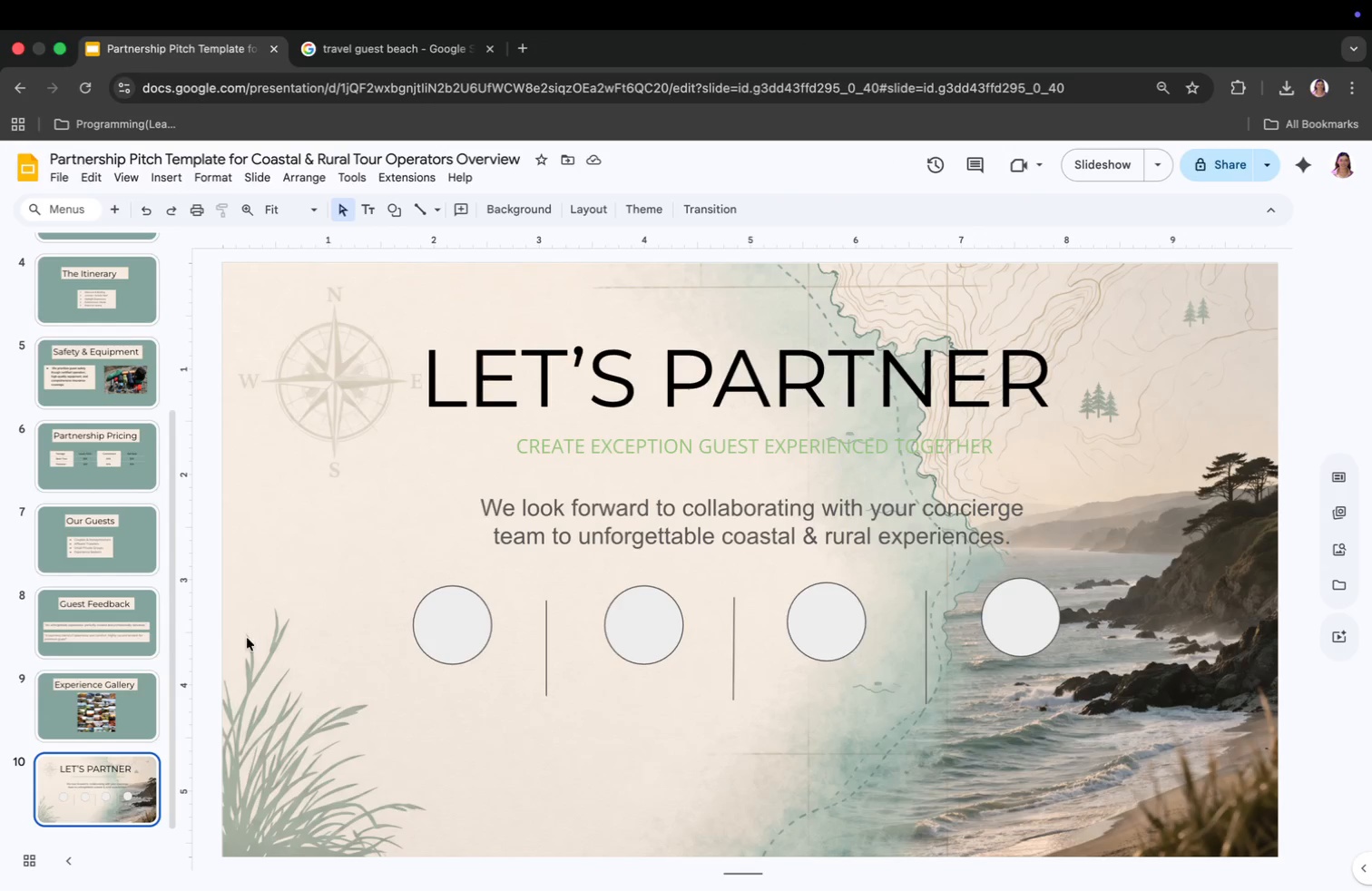 
left_click([449, 616])
 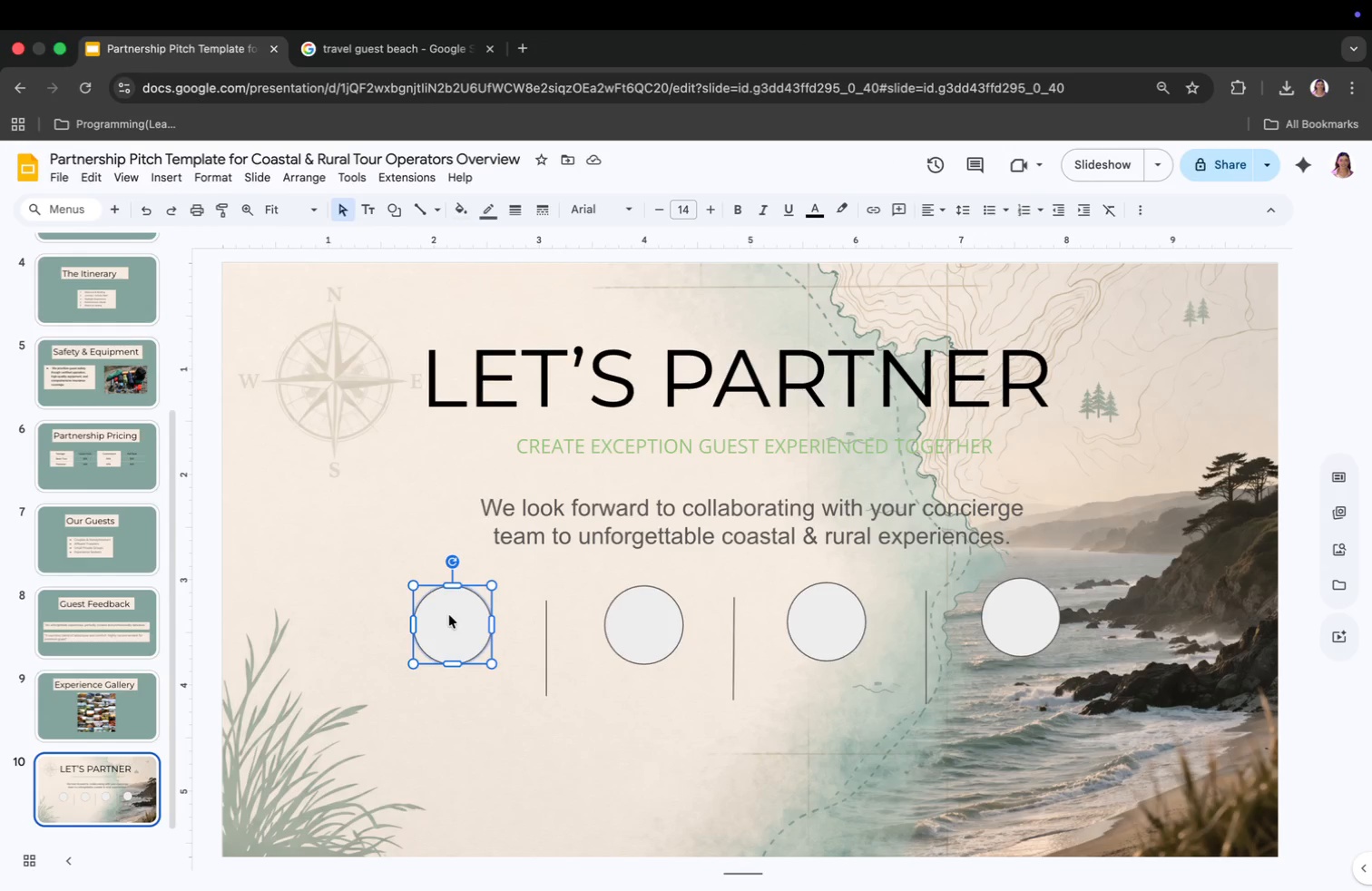 
key(Meta+CommandLeft)
 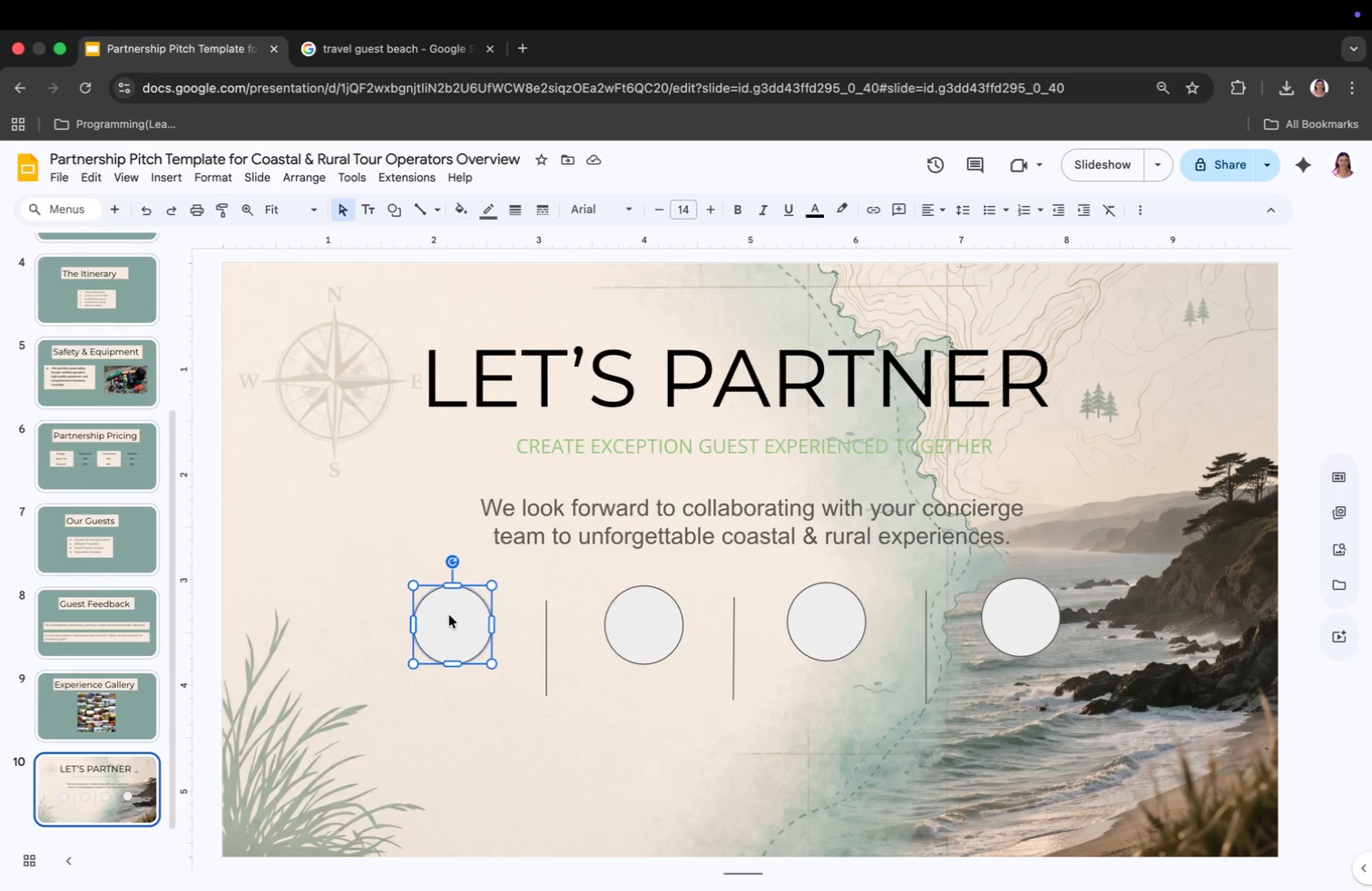 
key(Meta+V)
 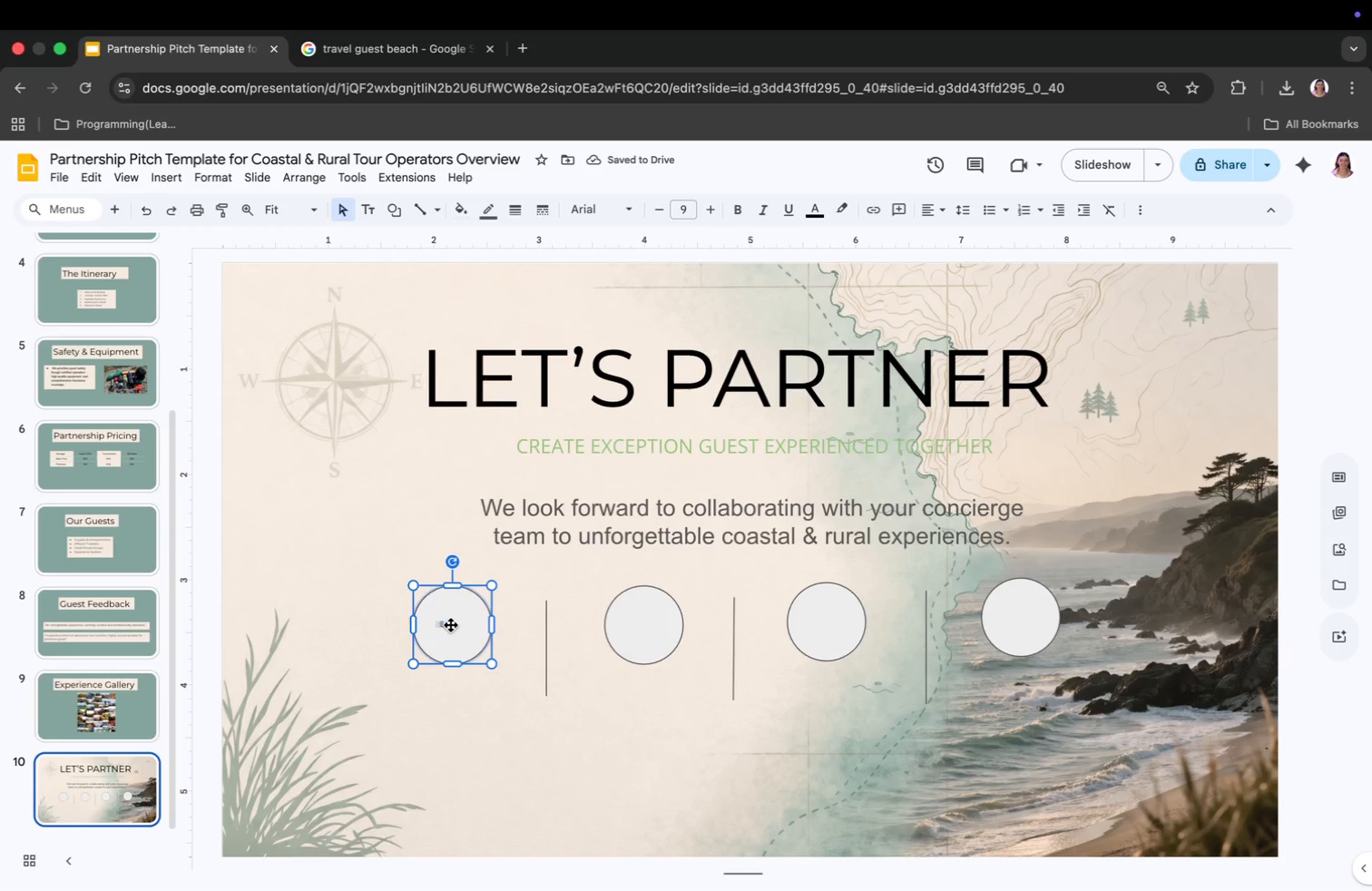 
left_click([451, 624])
 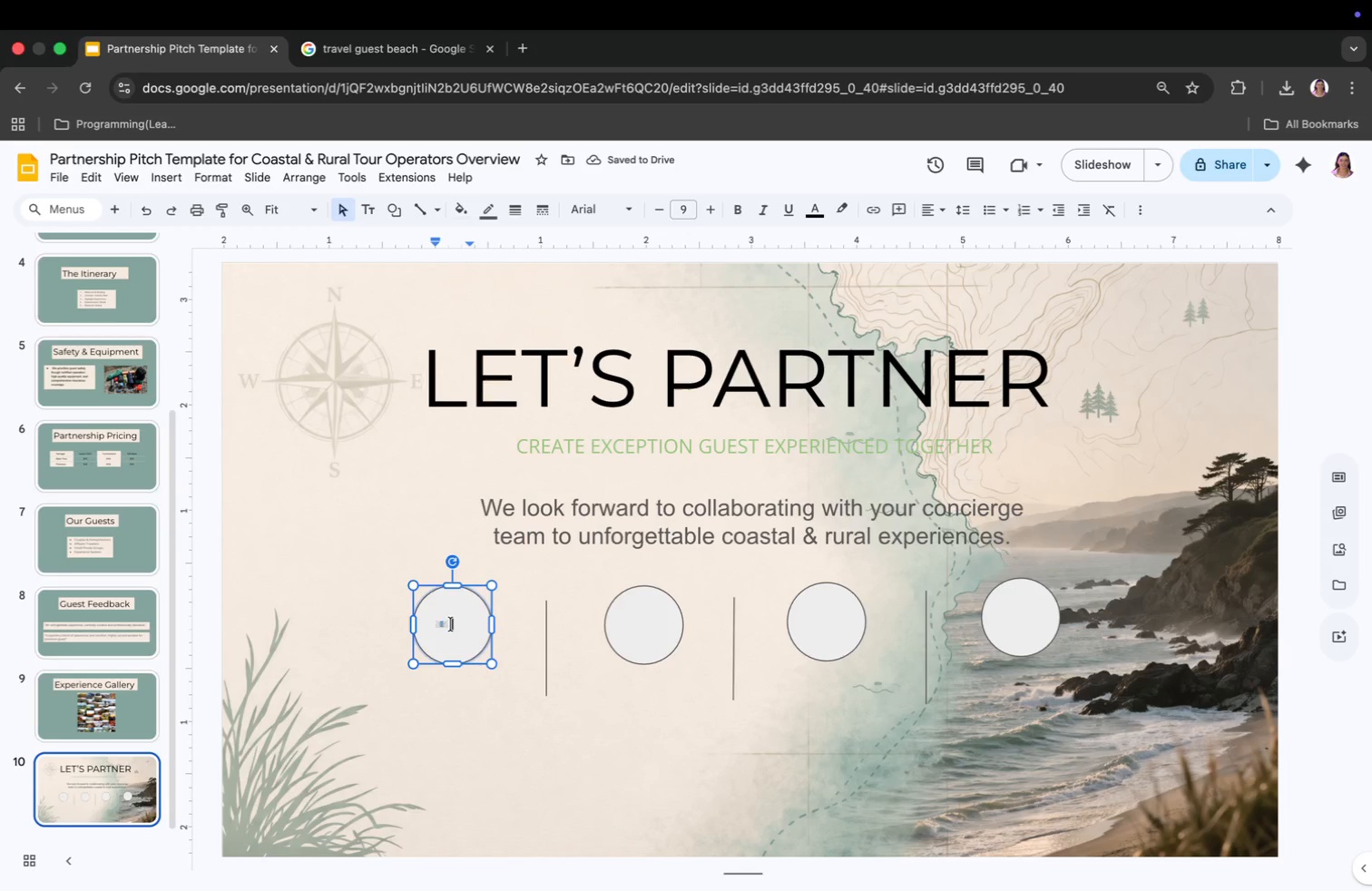 
left_click_drag(start_coordinate=[451, 624], to_coordinate=[434, 624])
 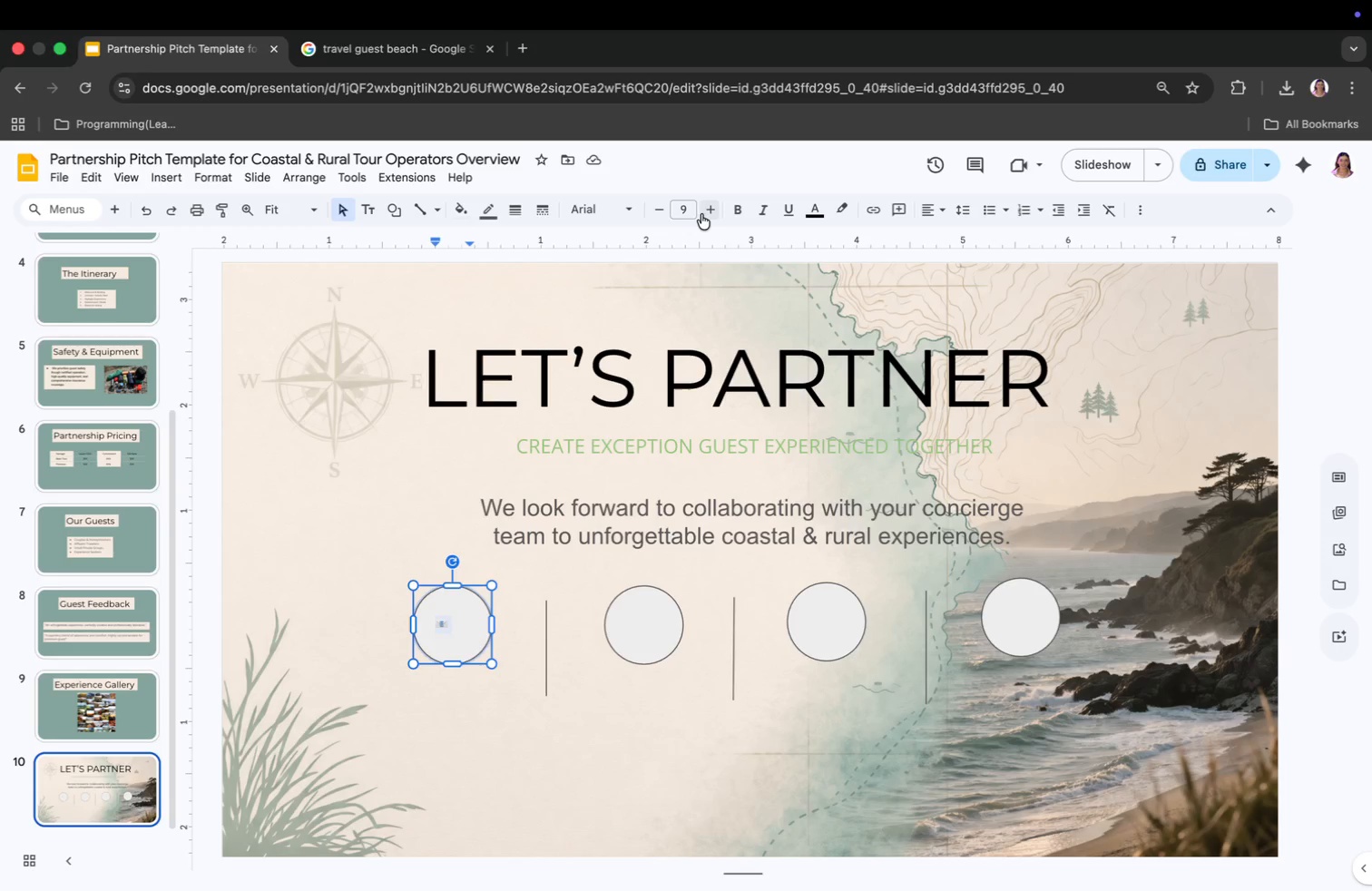 
double_click([702, 215])
 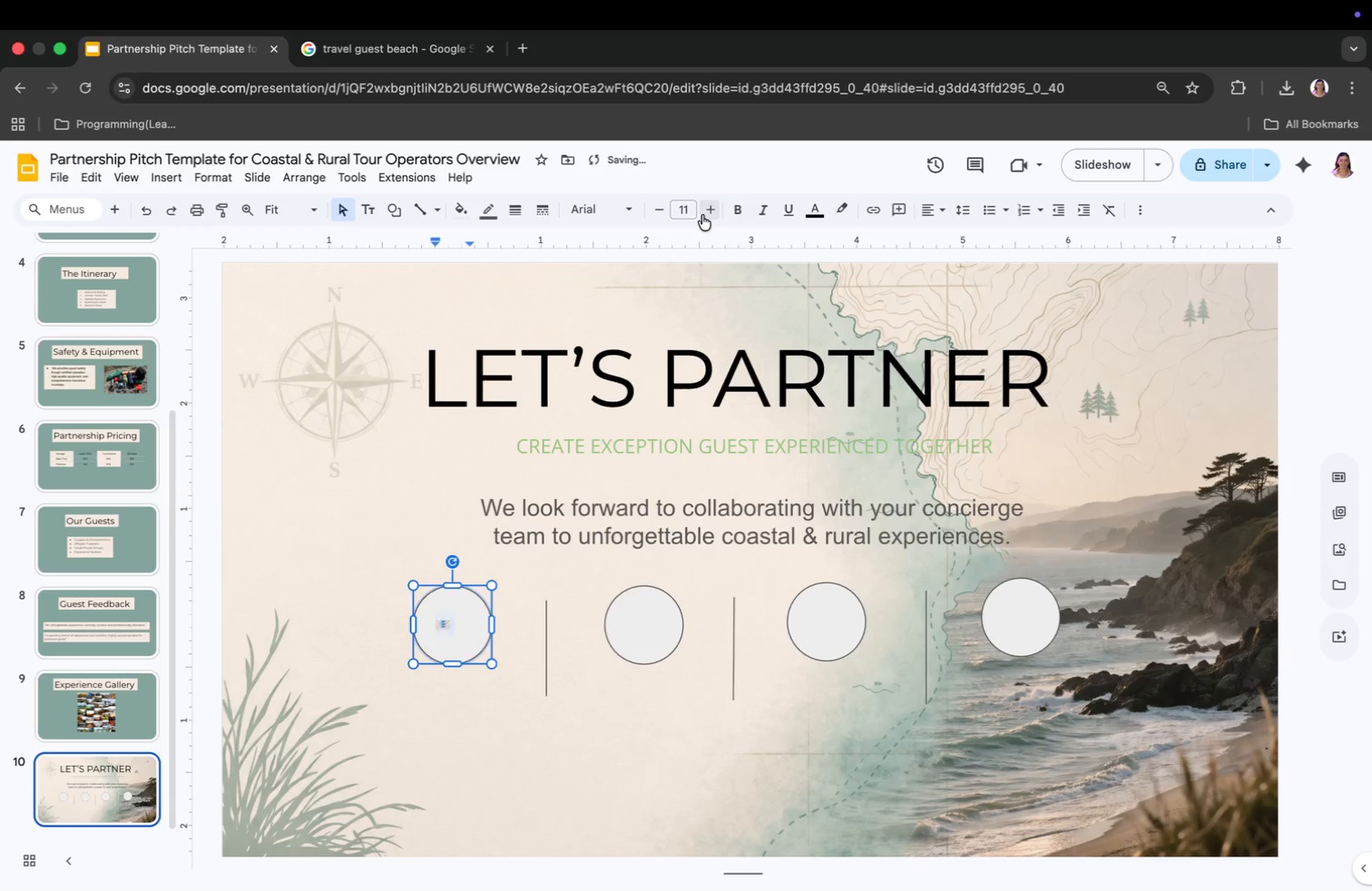 
triple_click([702, 215])
 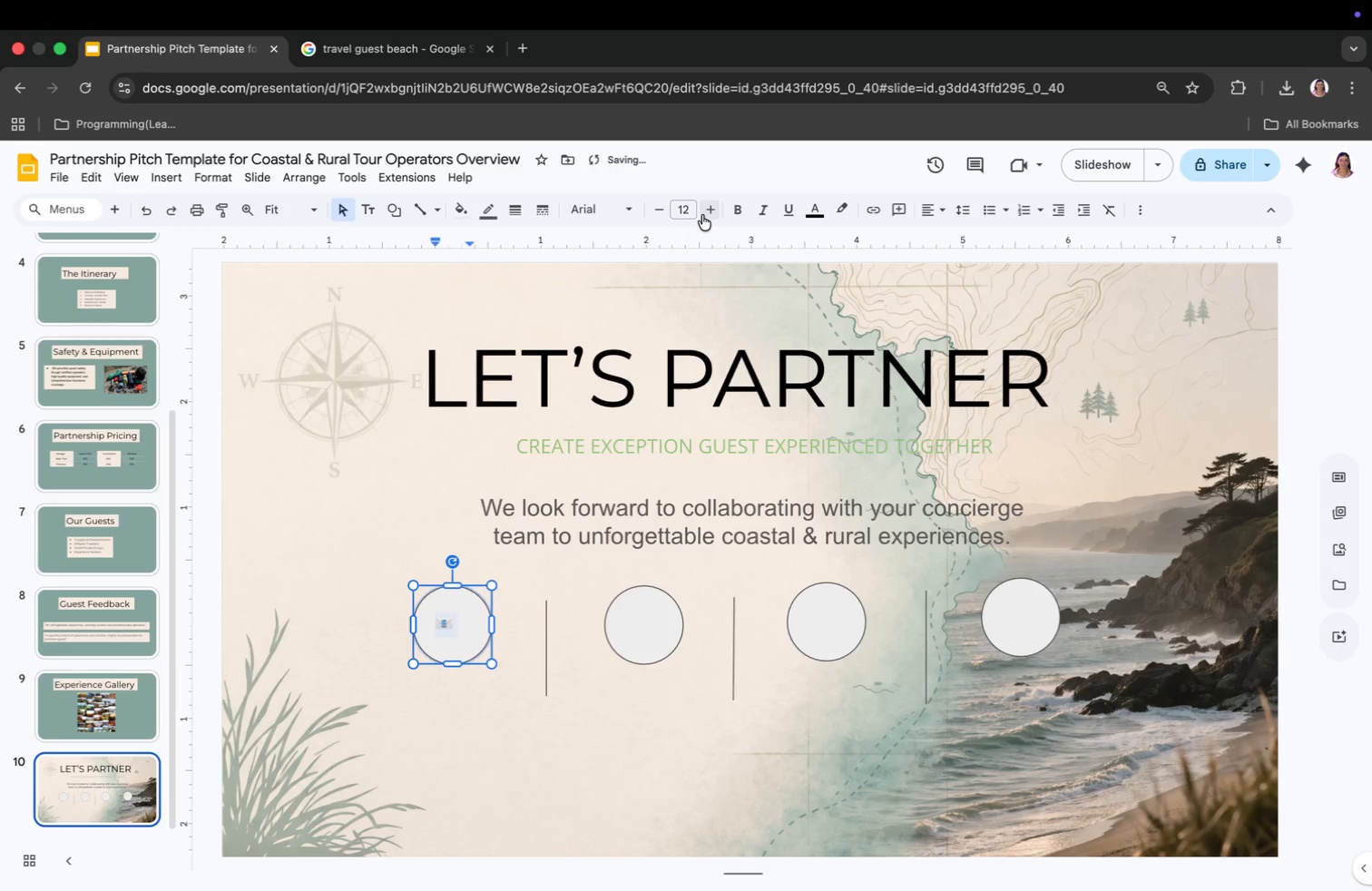 
triple_click([702, 215])
 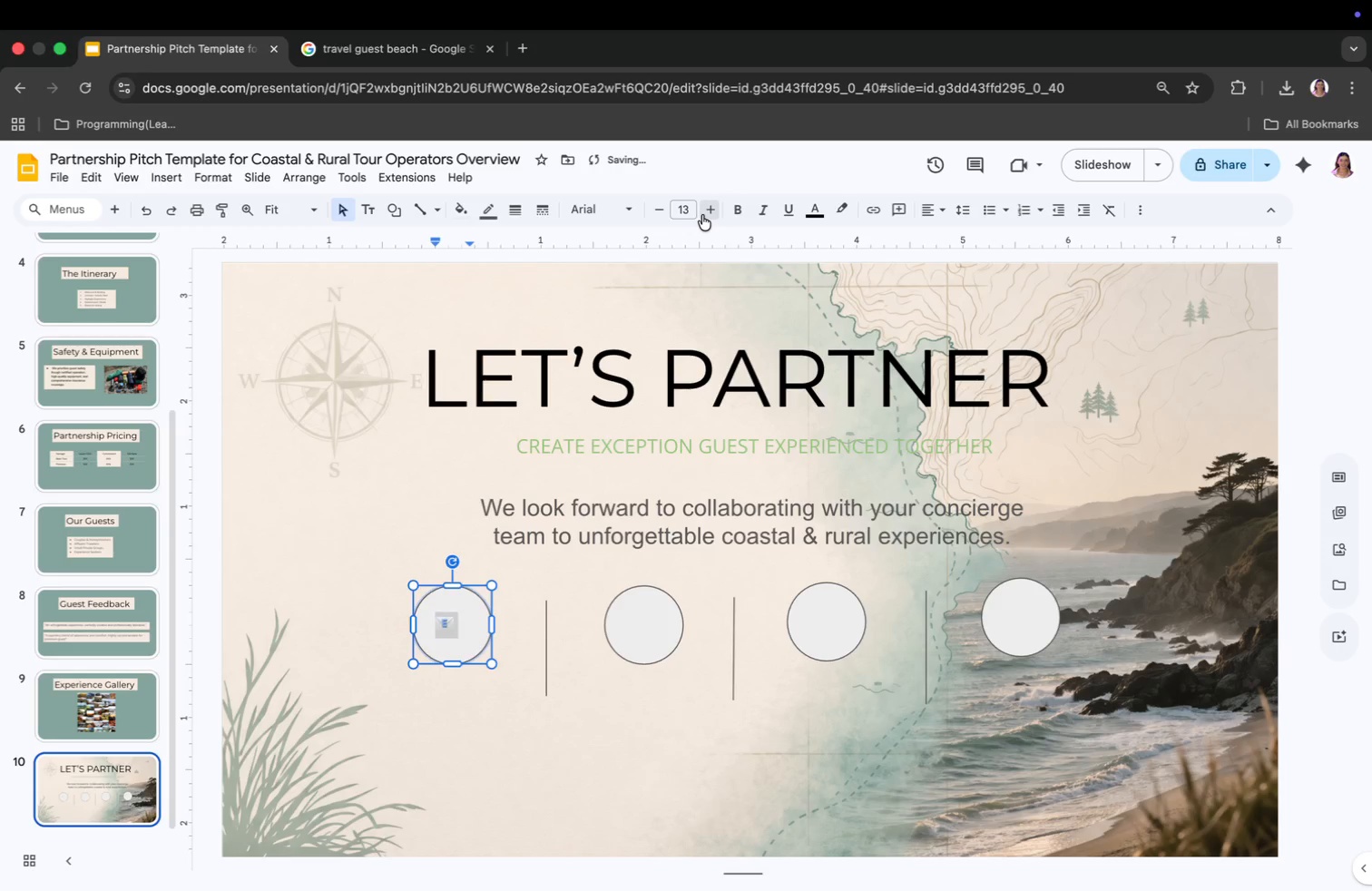 
triple_click([702, 215])
 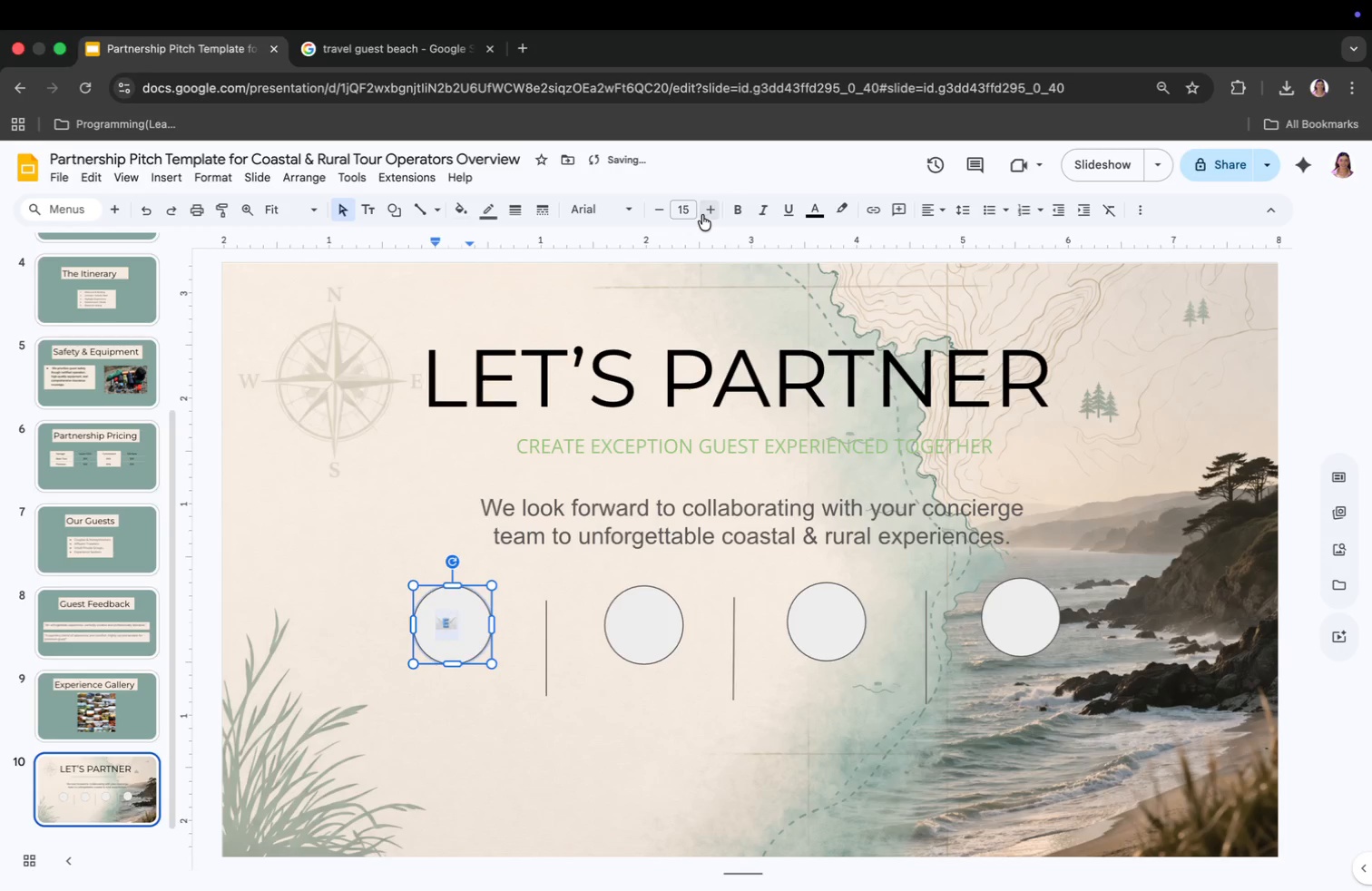 
double_click([702, 215])
 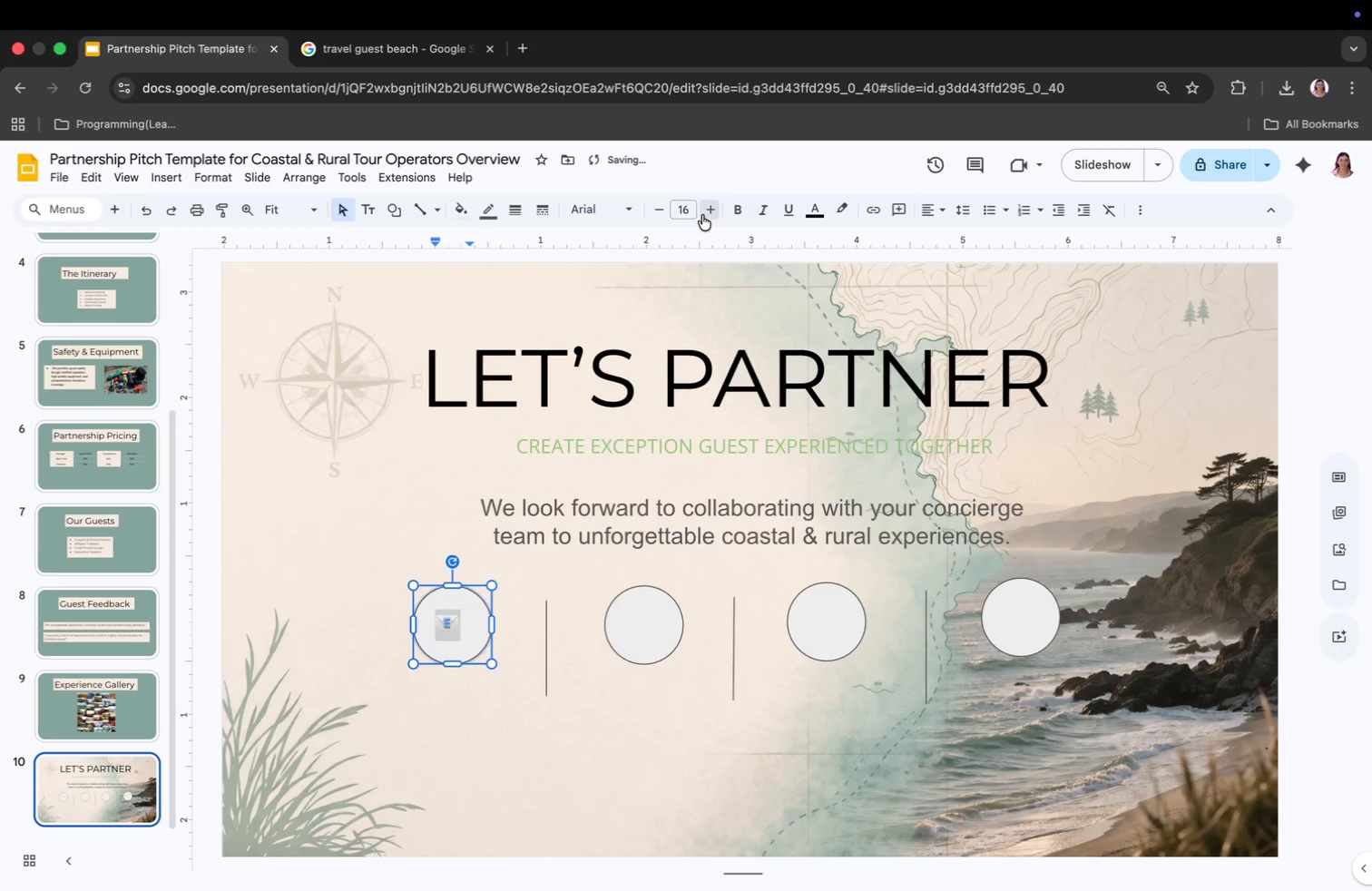 
triple_click([702, 215])
 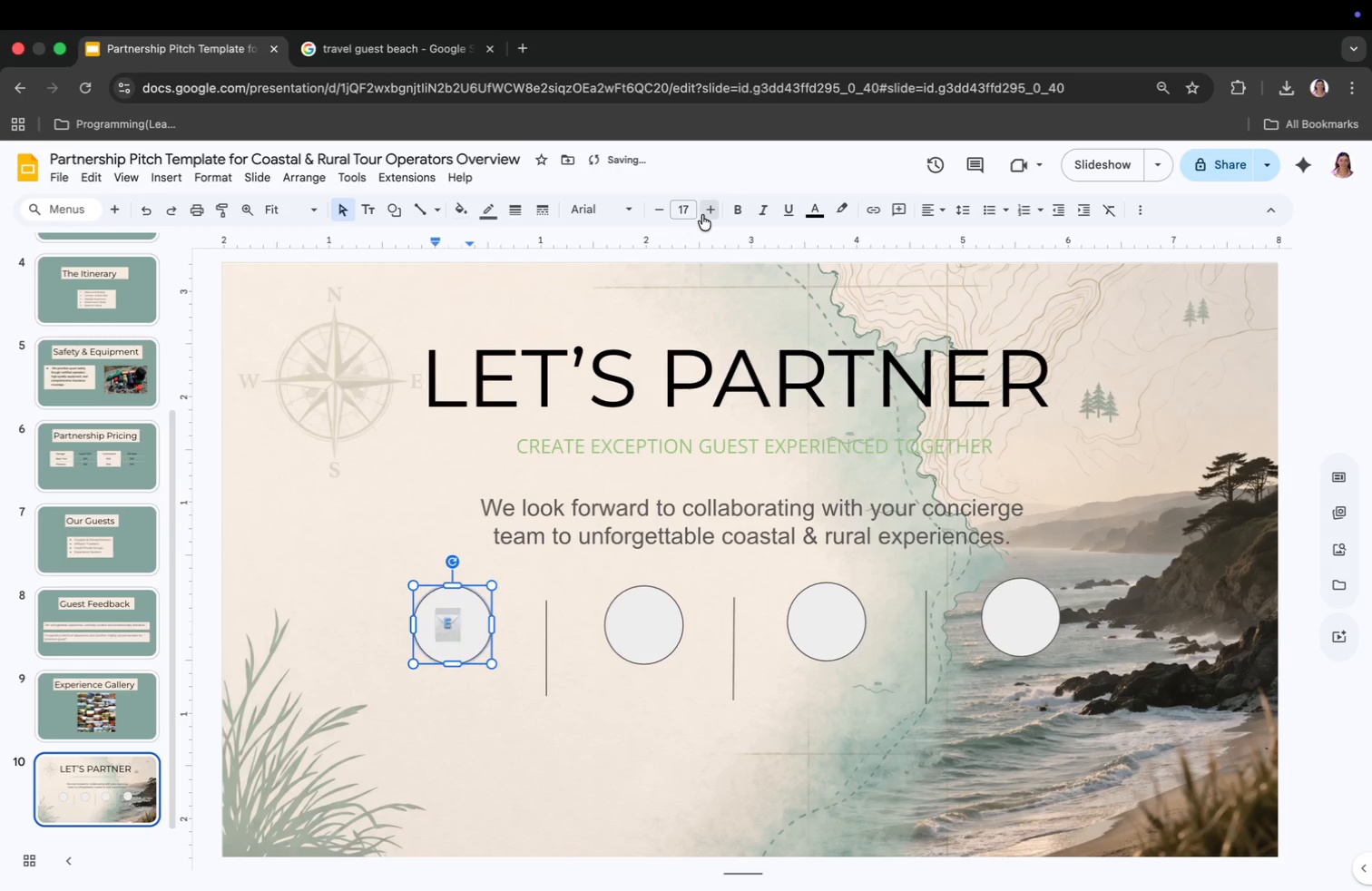 
triple_click([702, 215])
 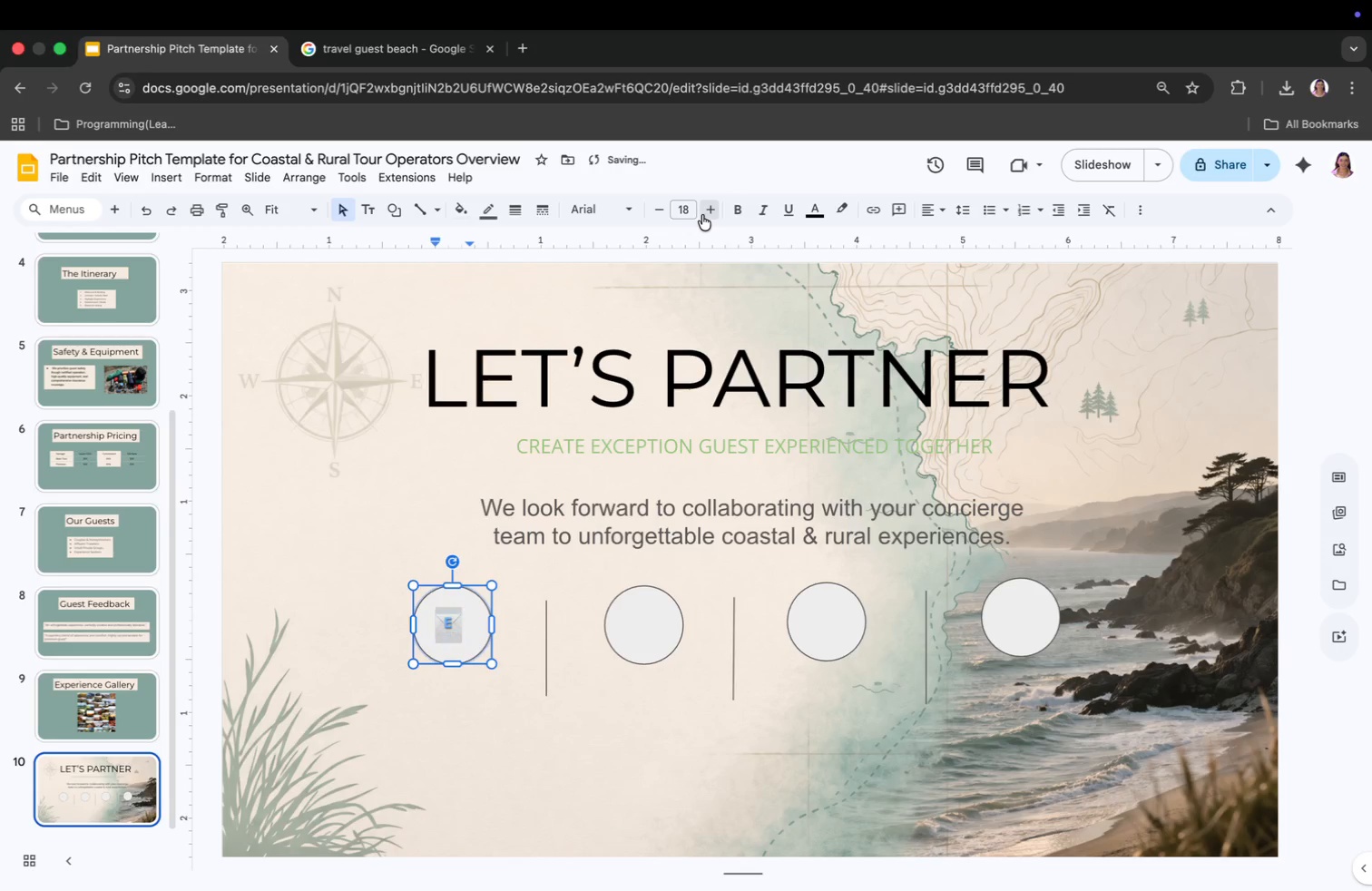 
triple_click([702, 215])
 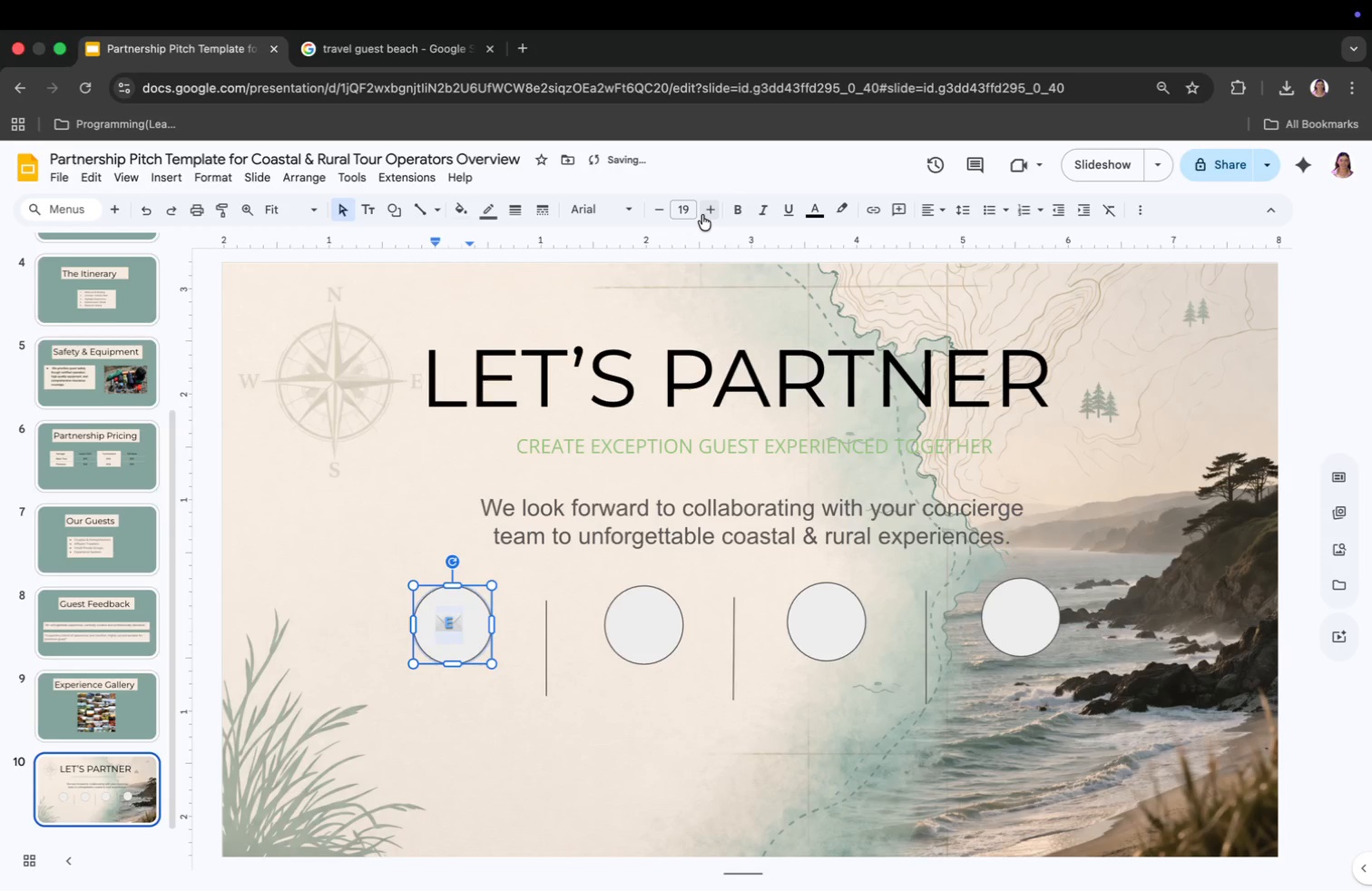 
triple_click([702, 215])
 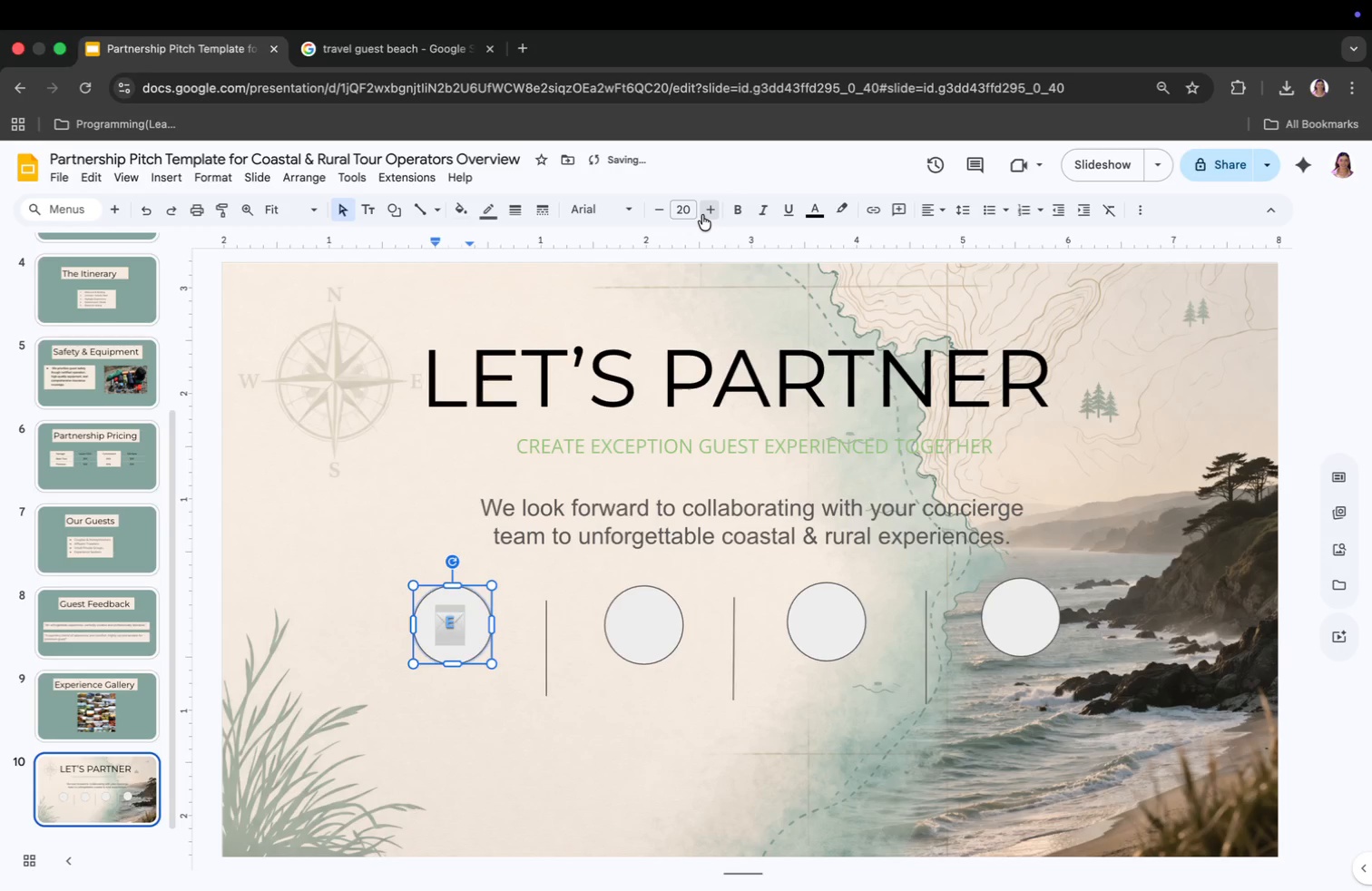 
triple_click([702, 215])
 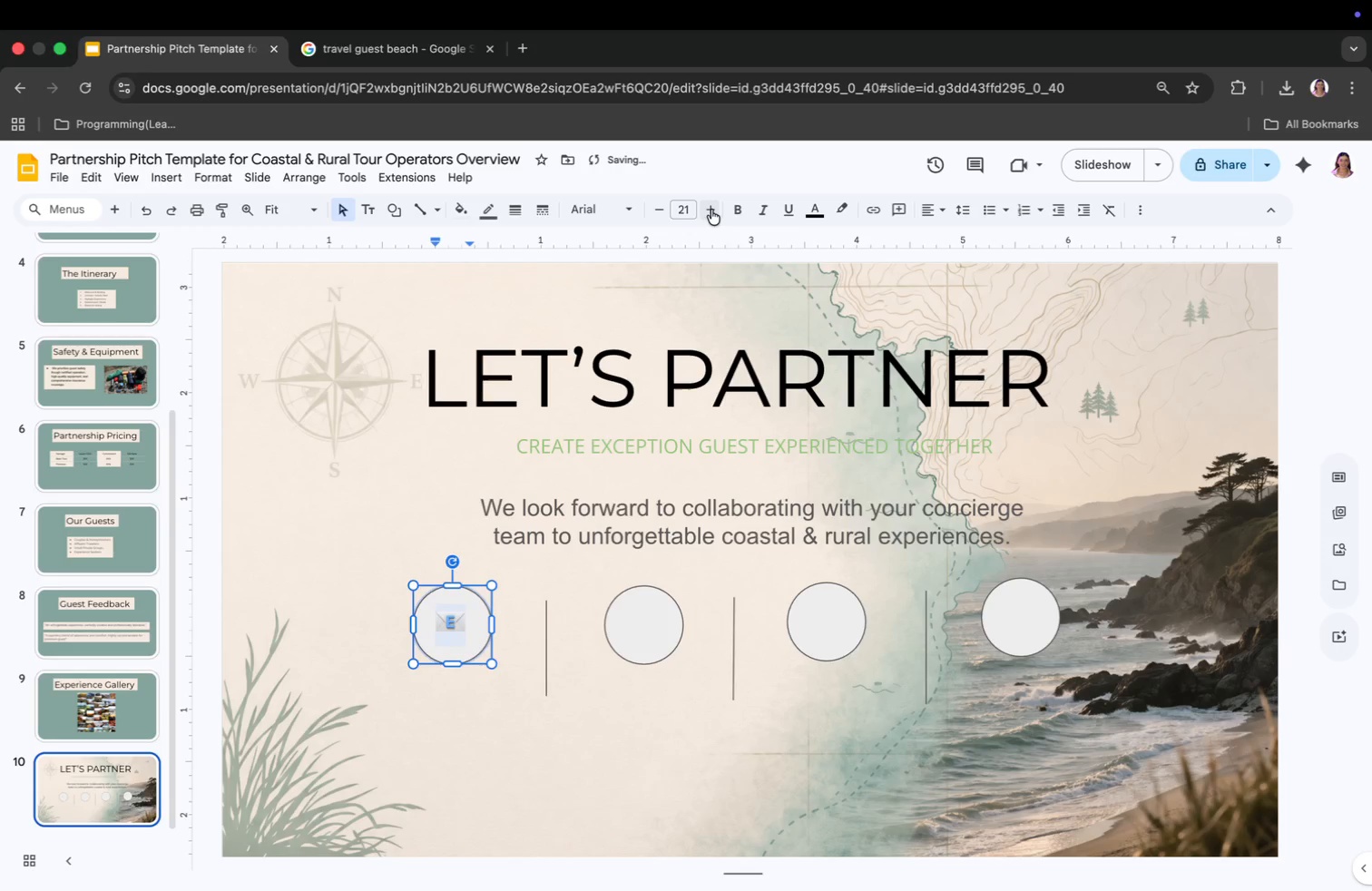 
double_click([712, 210])
 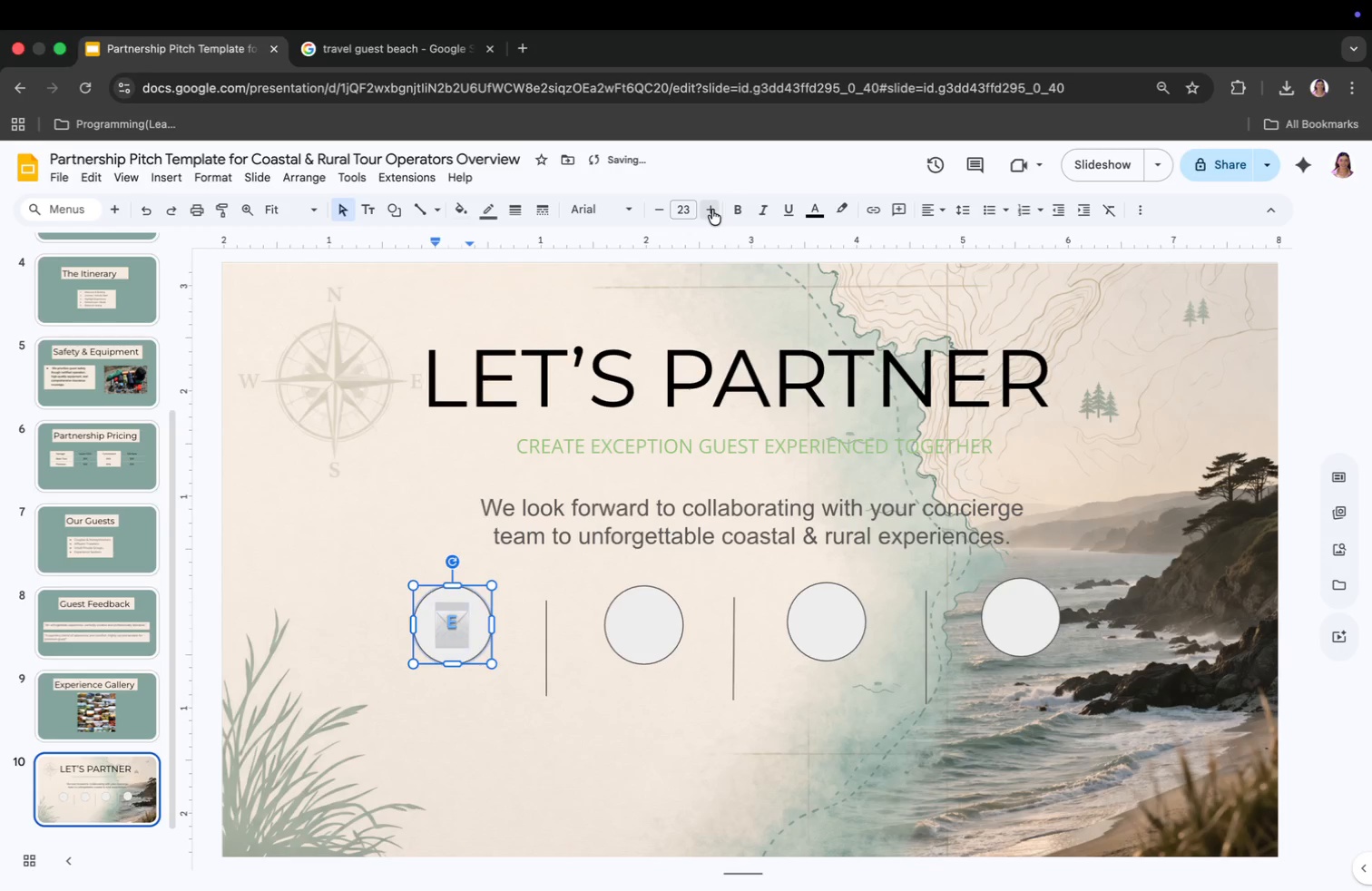 
triple_click([712, 210])
 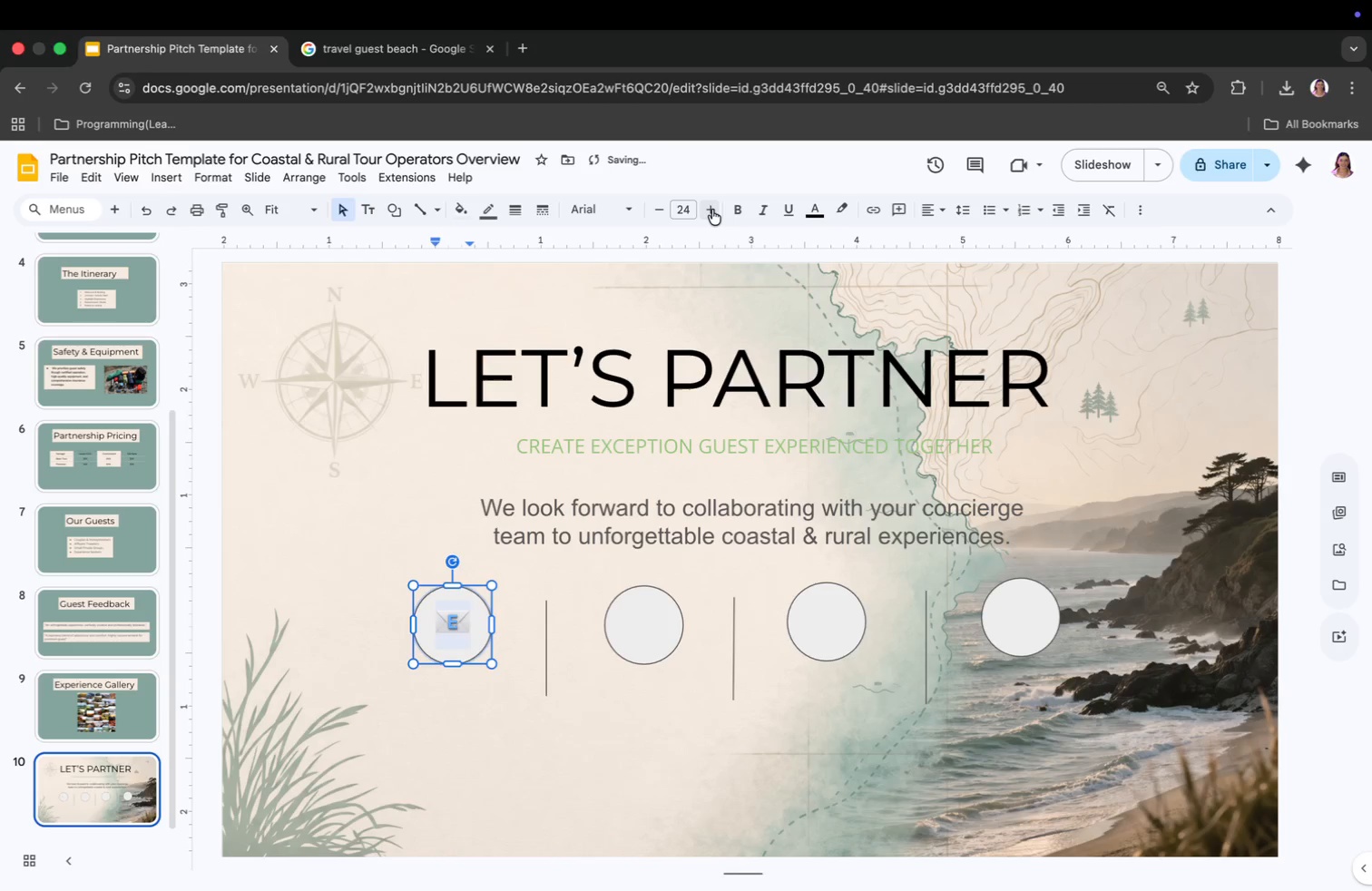 
triple_click([712, 210])
 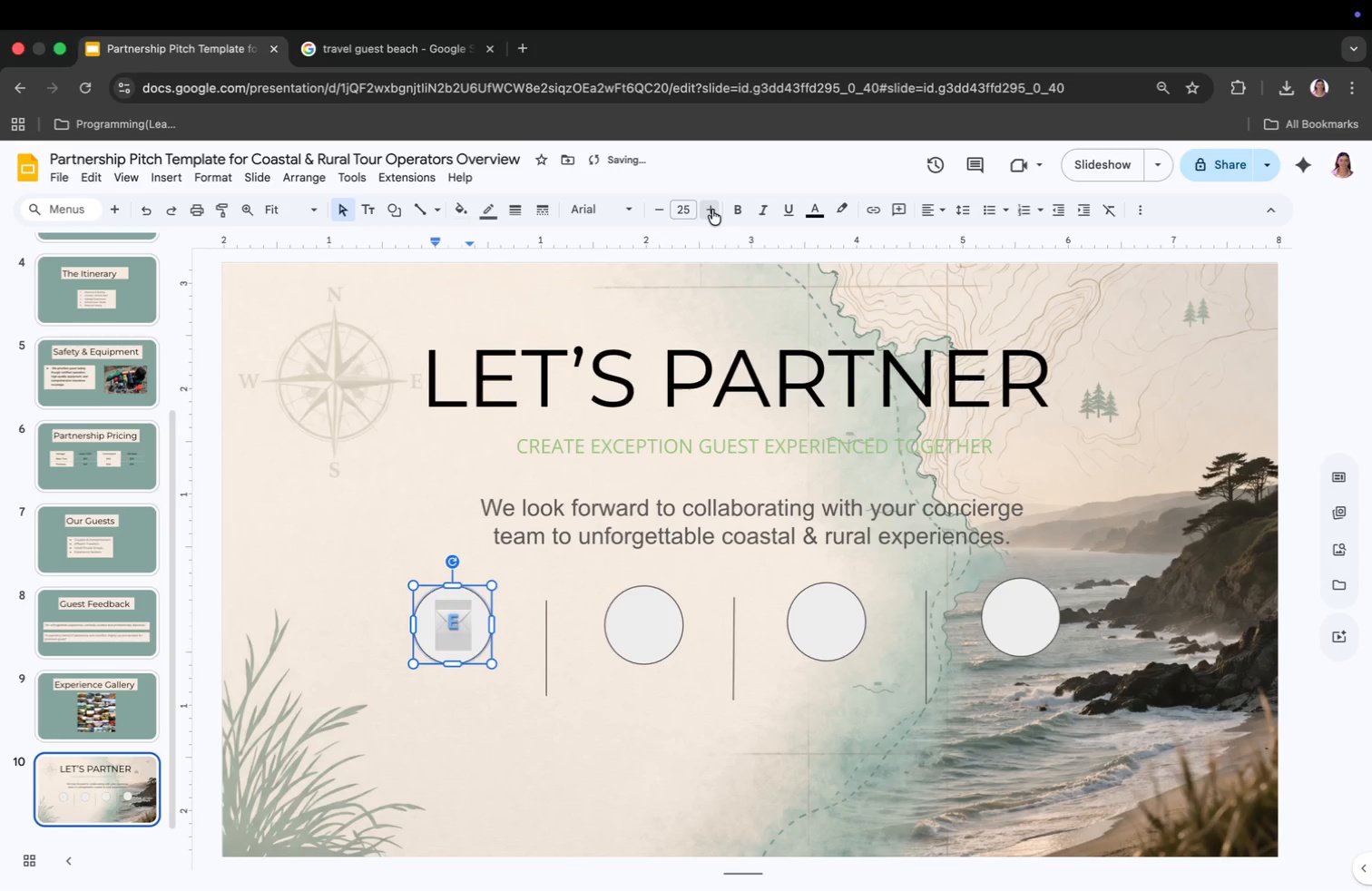 
triple_click([712, 210])
 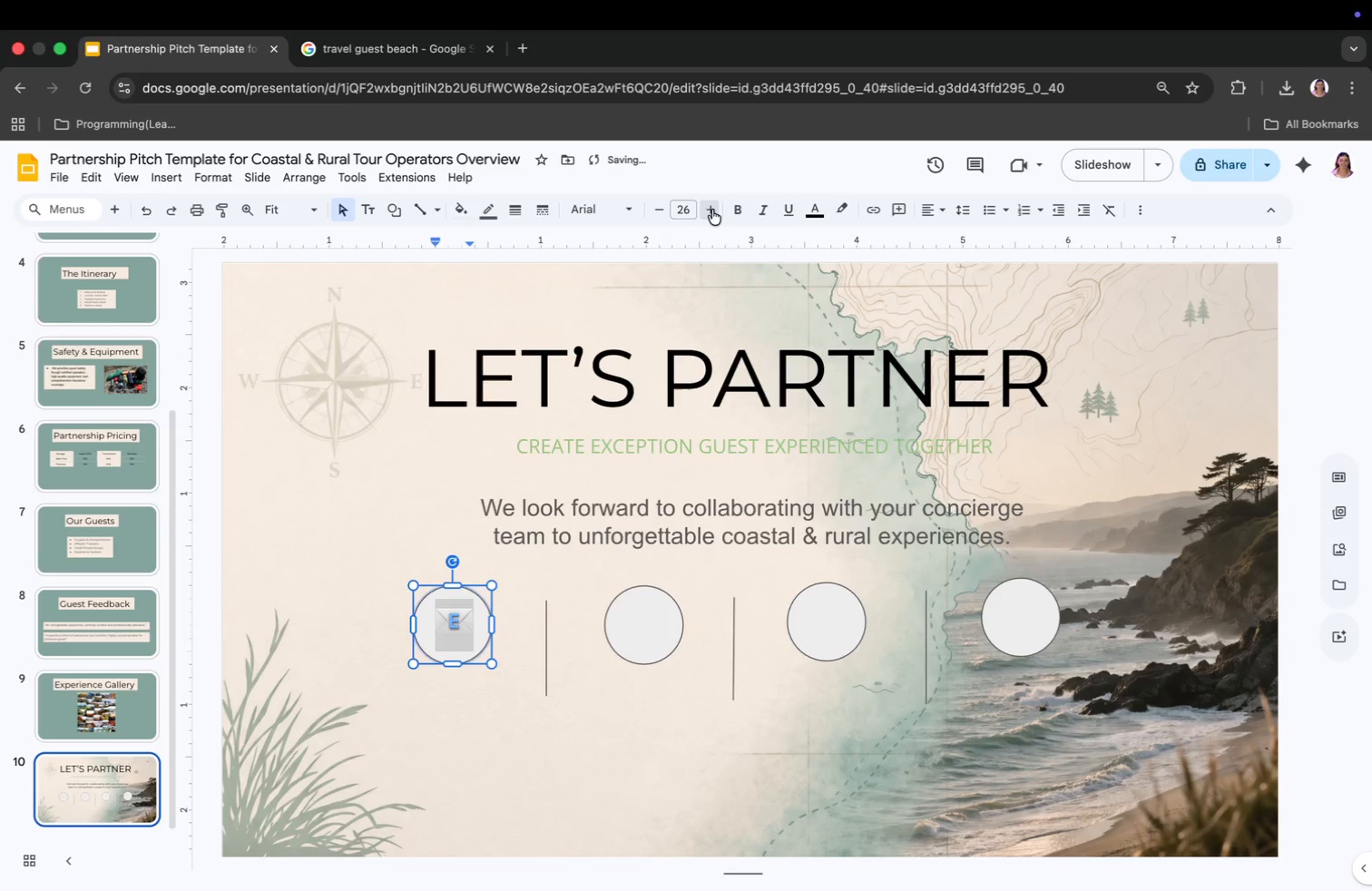 
triple_click([712, 210])
 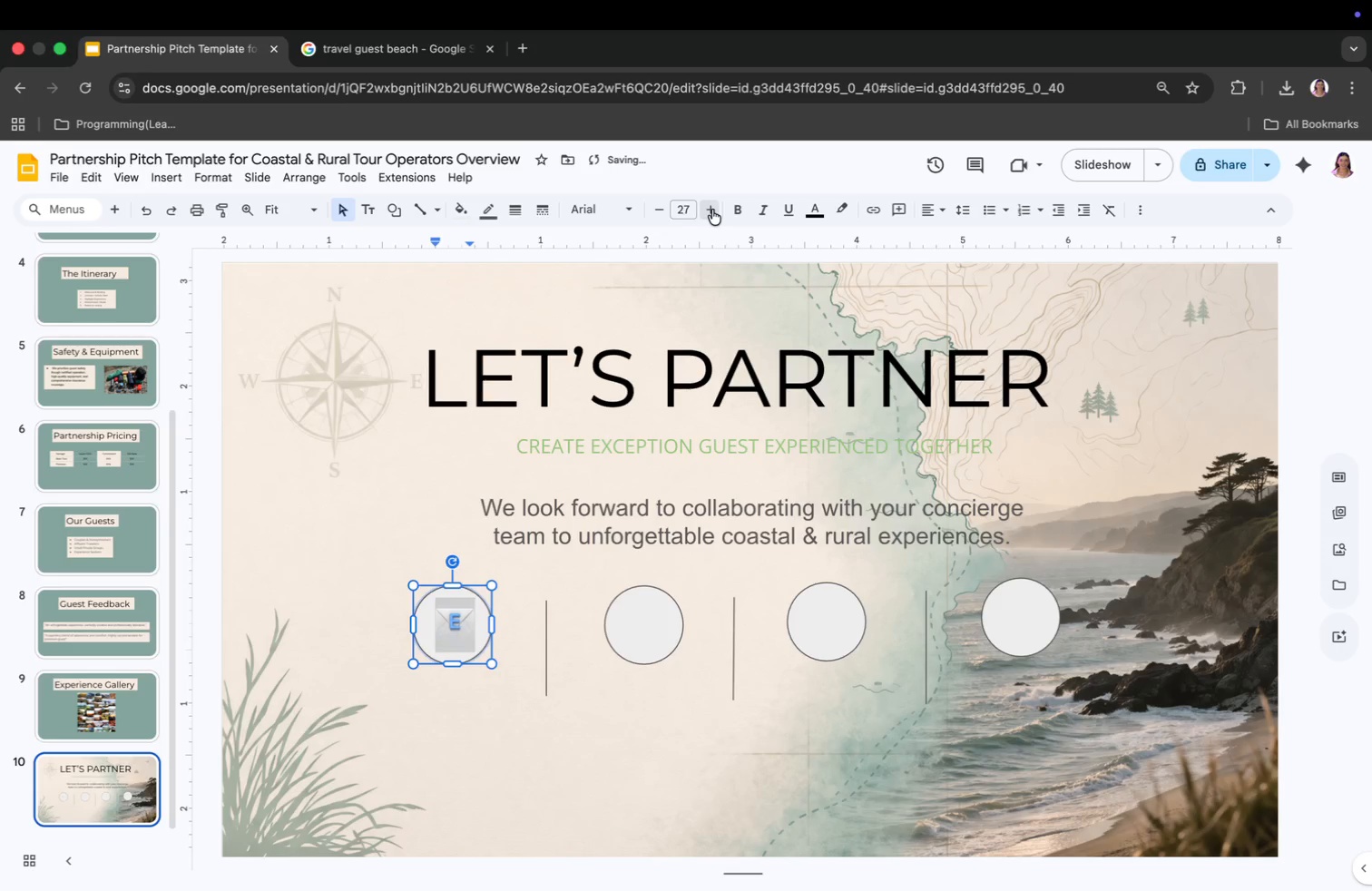 
triple_click([712, 210])
 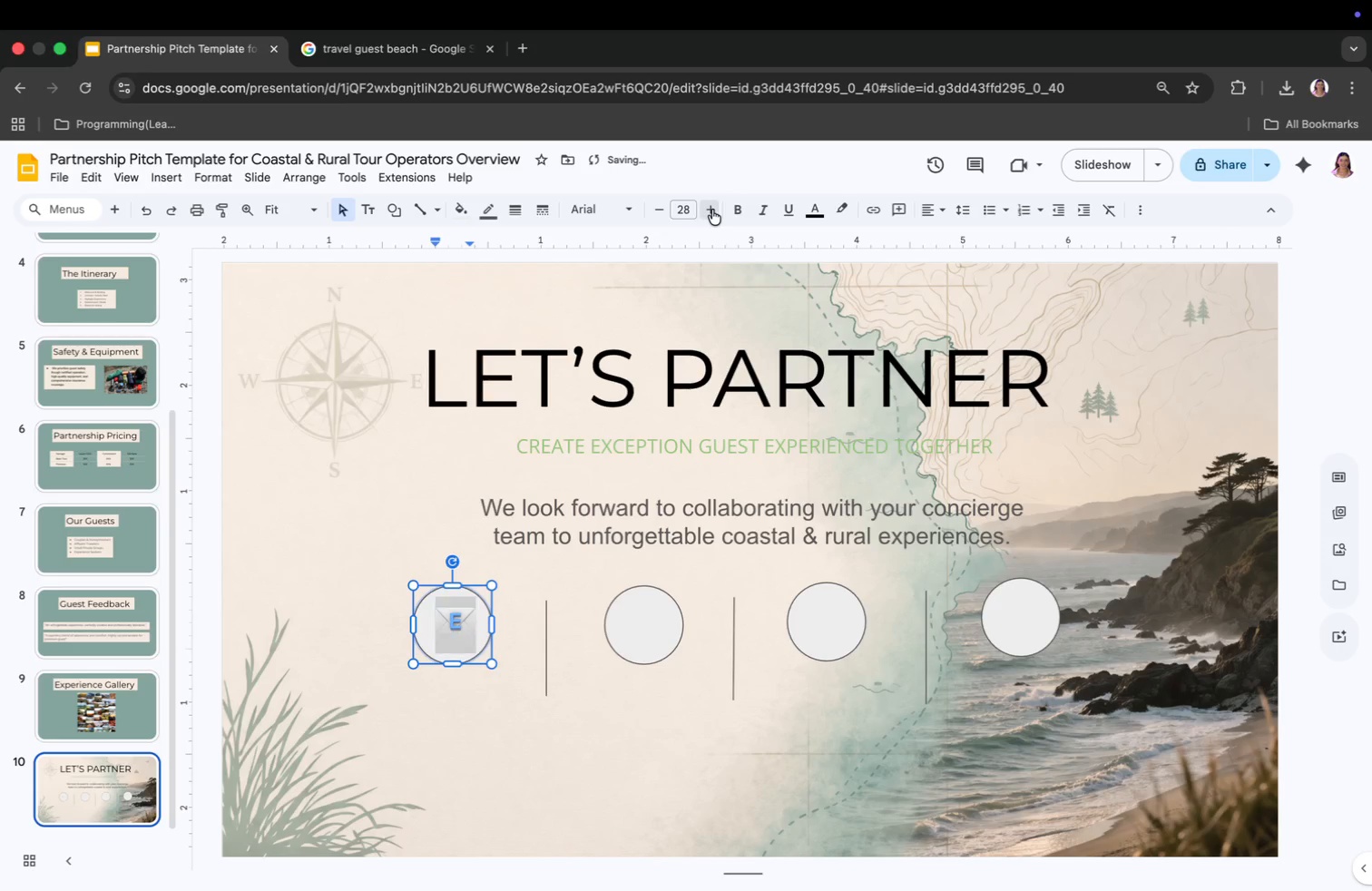 
triple_click([712, 210])
 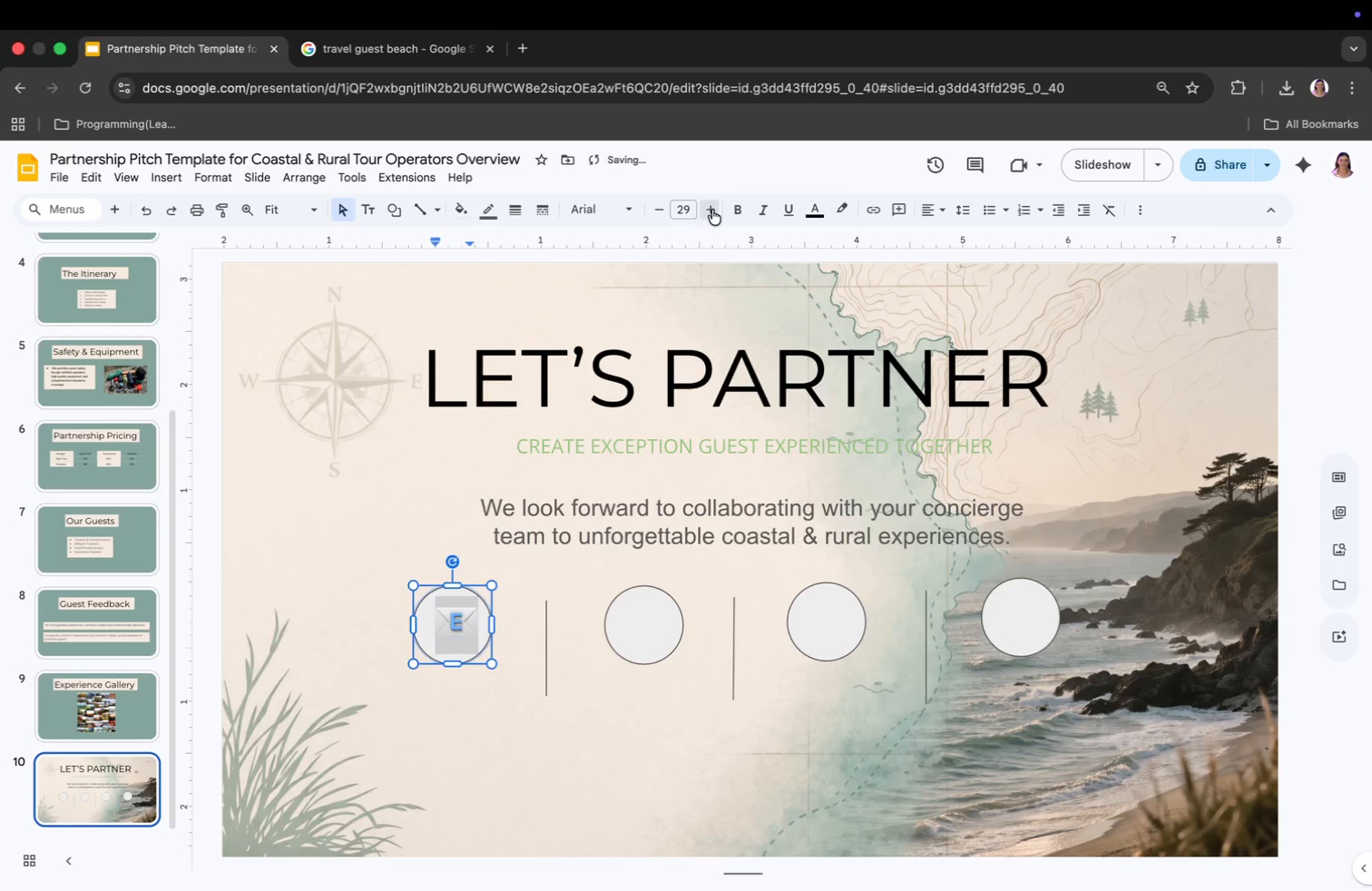 
triple_click([712, 210])
 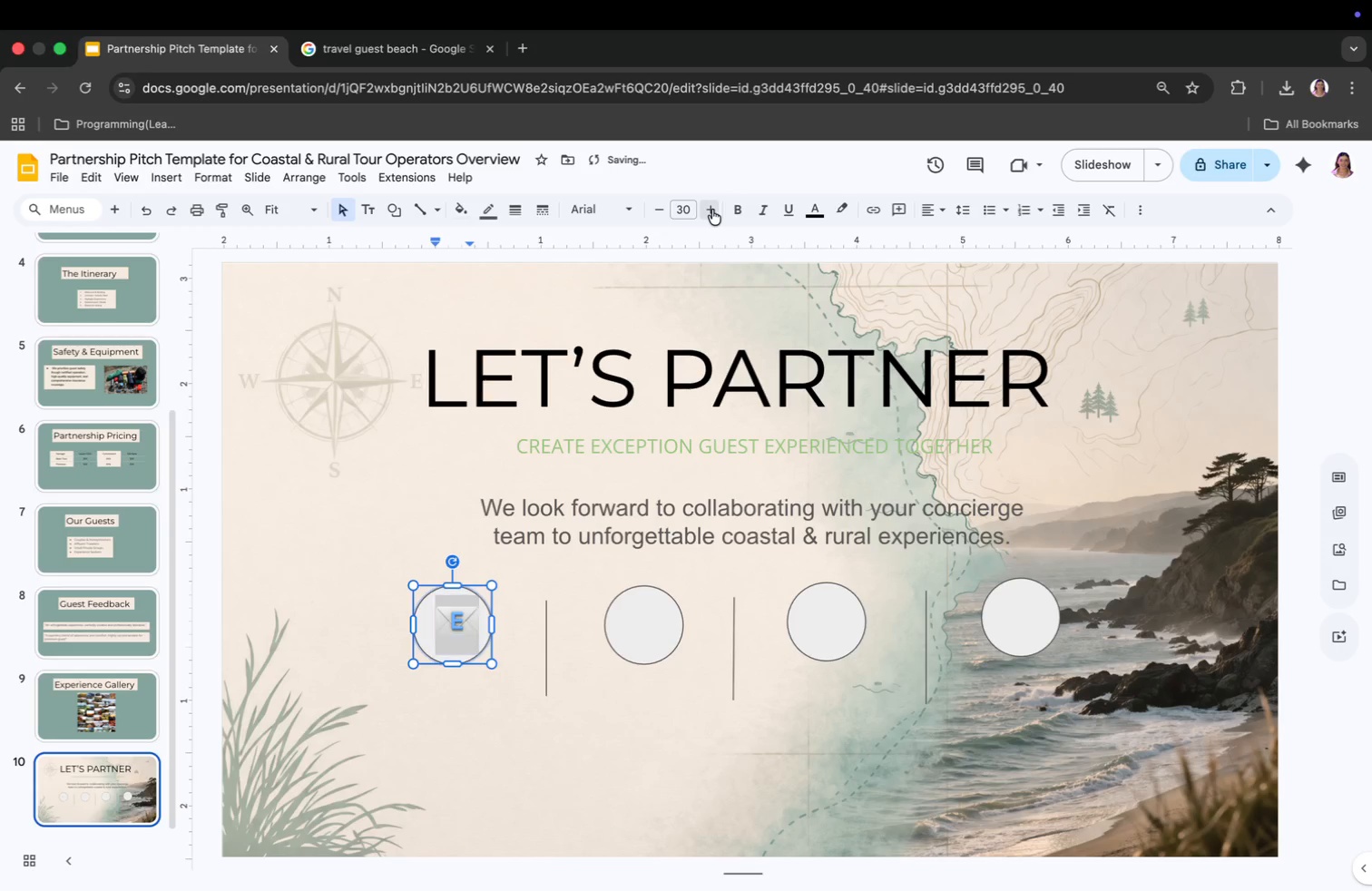 
triple_click([712, 210])
 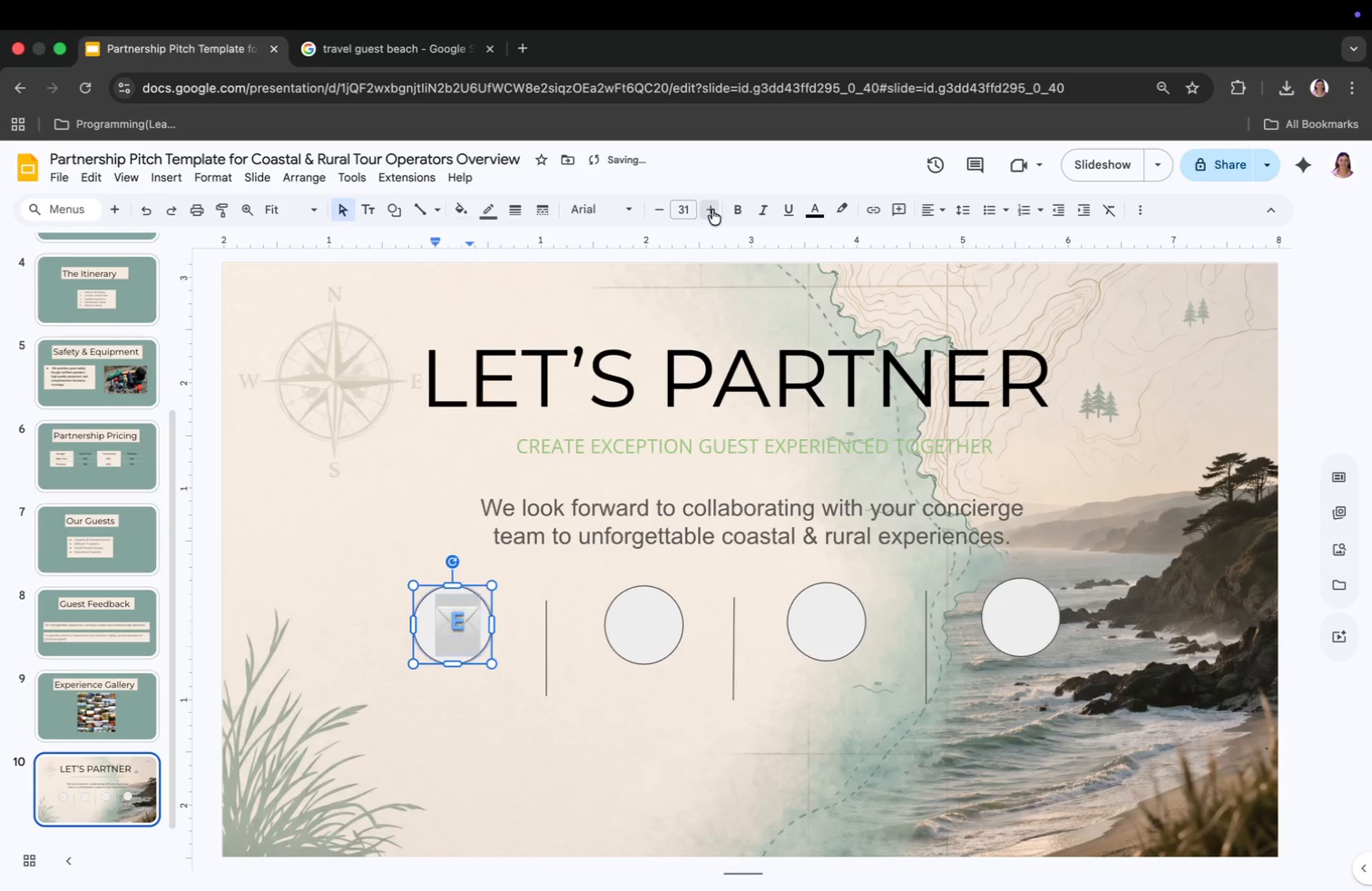 
triple_click([712, 210])
 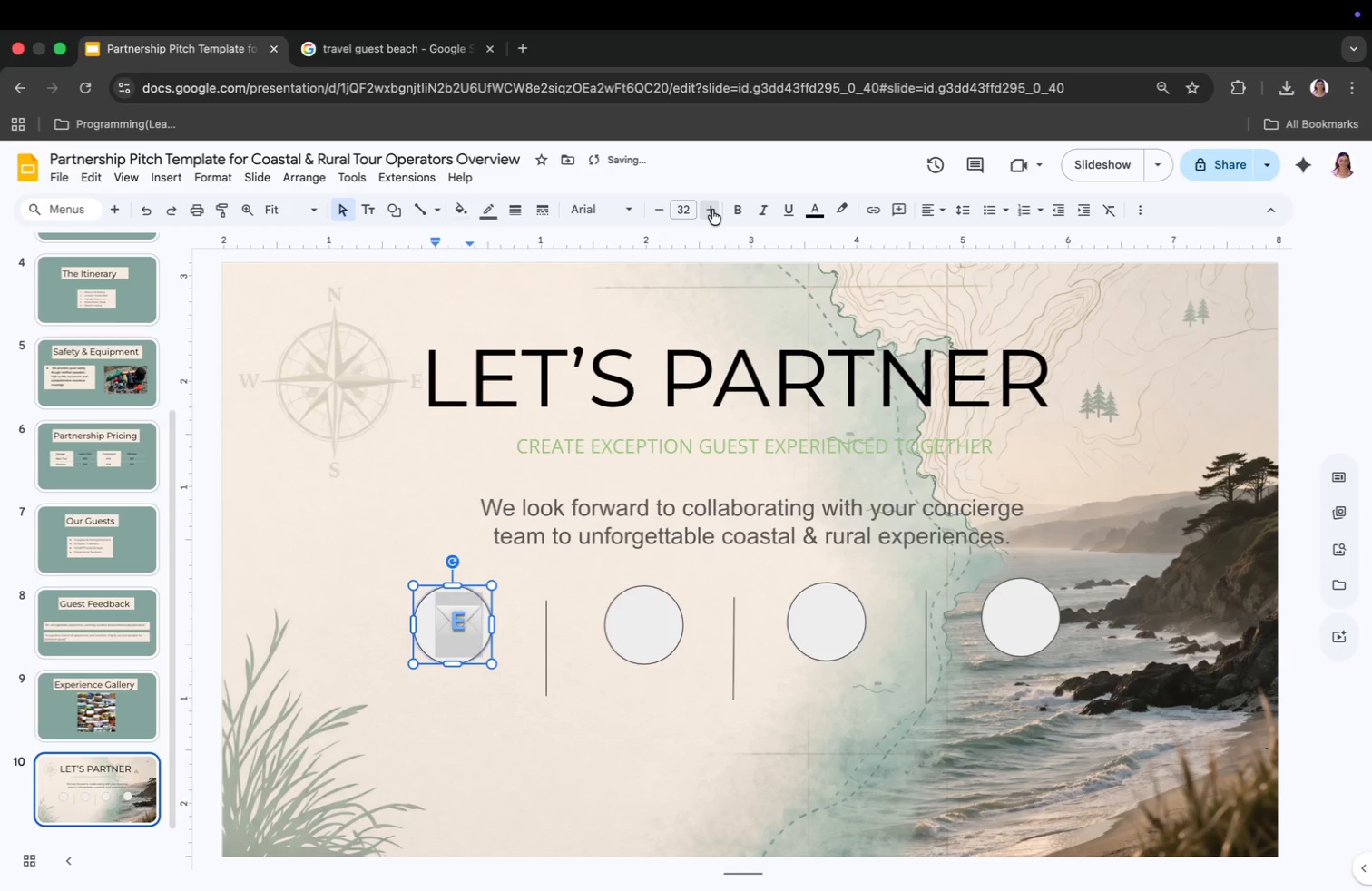 
triple_click([712, 210])
 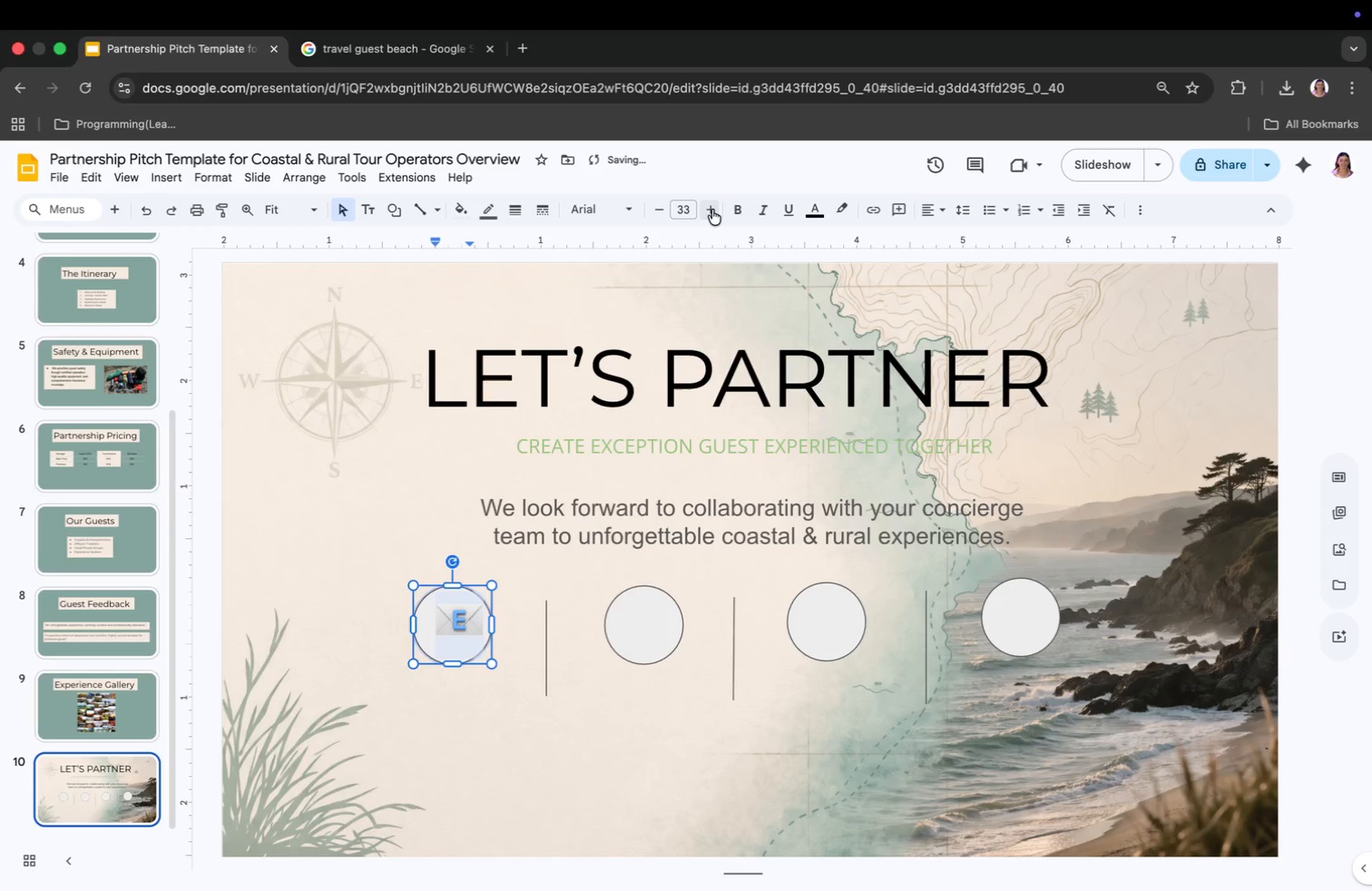 
triple_click([712, 210])
 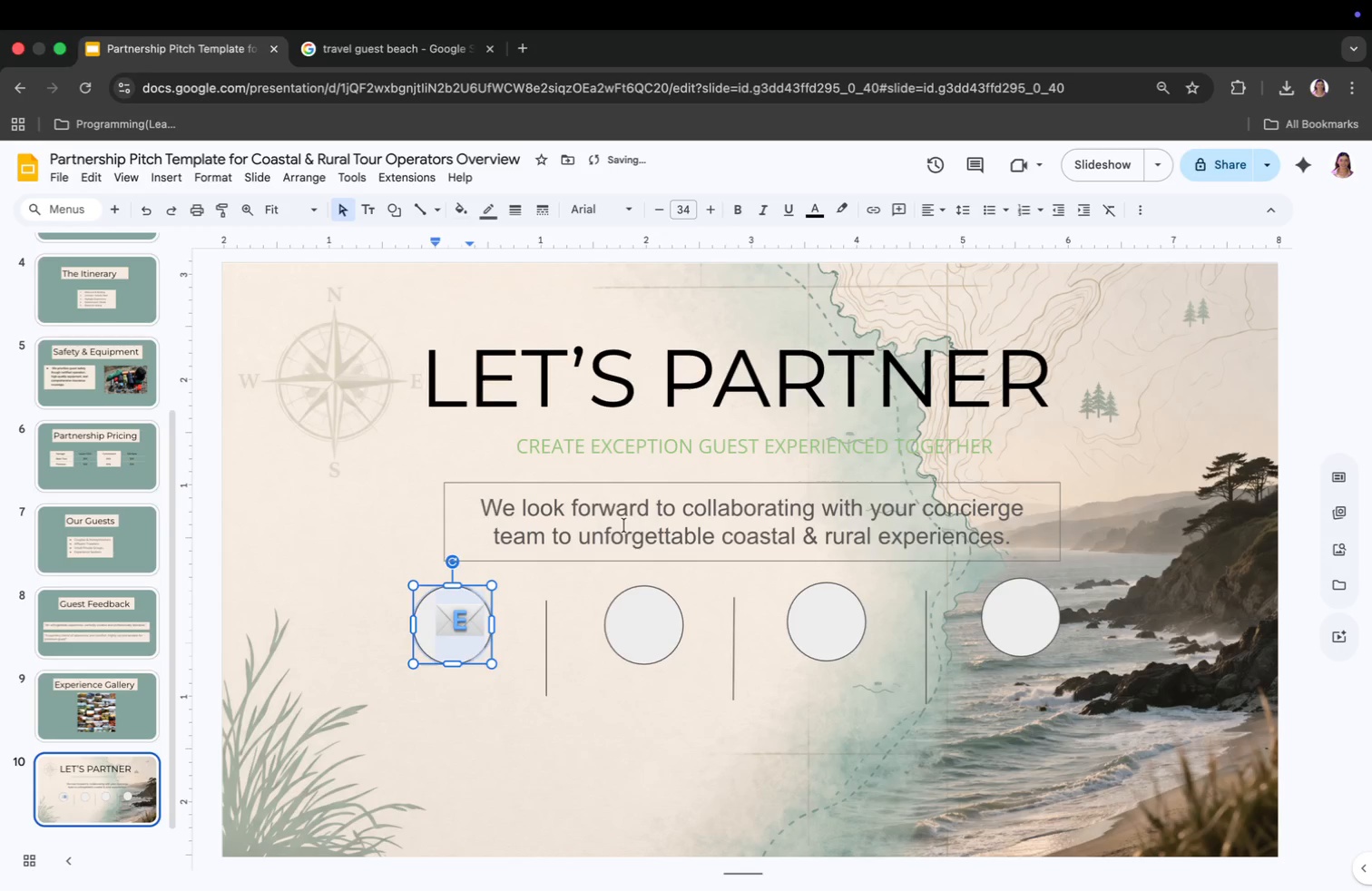 
left_click([570, 583])
 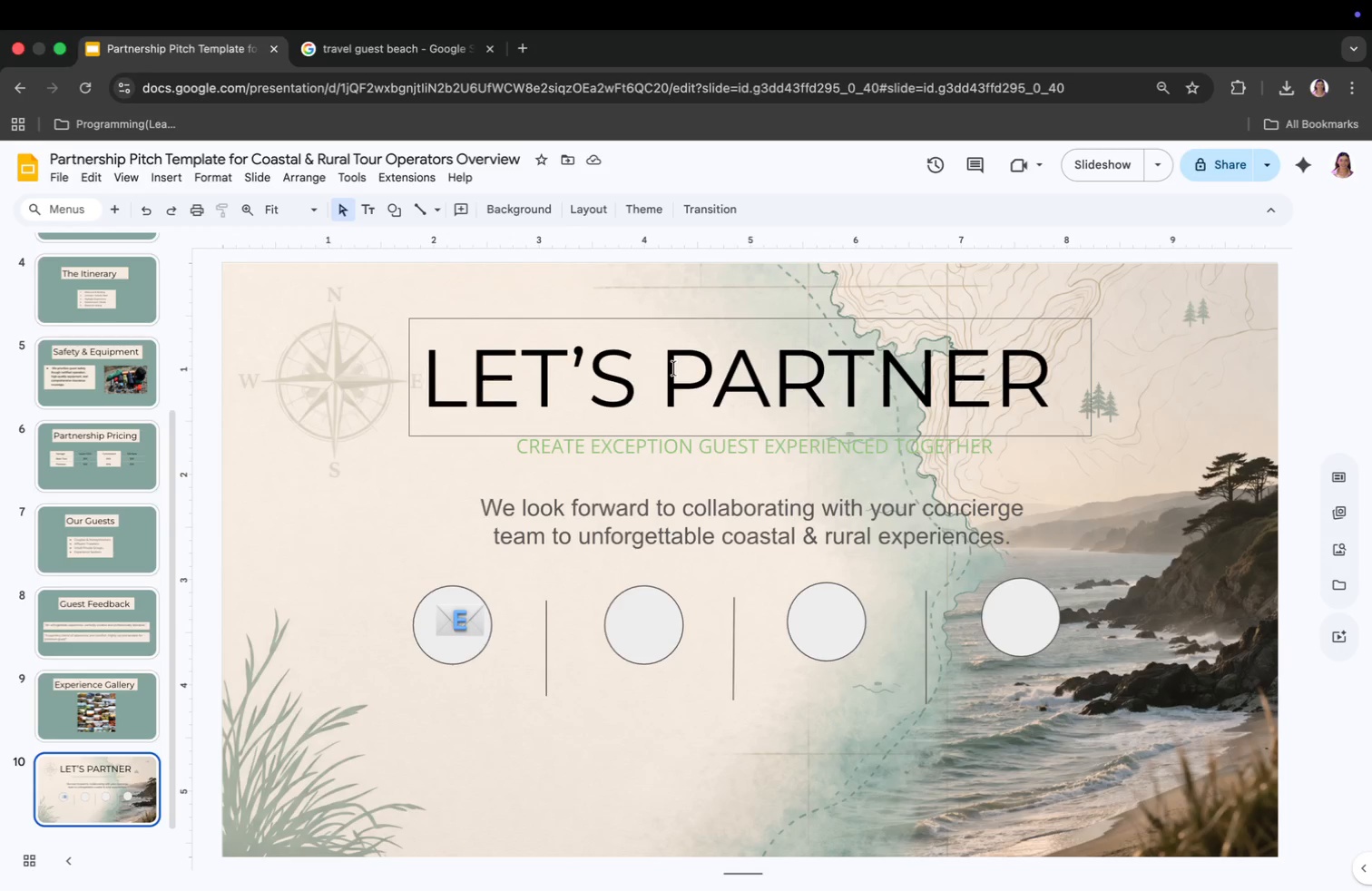 
left_click([464, 621])
 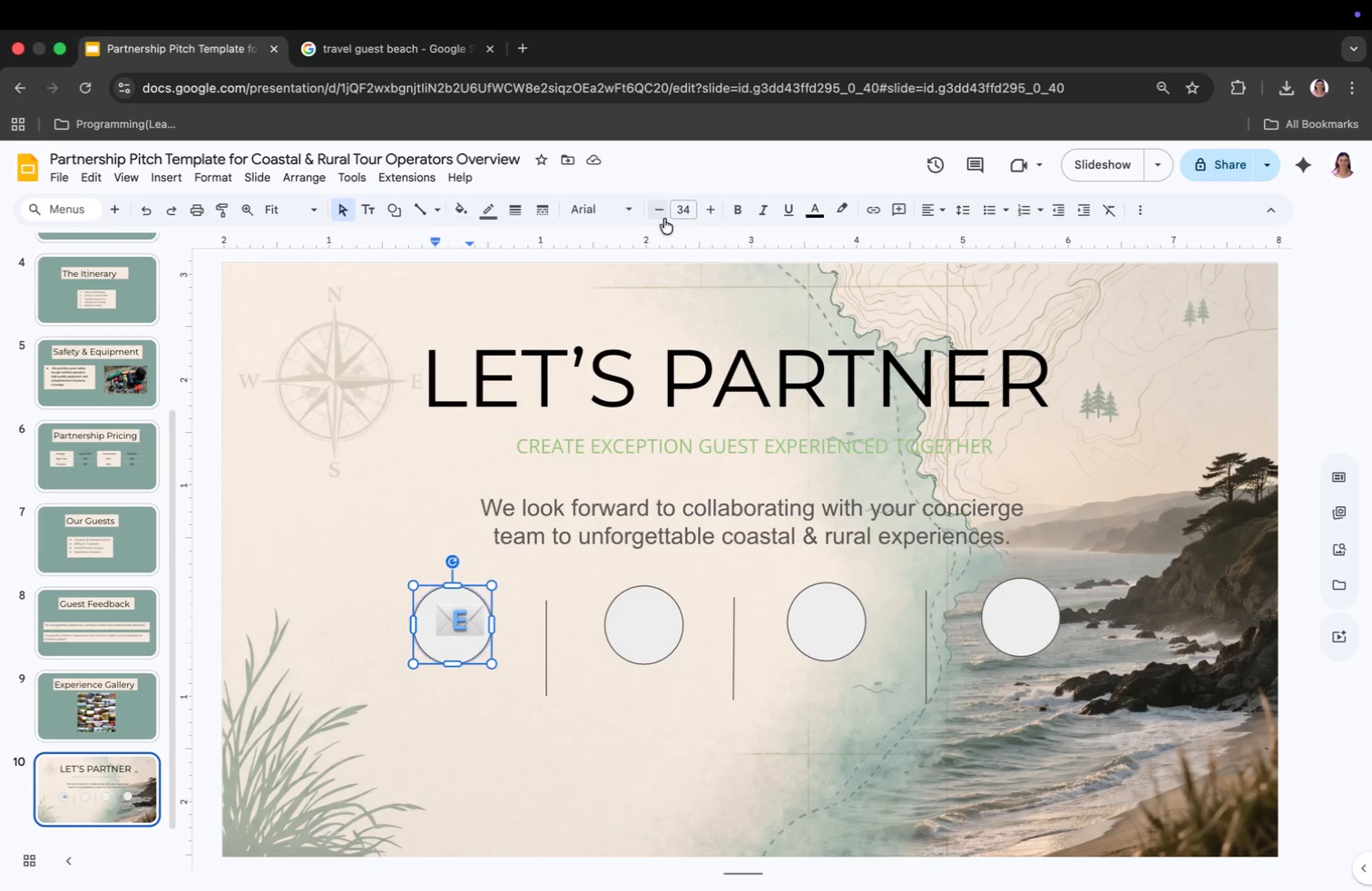 
double_click([665, 214])
 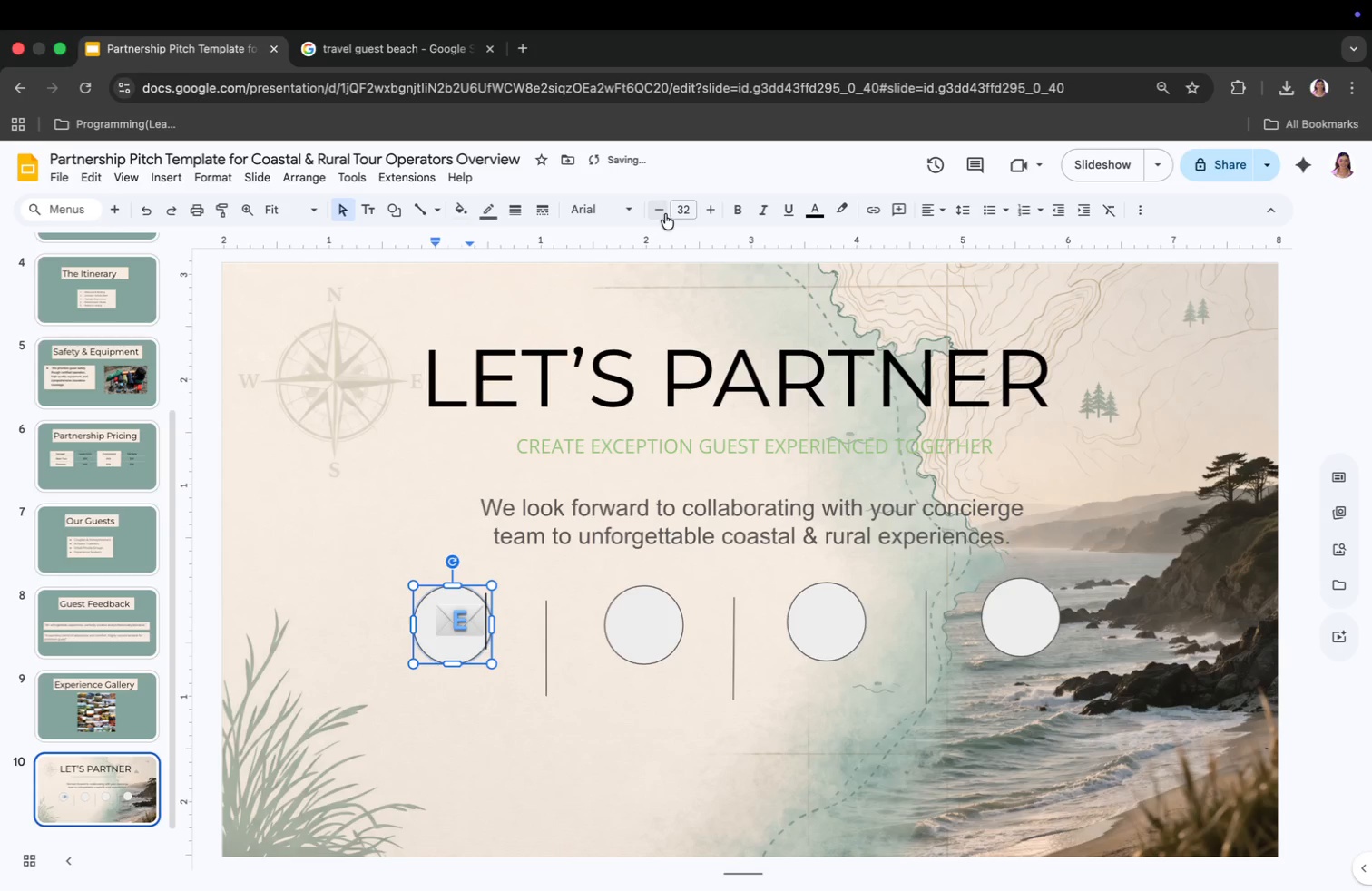 
triple_click([665, 214])
 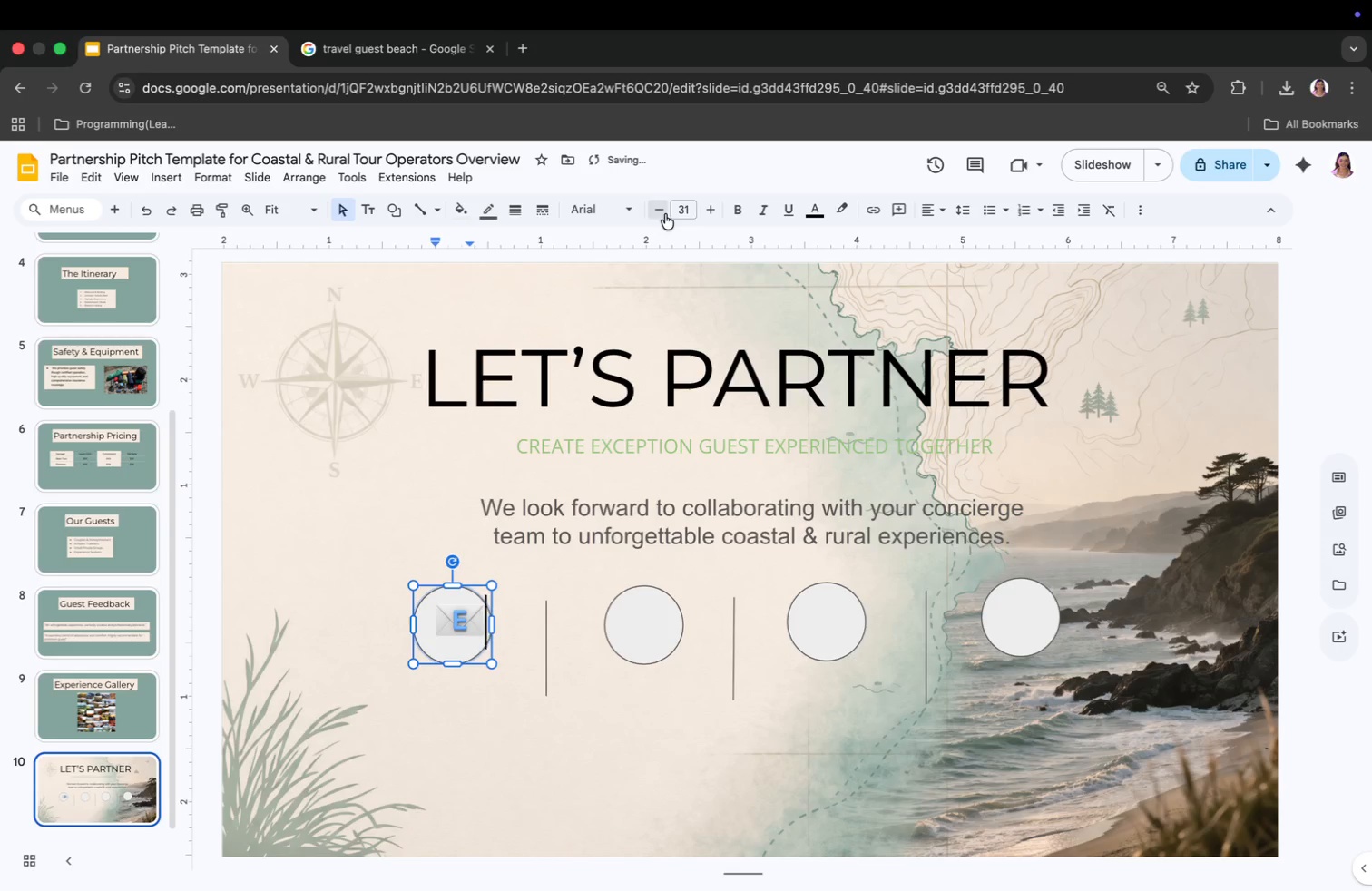 
double_click([665, 214])
 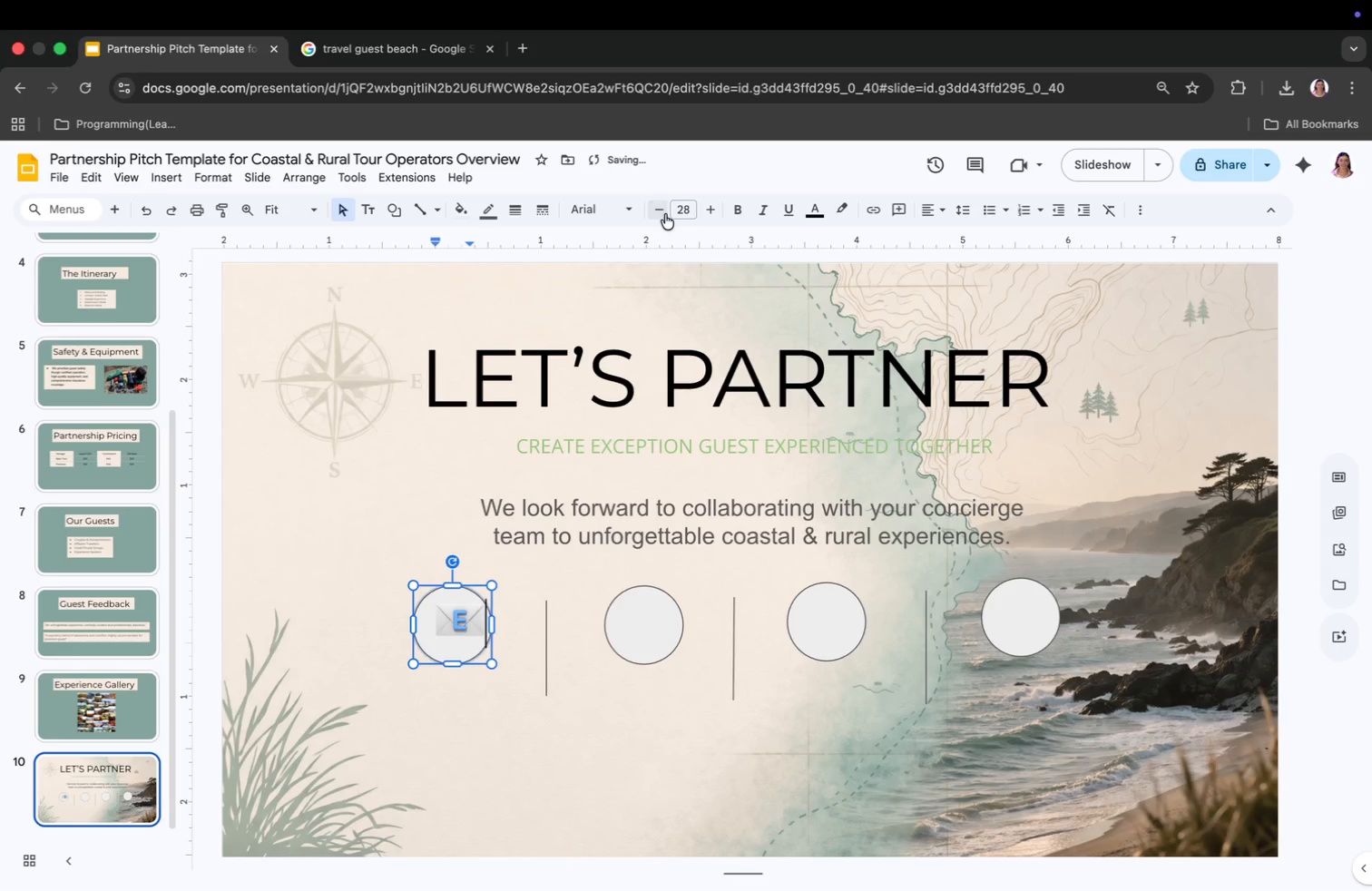 
double_click([665, 214])
 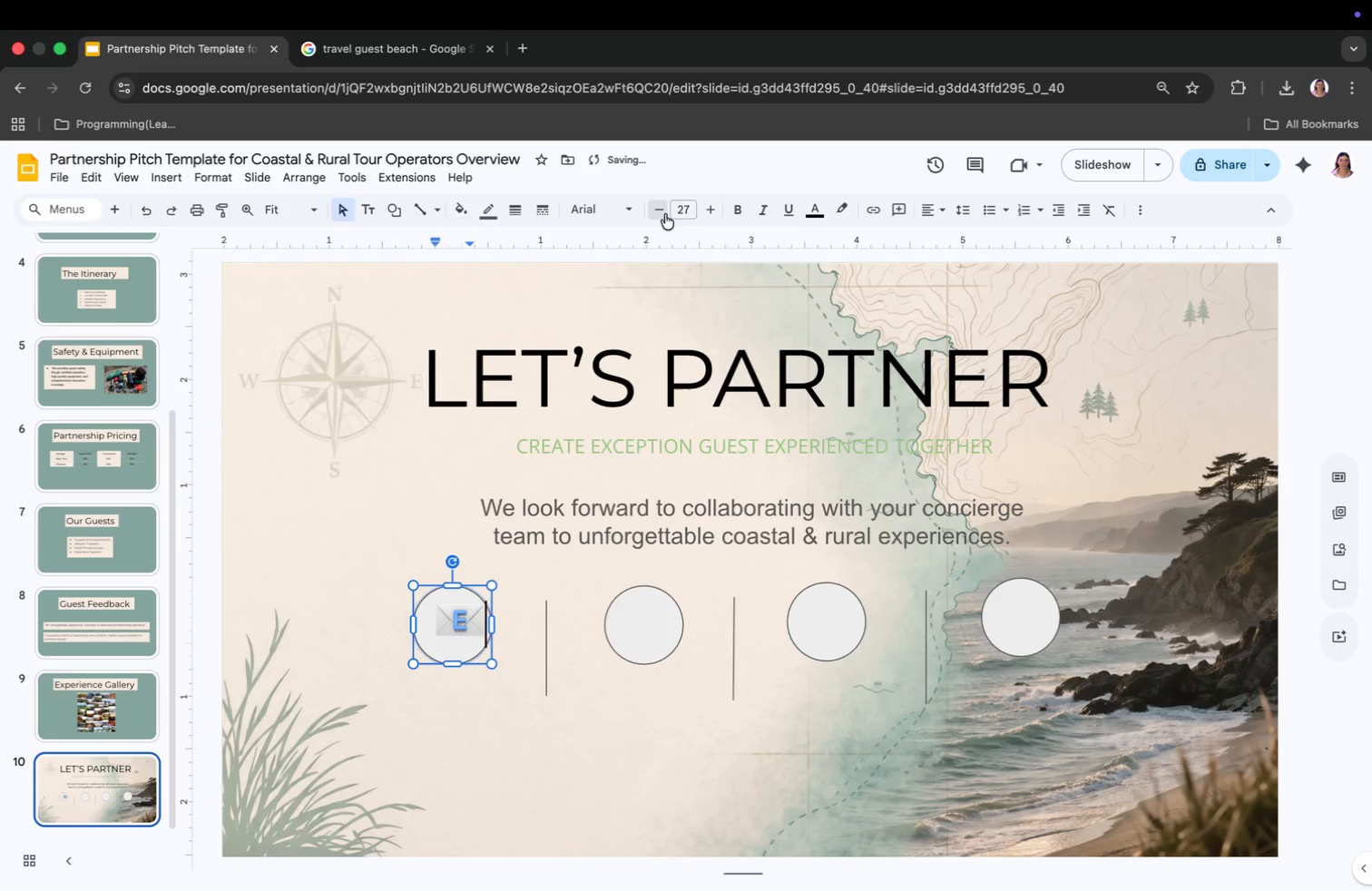 
triple_click([665, 214])
 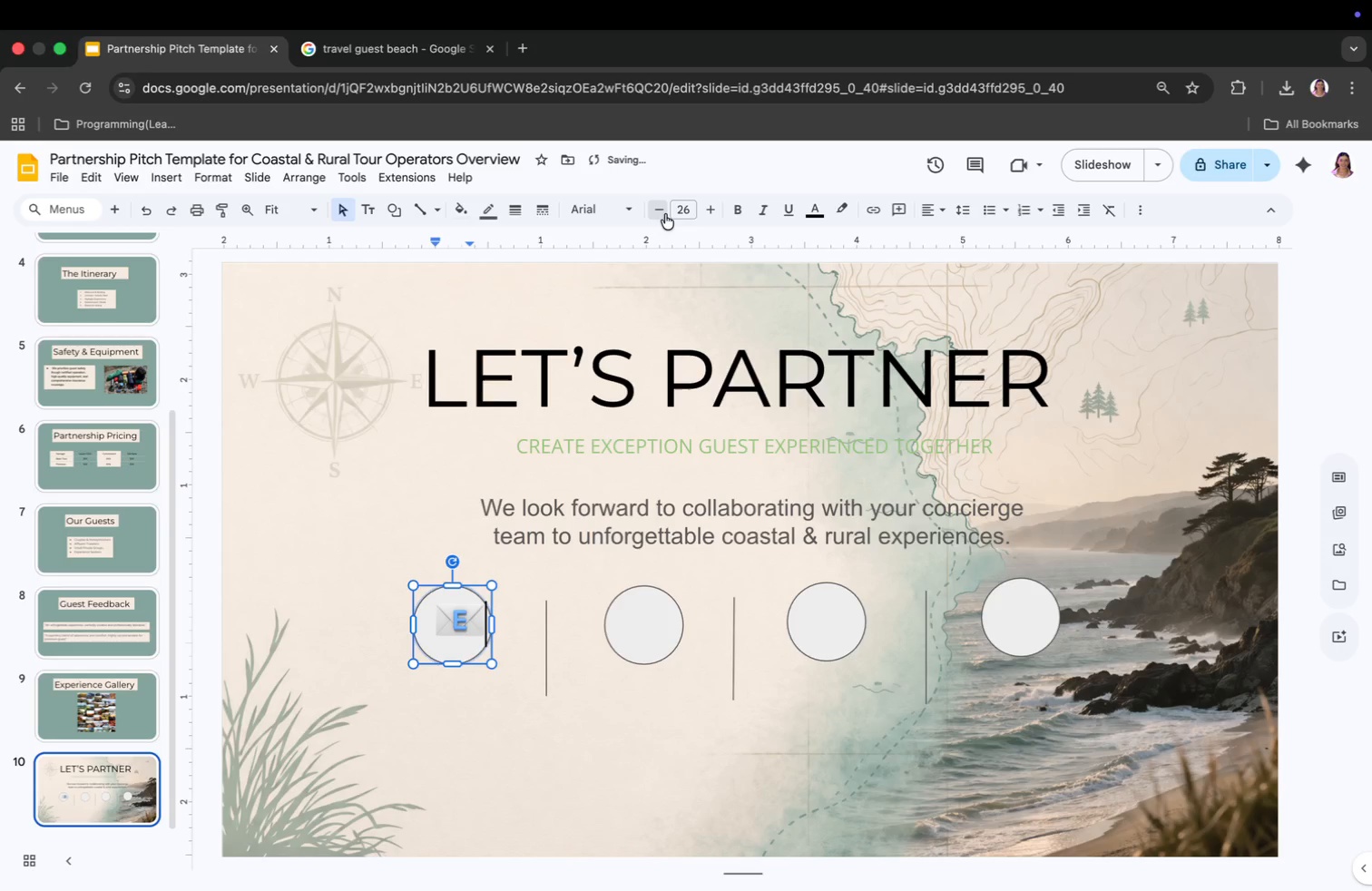 
triple_click([665, 214])
 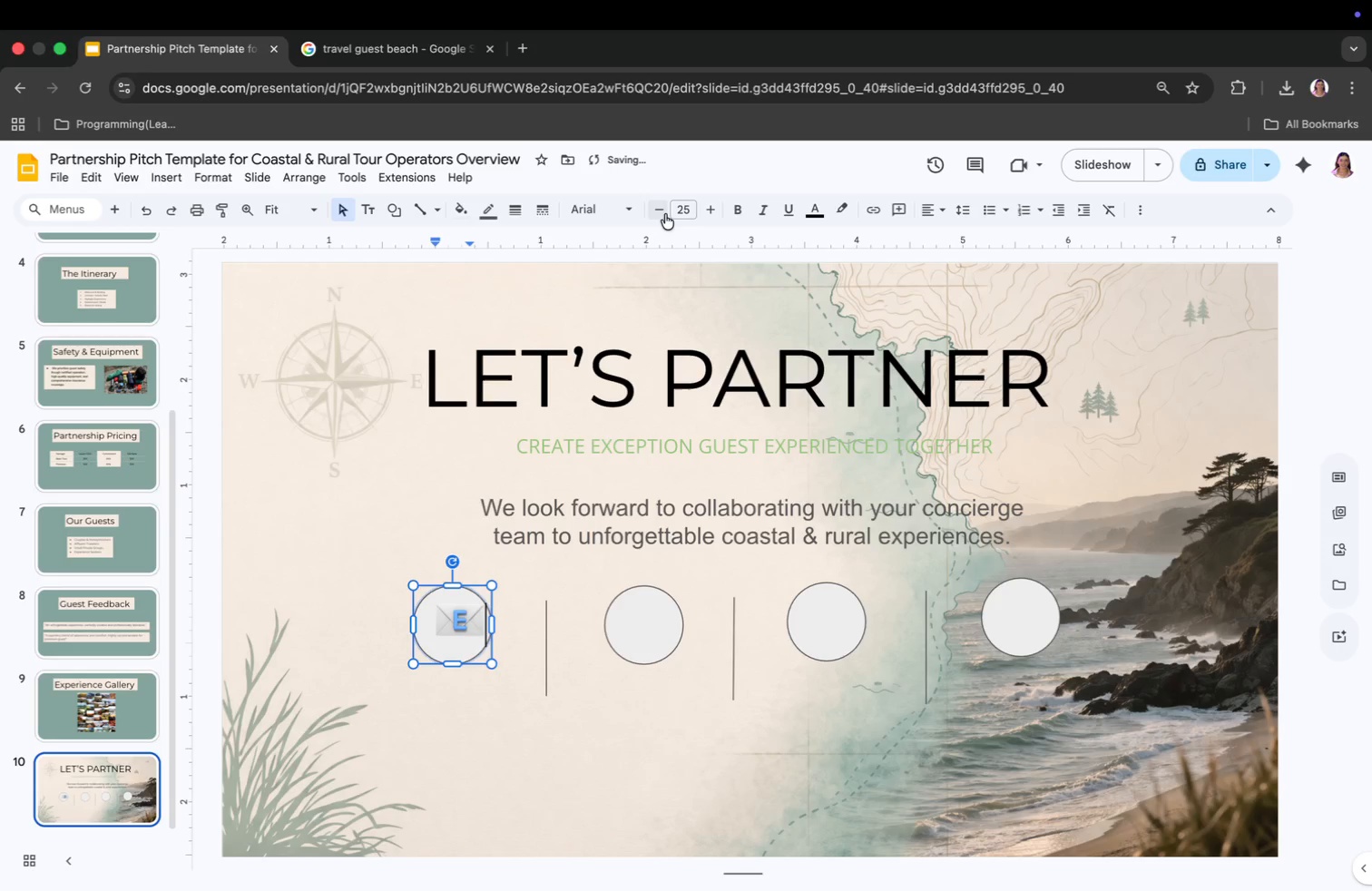 
triple_click([665, 214])
 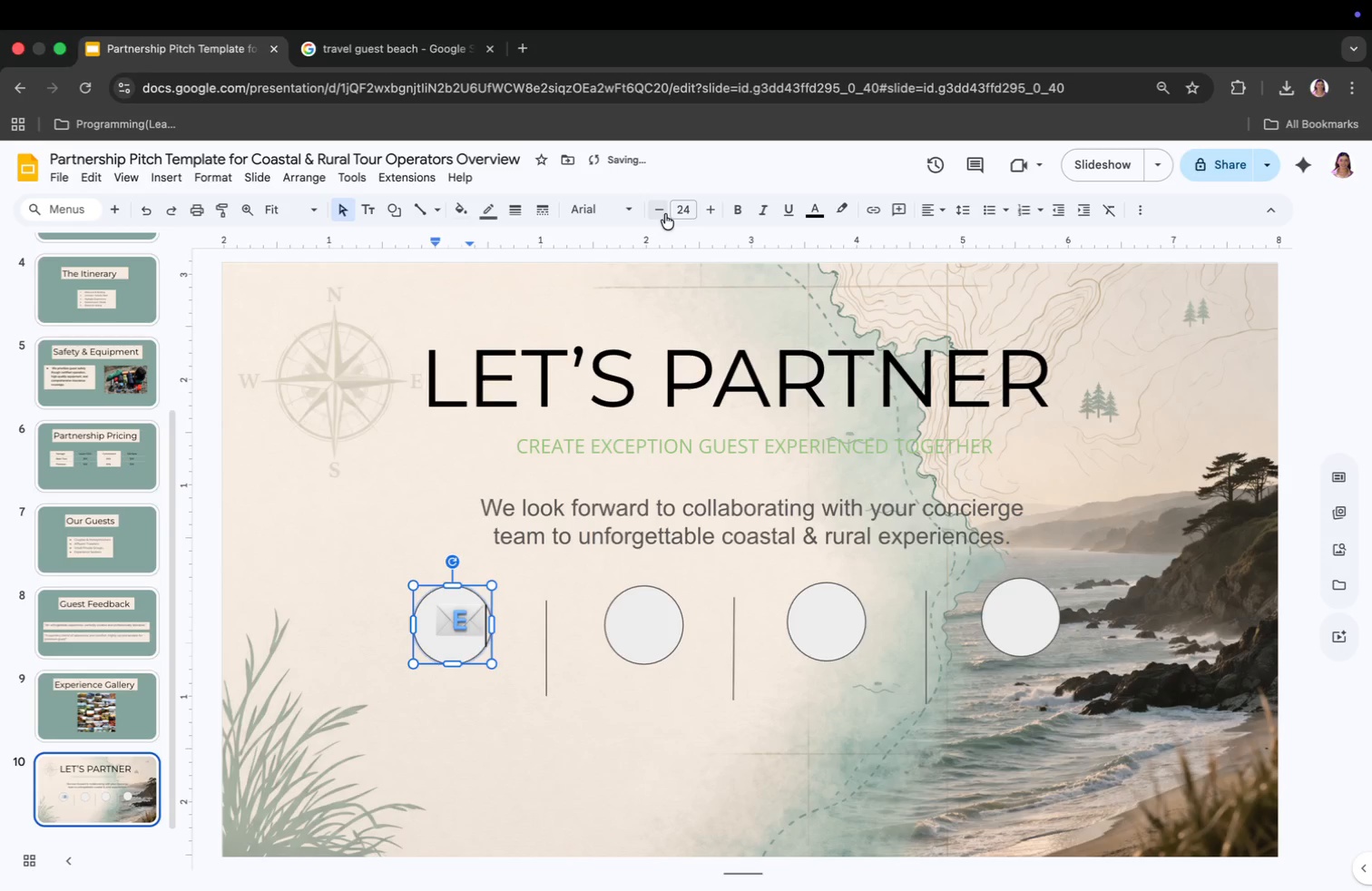 
triple_click([665, 214])
 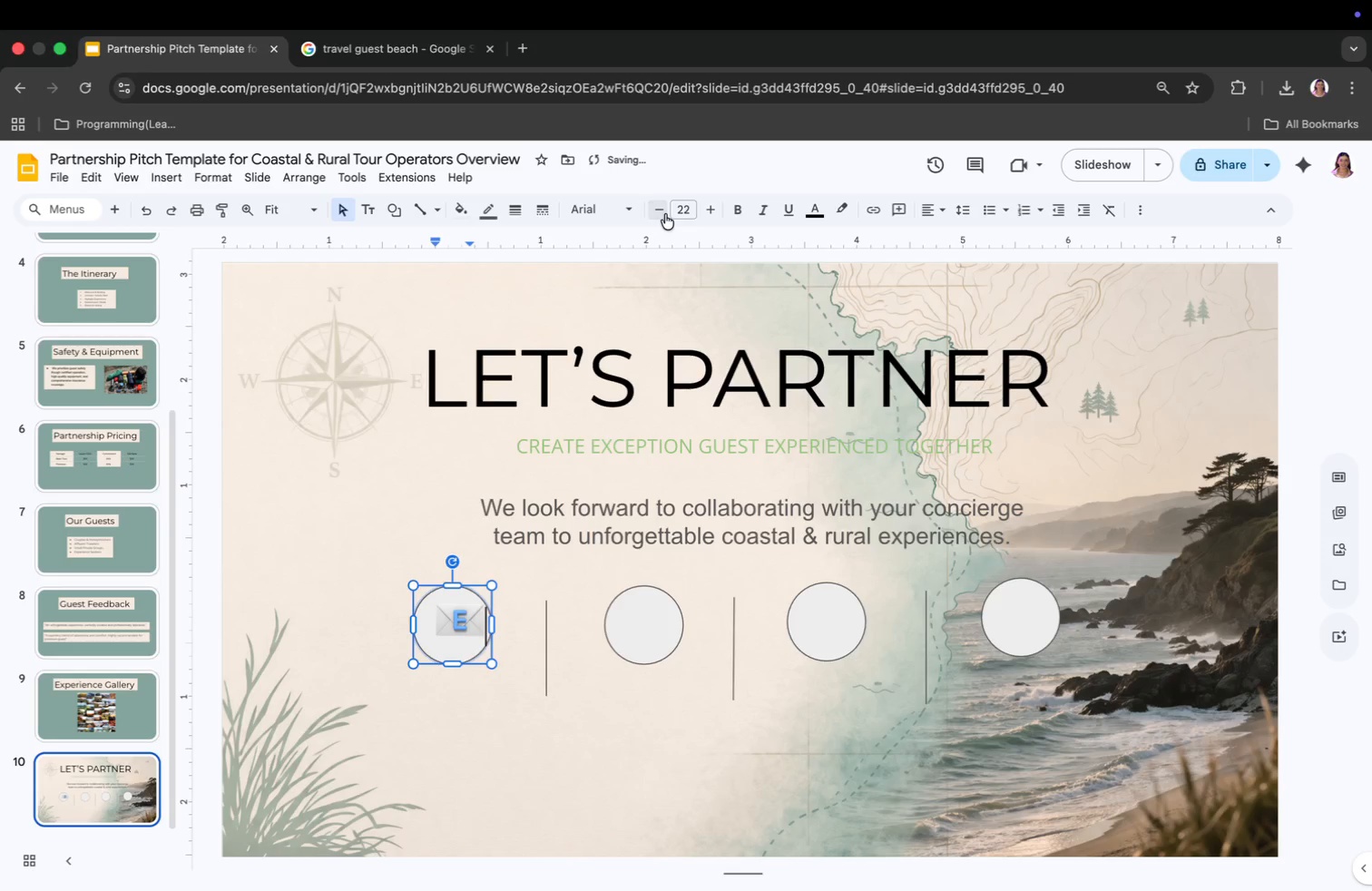 
double_click([665, 214])
 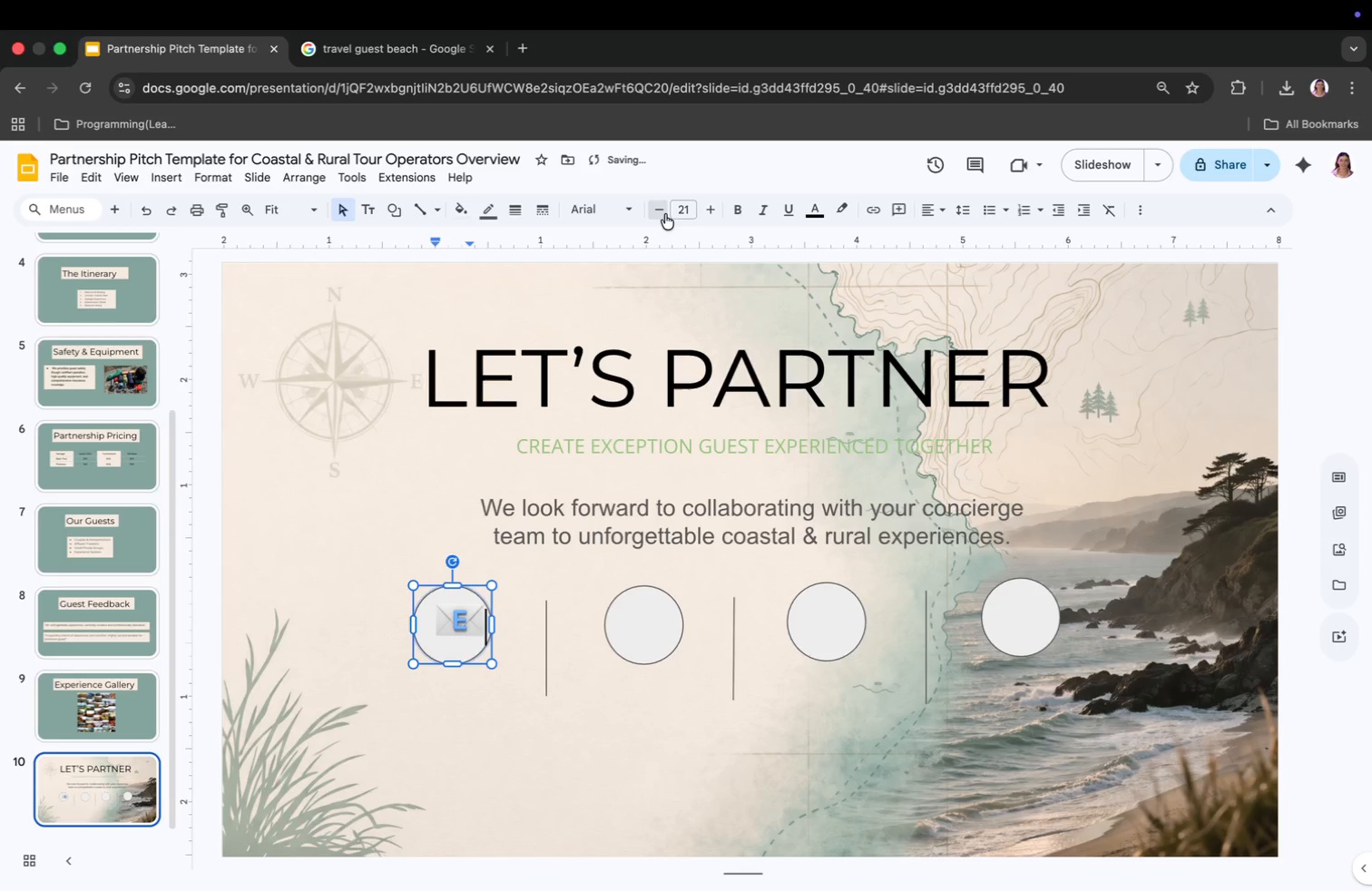 
triple_click([665, 214])
 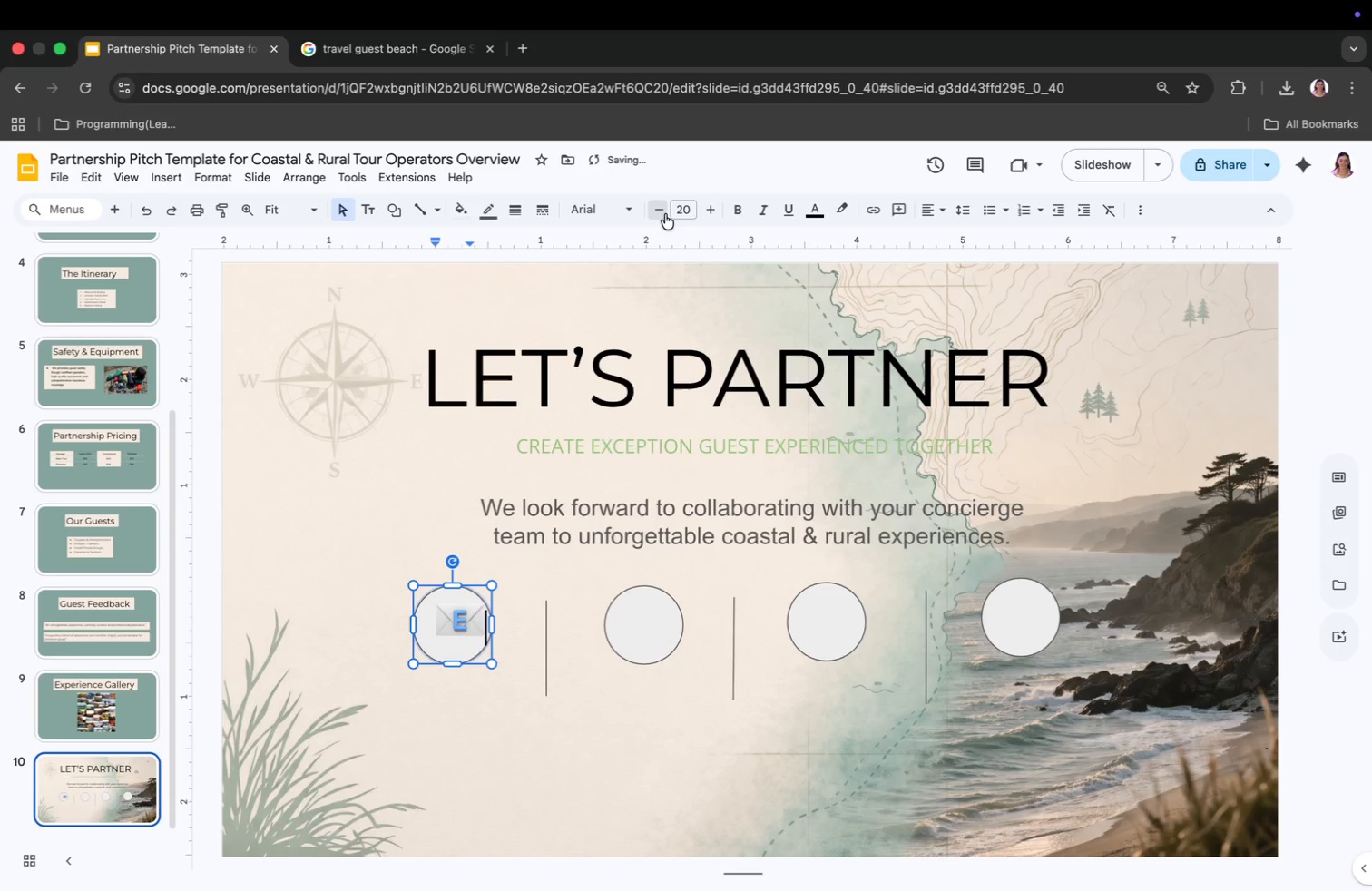 
triple_click([665, 214])
 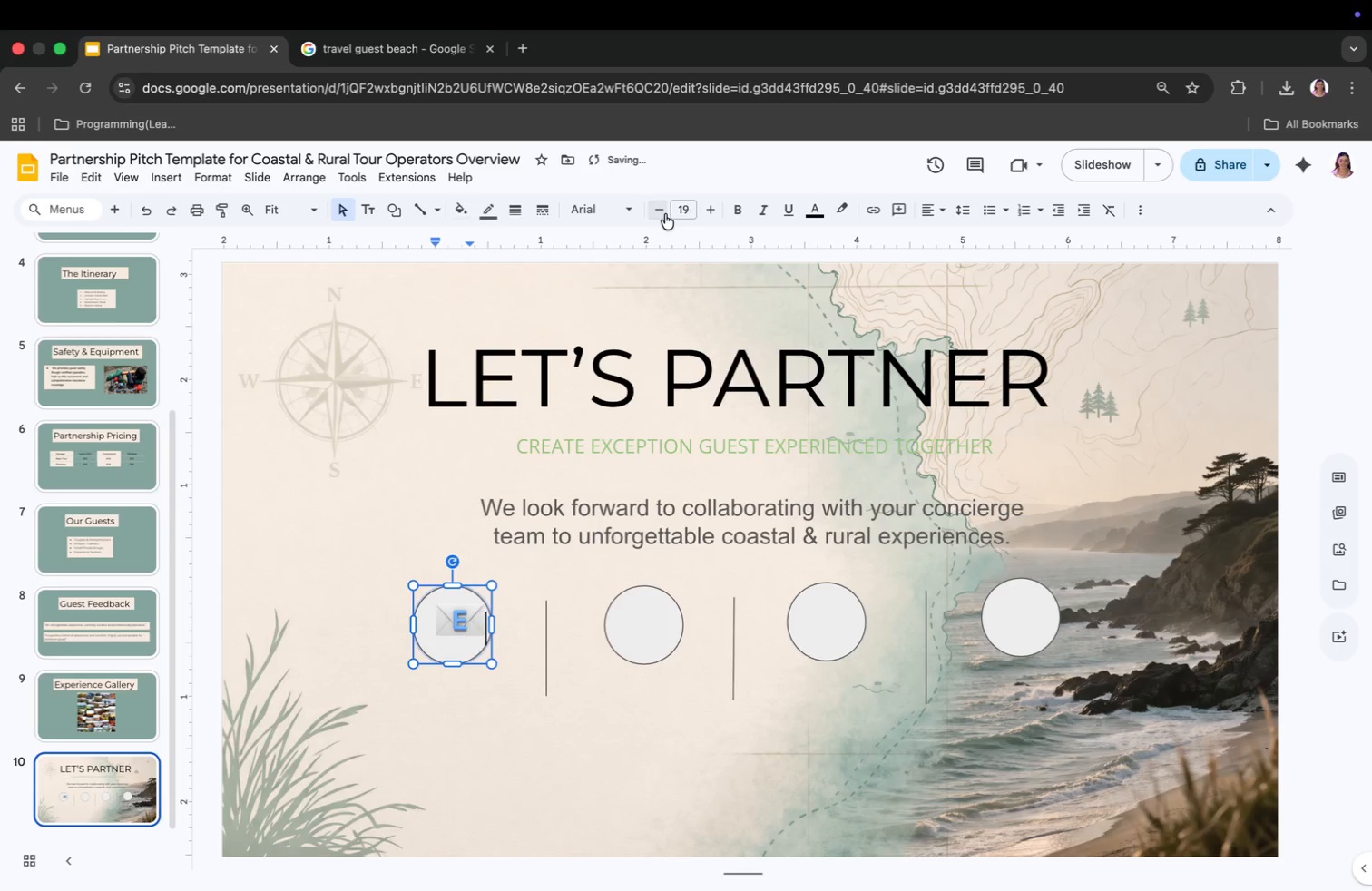 
triple_click([665, 214])
 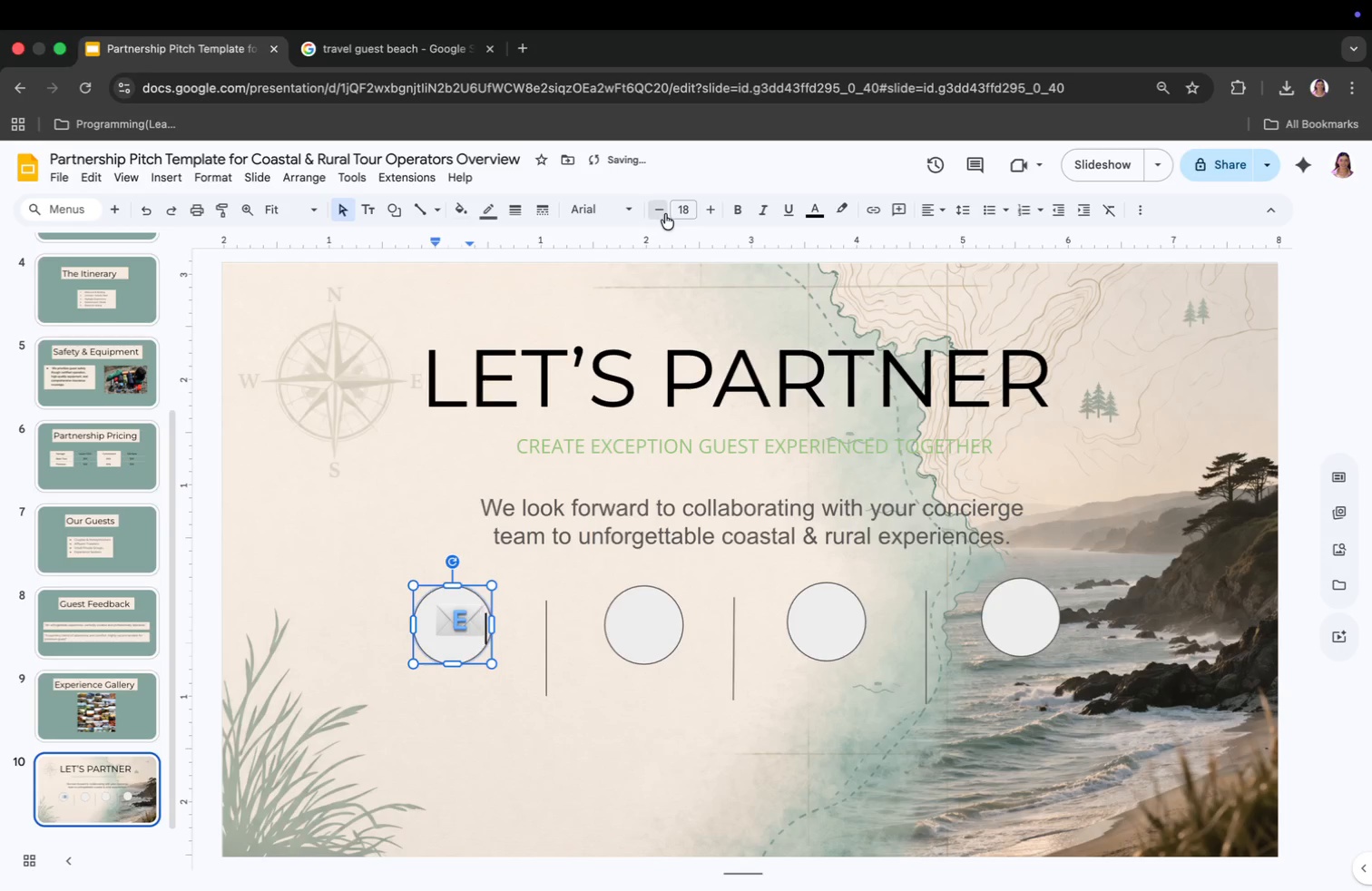 
triple_click([665, 214])
 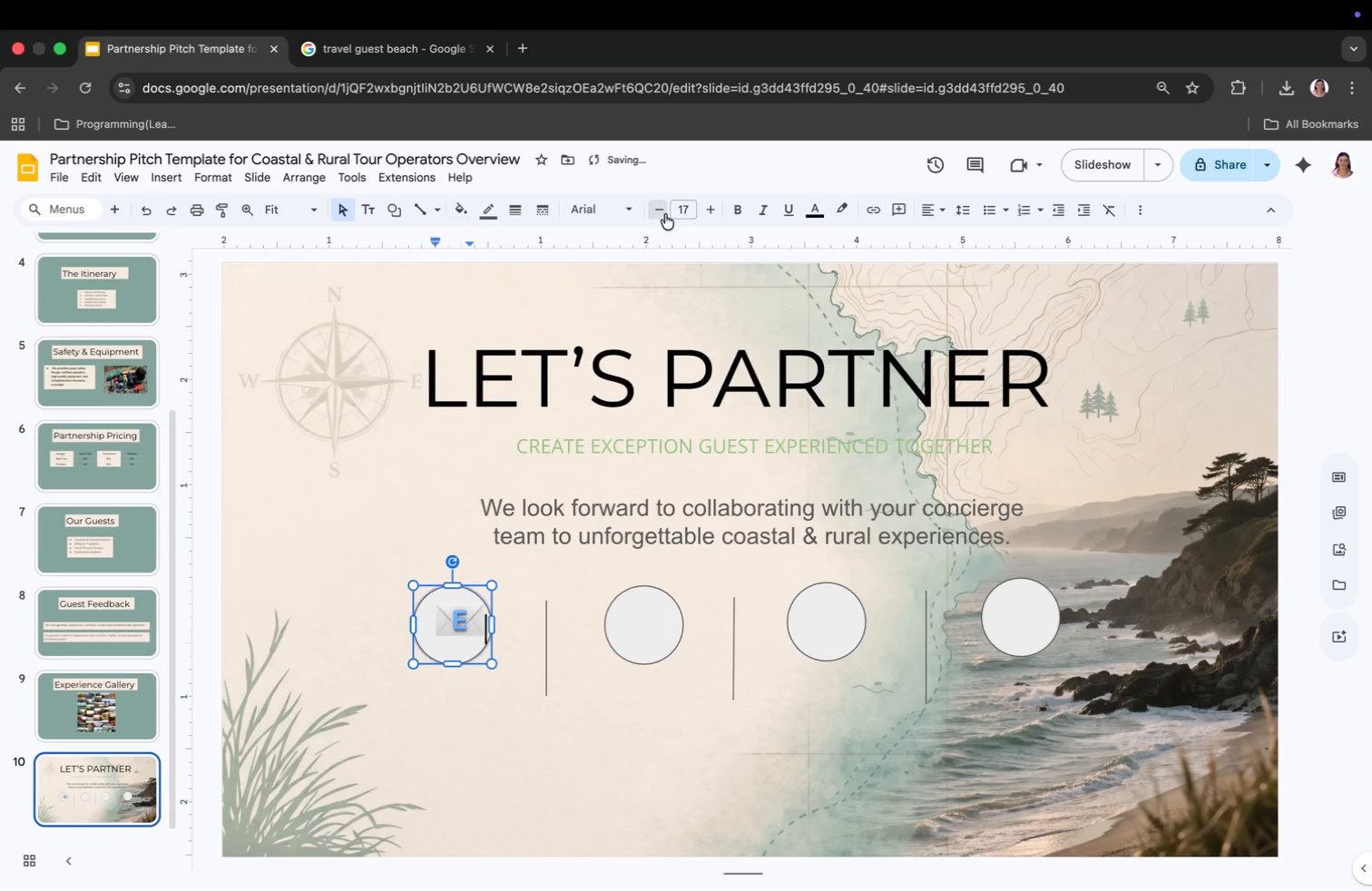 
triple_click([665, 214])
 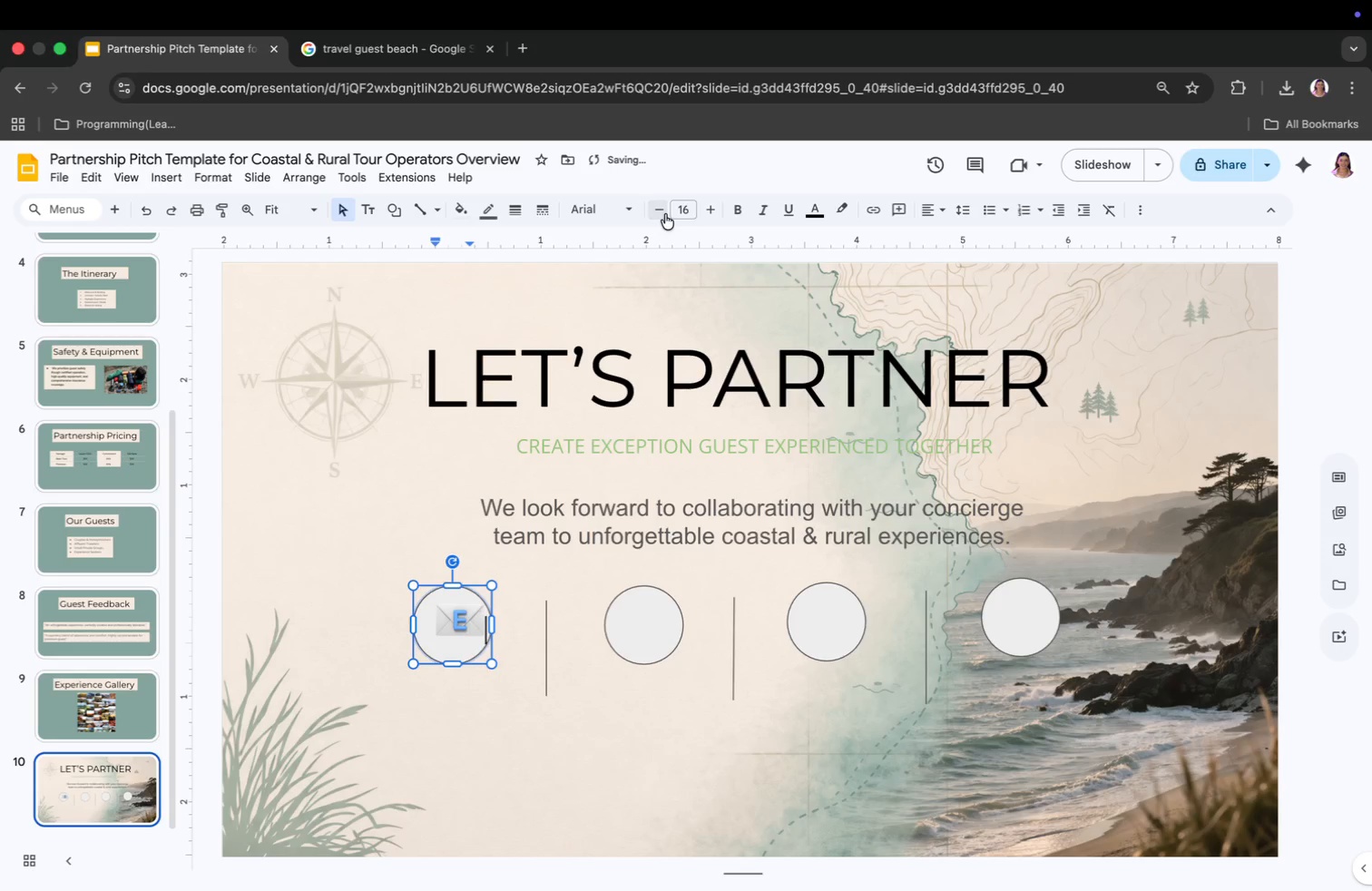 
triple_click([665, 214])
 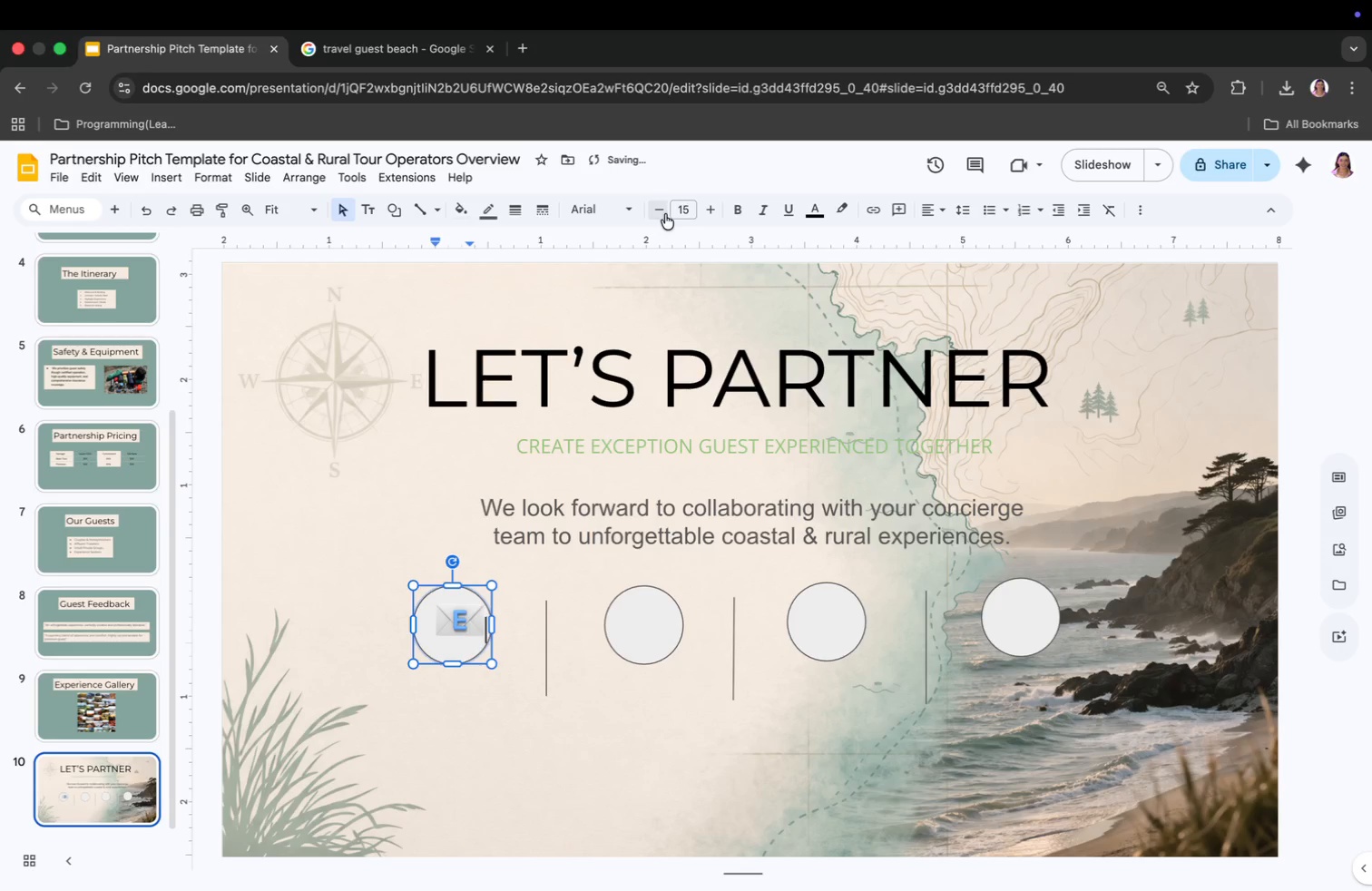 
triple_click([665, 214])
 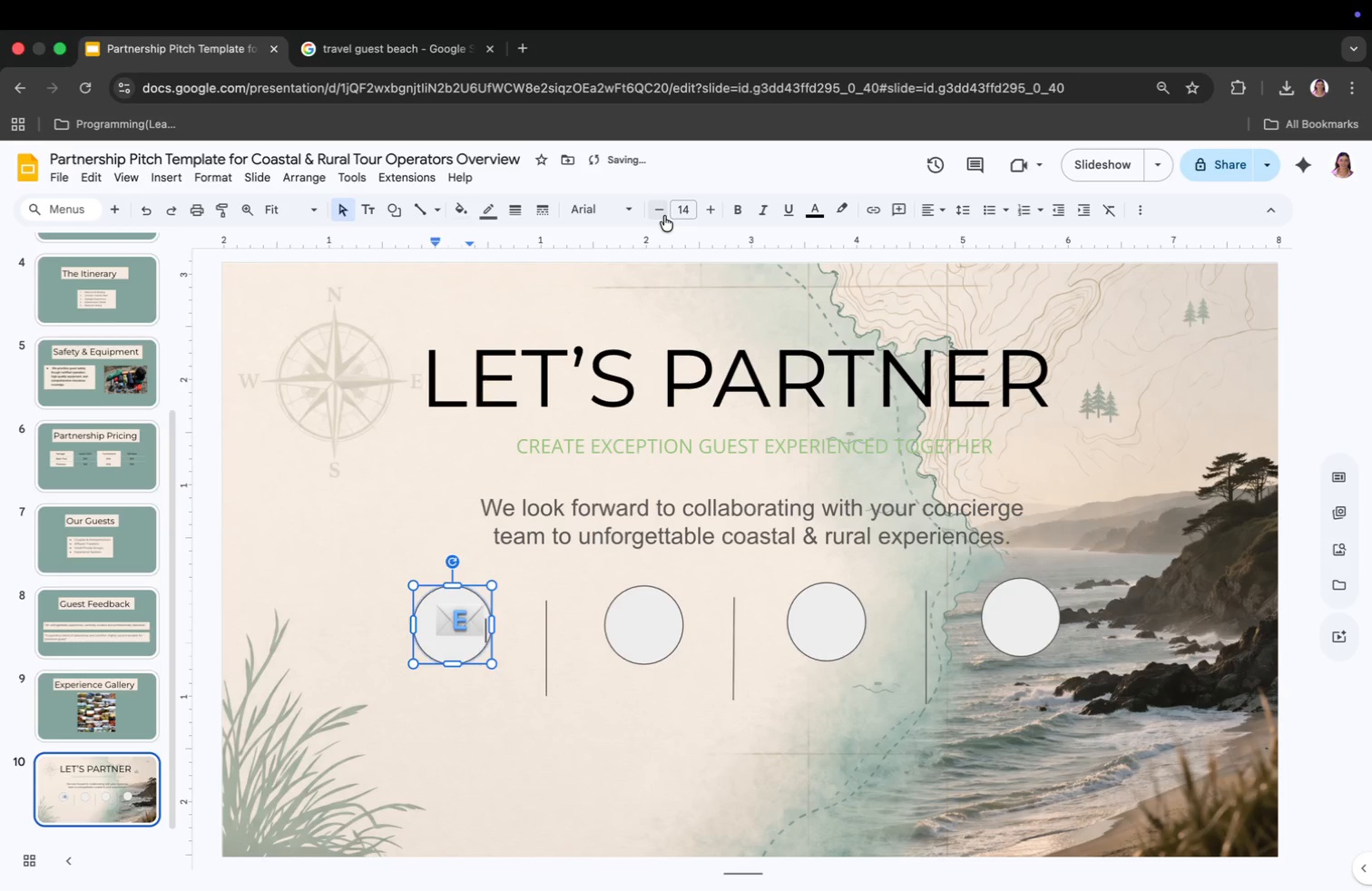 
double_click([662, 214])
 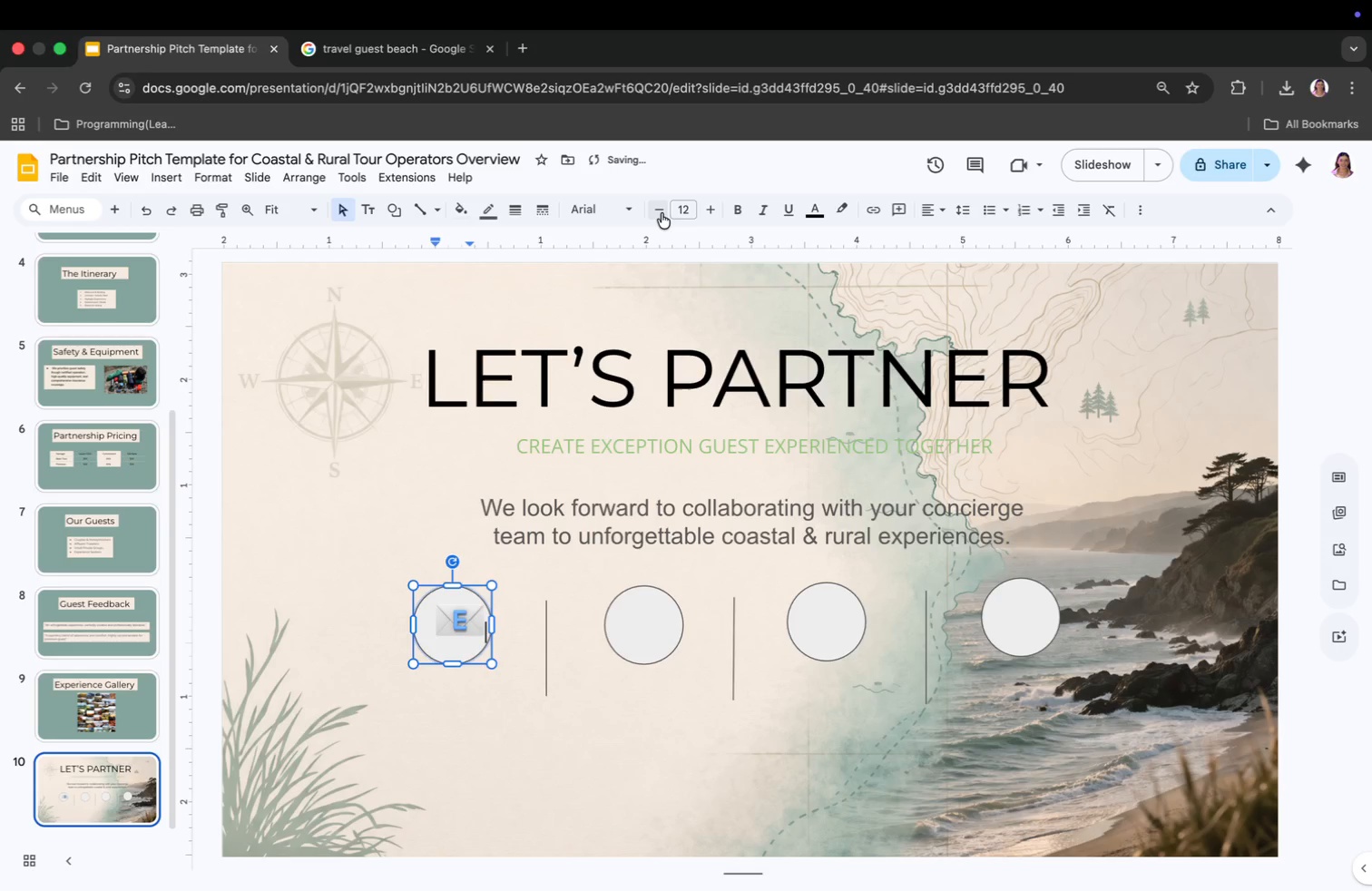 
triple_click([662, 212])
 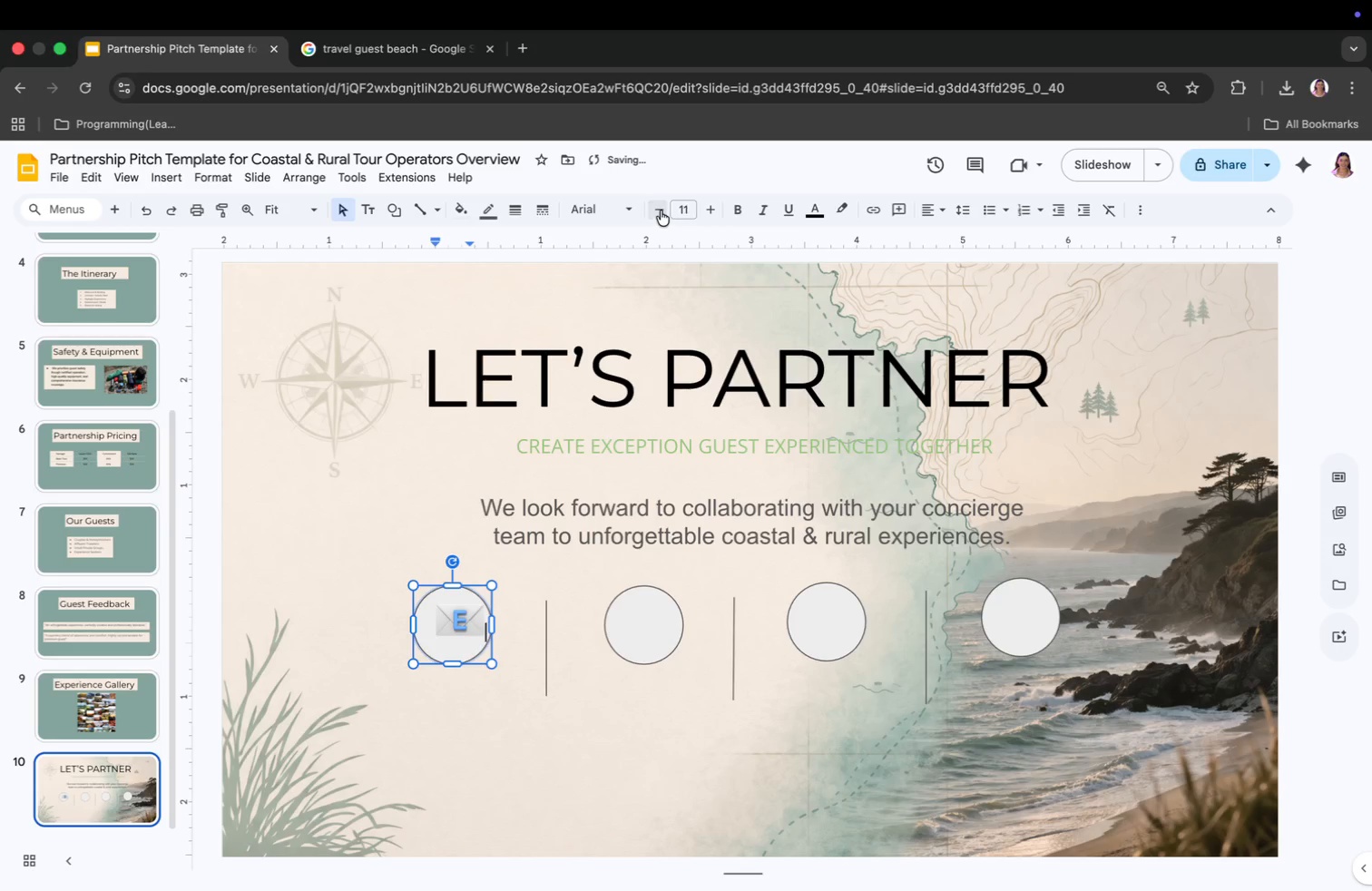 
left_click_drag(start_coordinate=[661, 211], to_coordinate=[684, 177])
 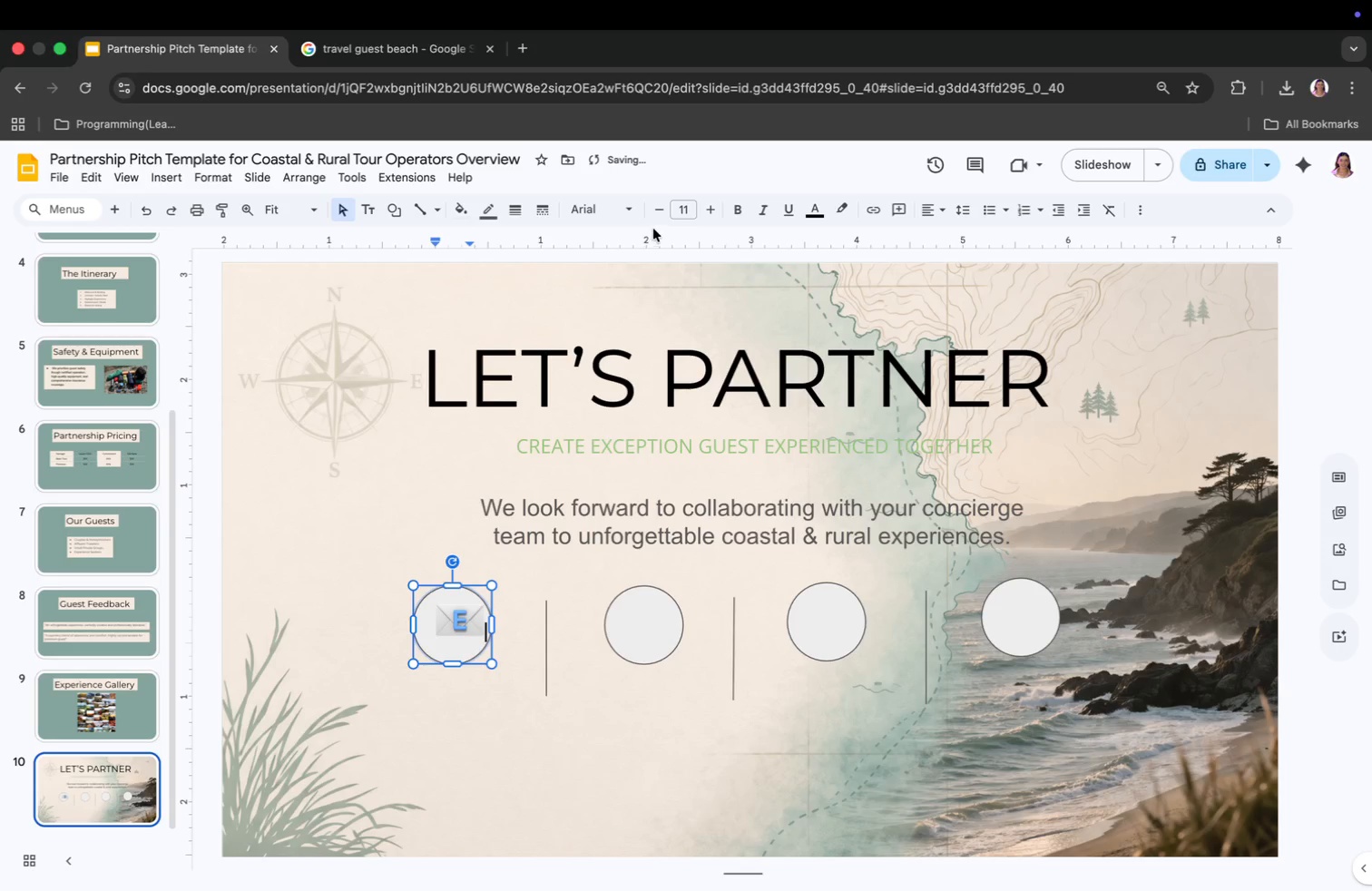 
double_click([657, 218])
 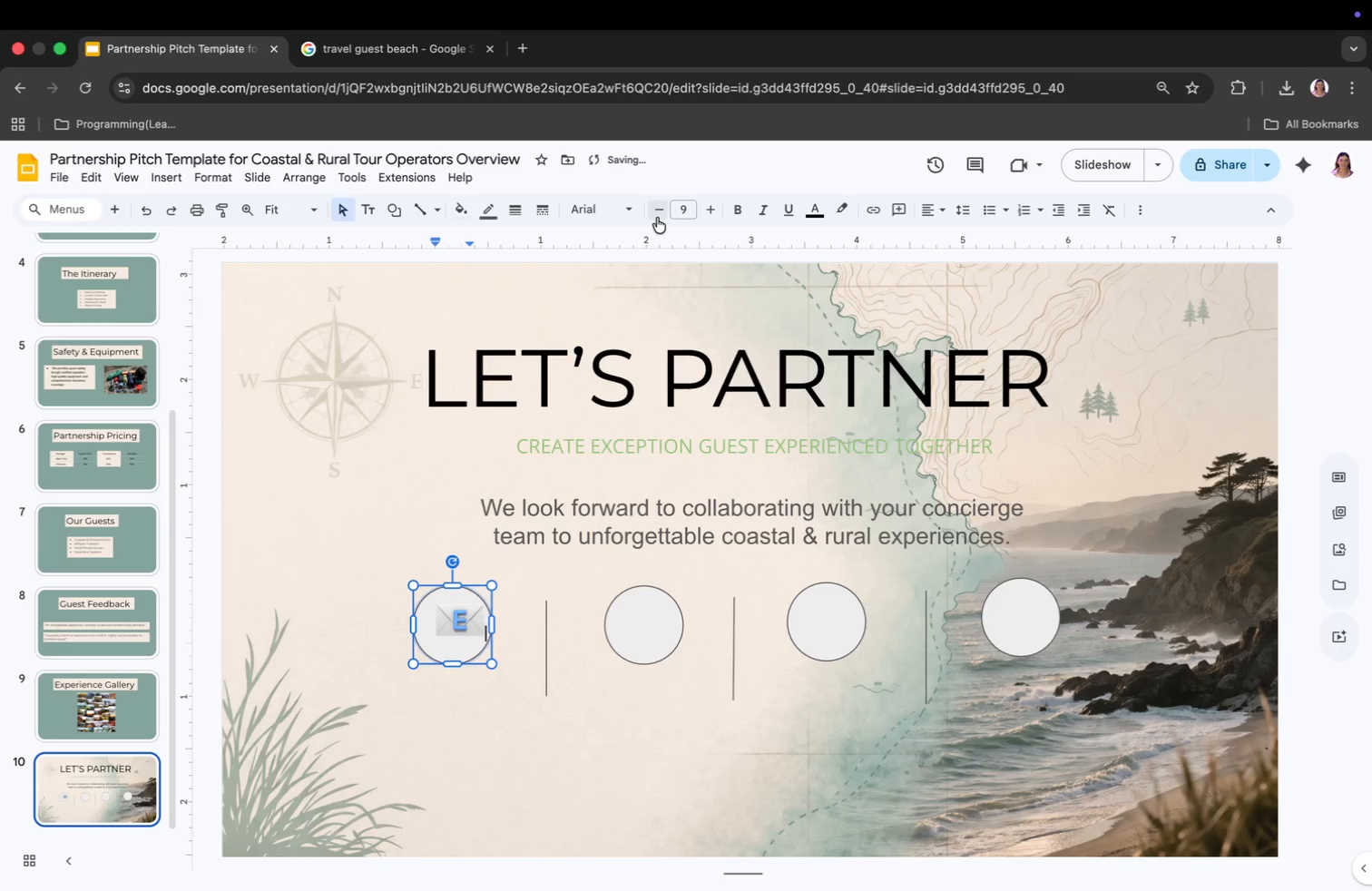 
triple_click([657, 218])
 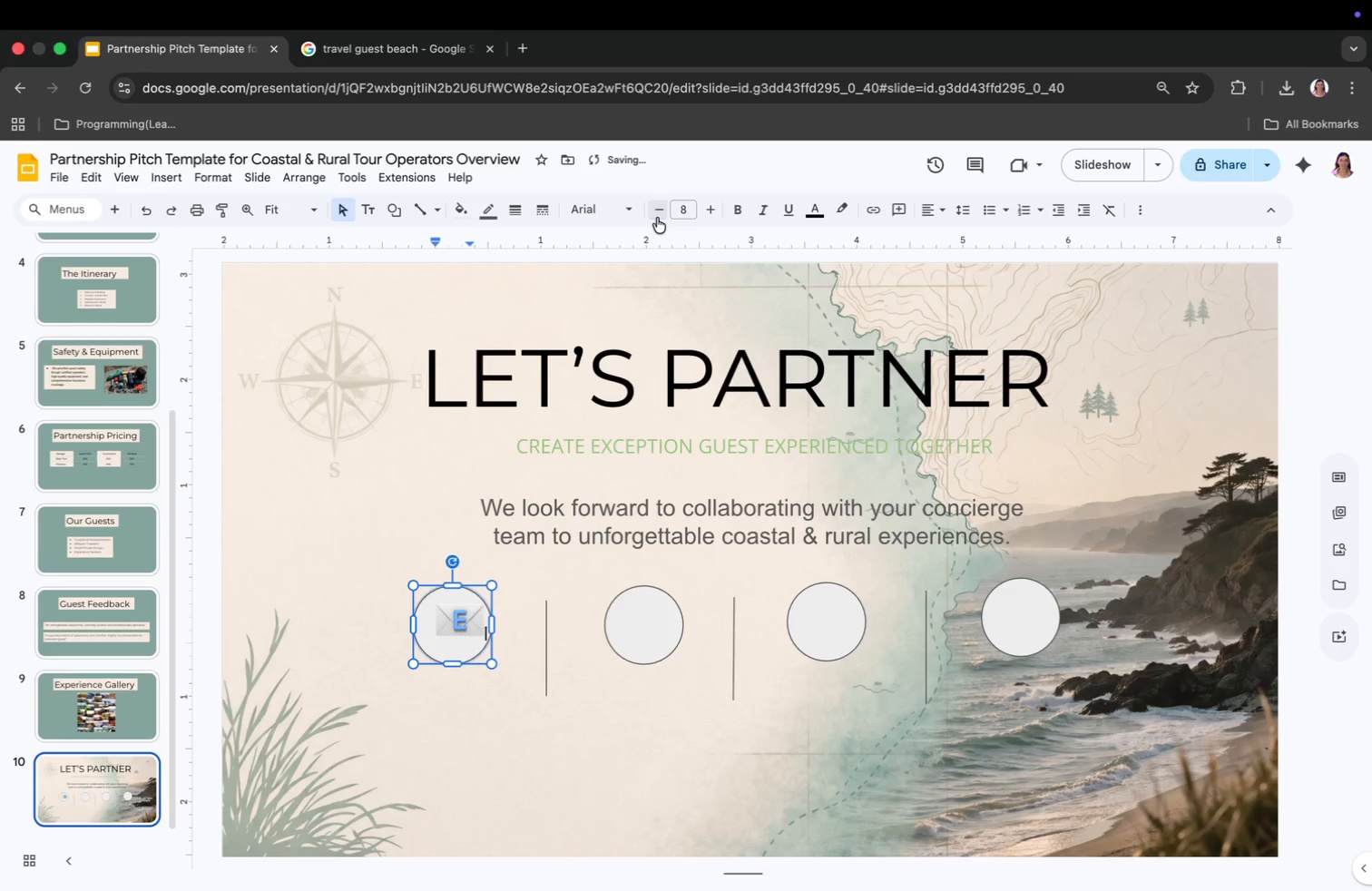 
triple_click([657, 218])
 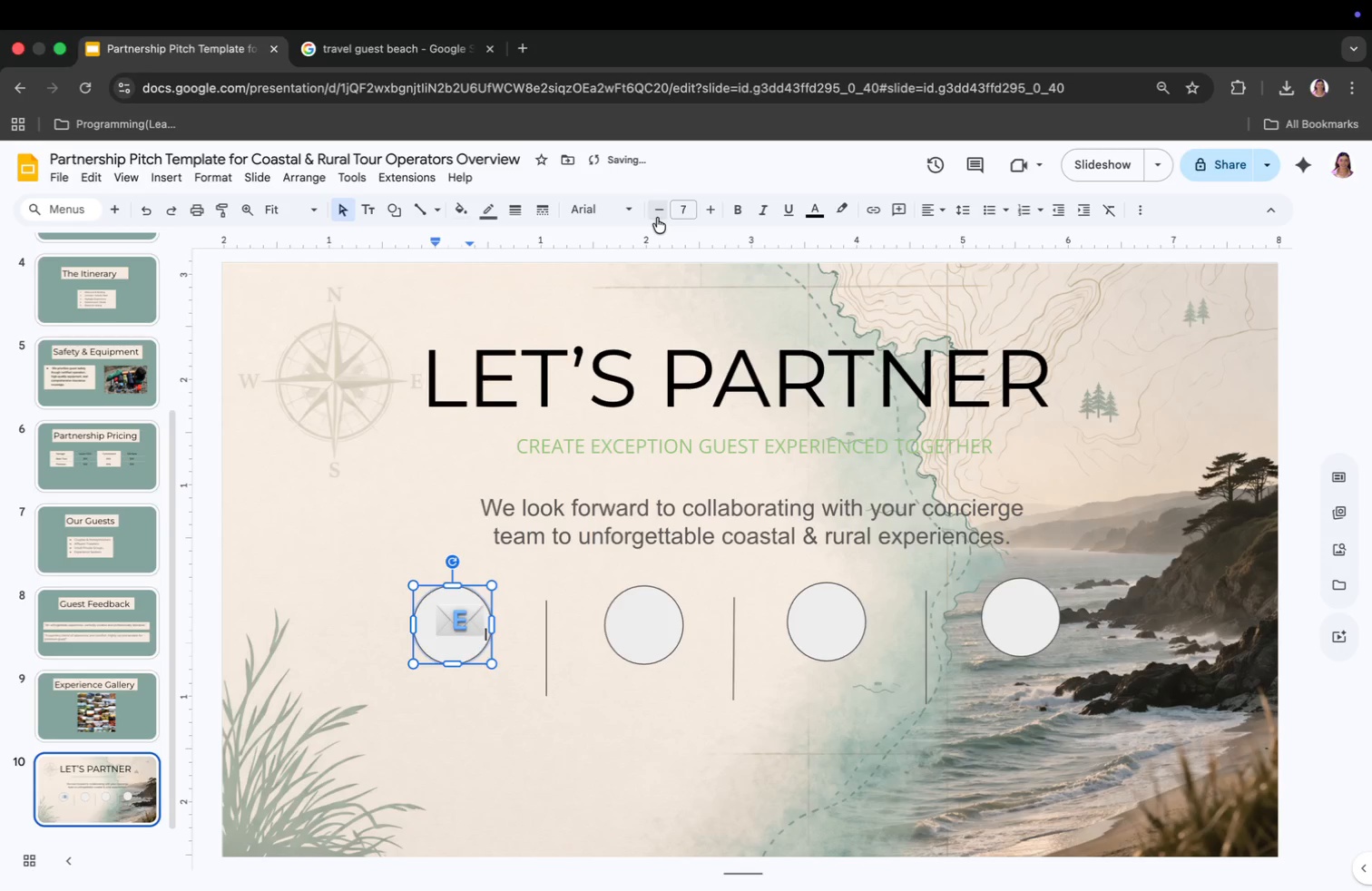 
triple_click([657, 218])
 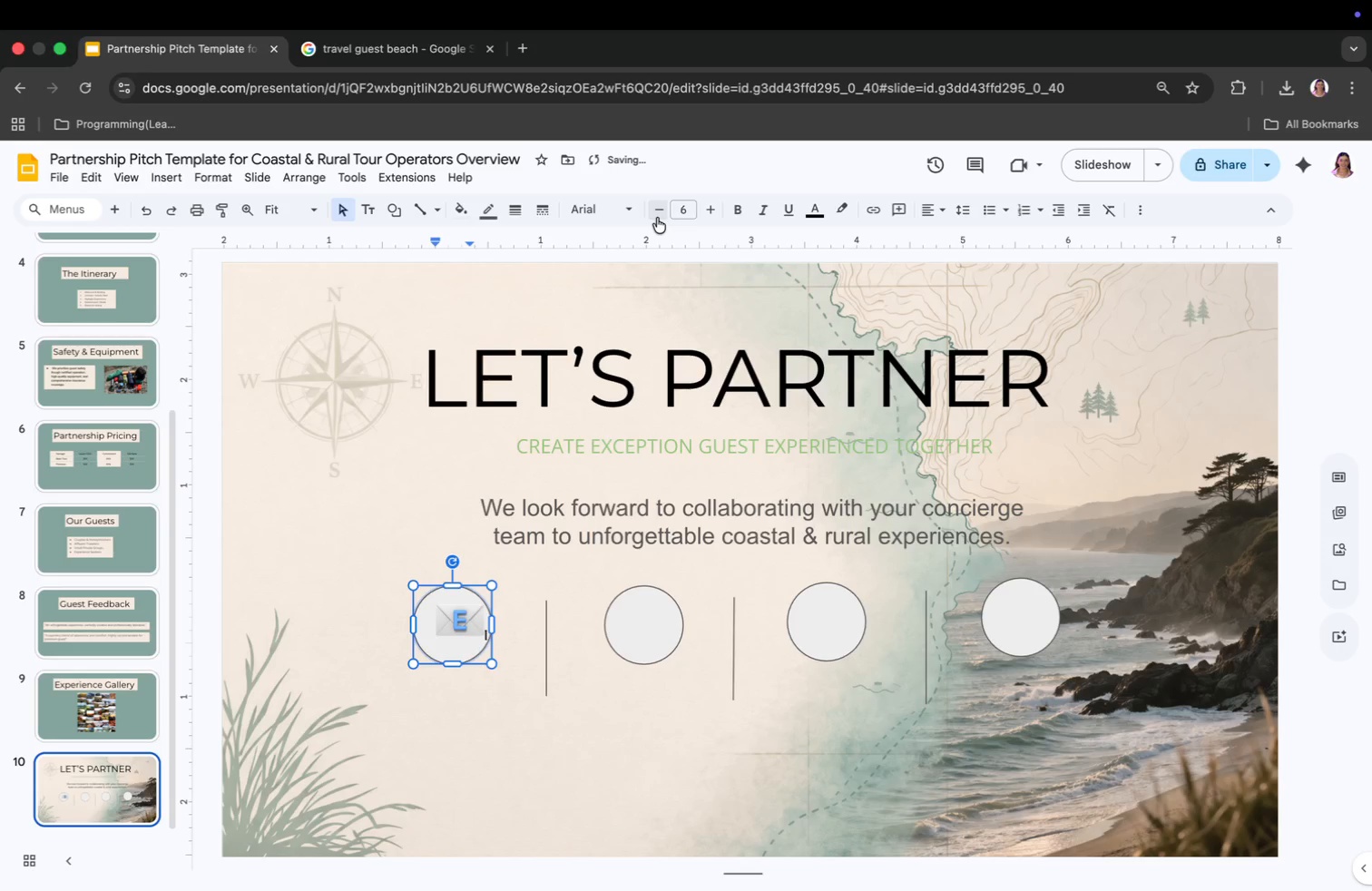 
triple_click([657, 218])
 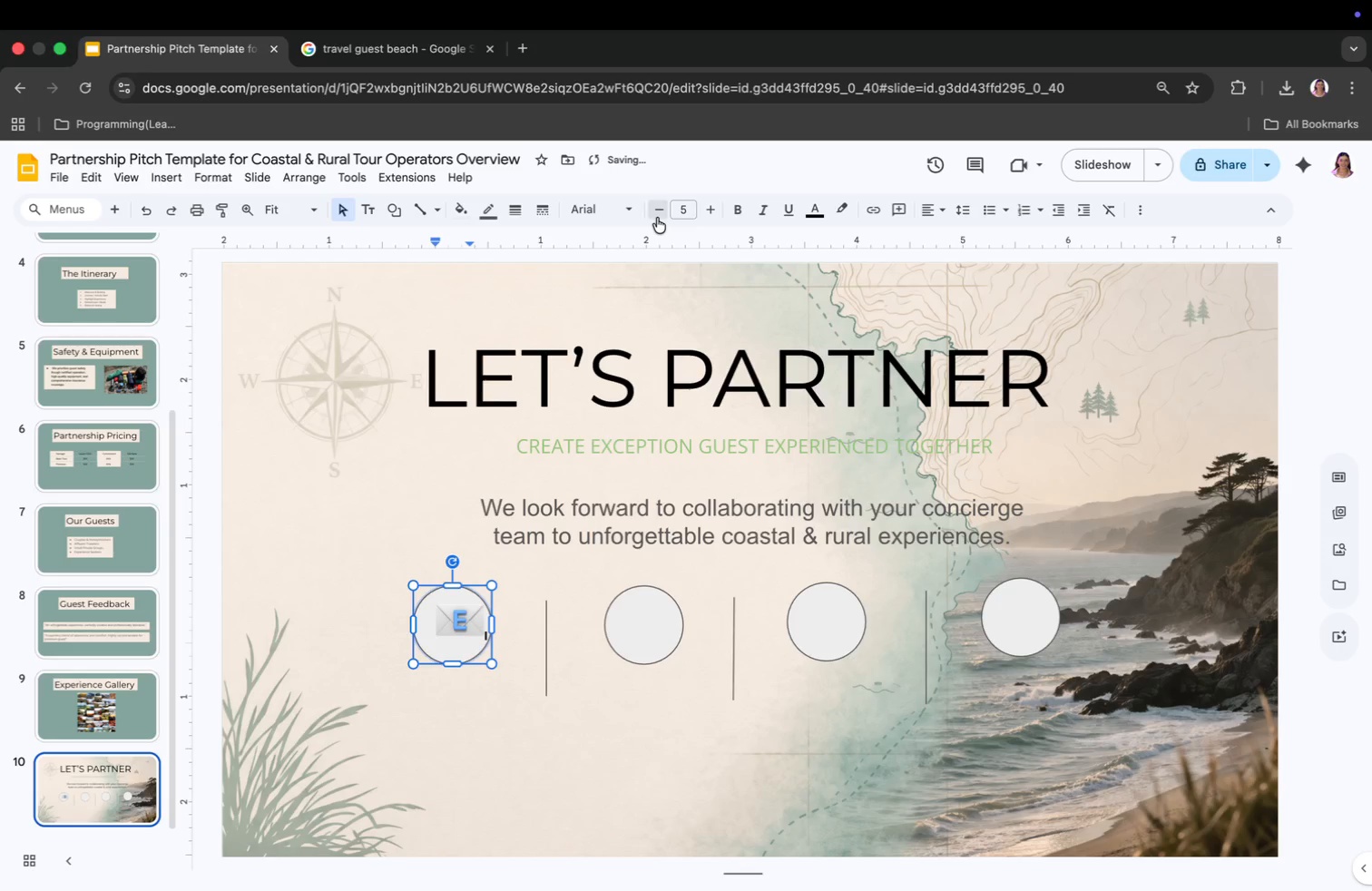 
triple_click([657, 218])
 